 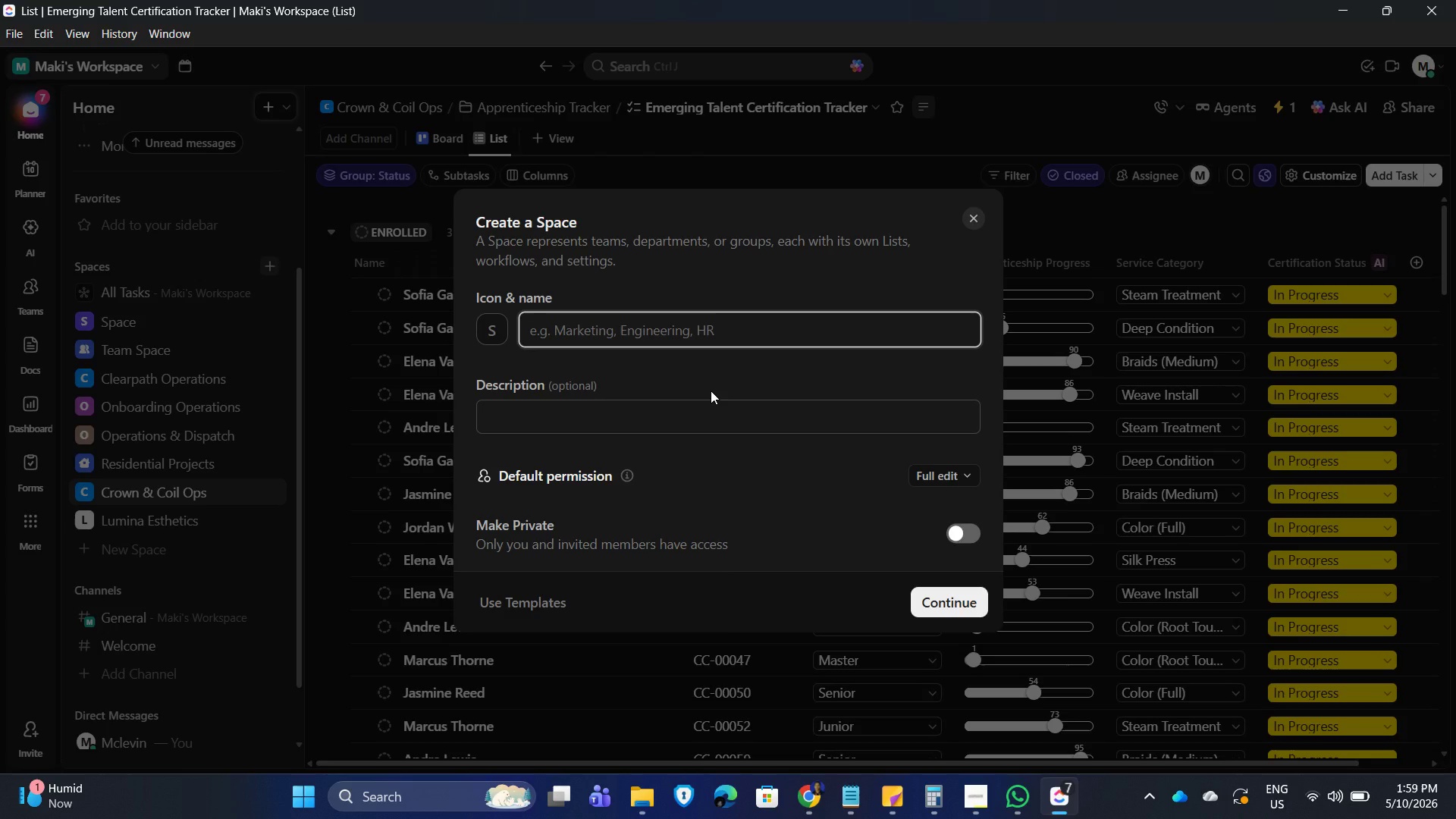 
type(Rivera an)
key(Backspace)
key(Backspace)
key(Backspace)
 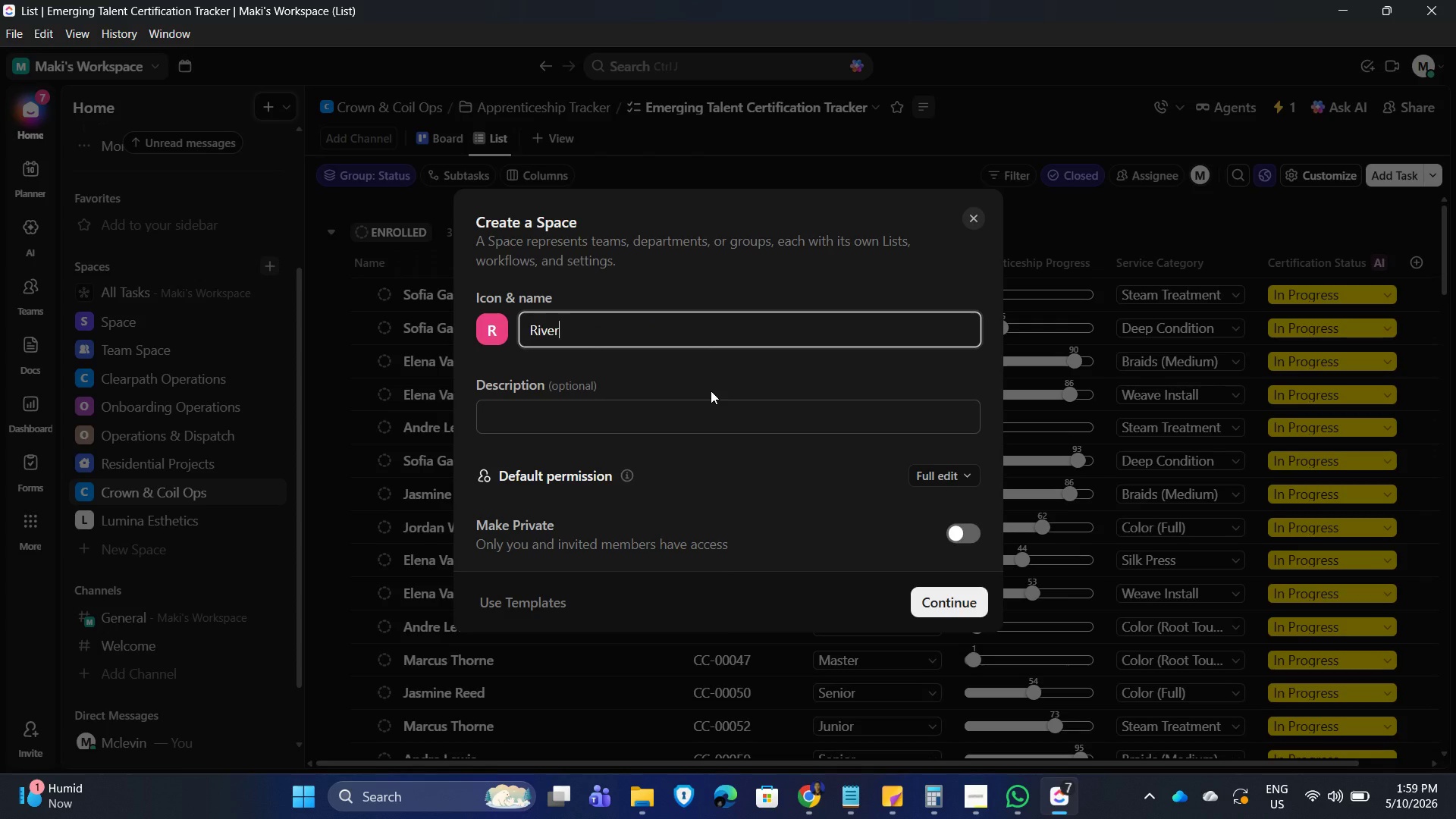 
type(& A)
key(Backspace)
key(Backspace)
key(Backspace)
type( )
key(Backspace)
type(ra A)
key(Backspace)
type(%)
key(Backspace)
type( & Assos)
key(Backspace)
type(ciates)
 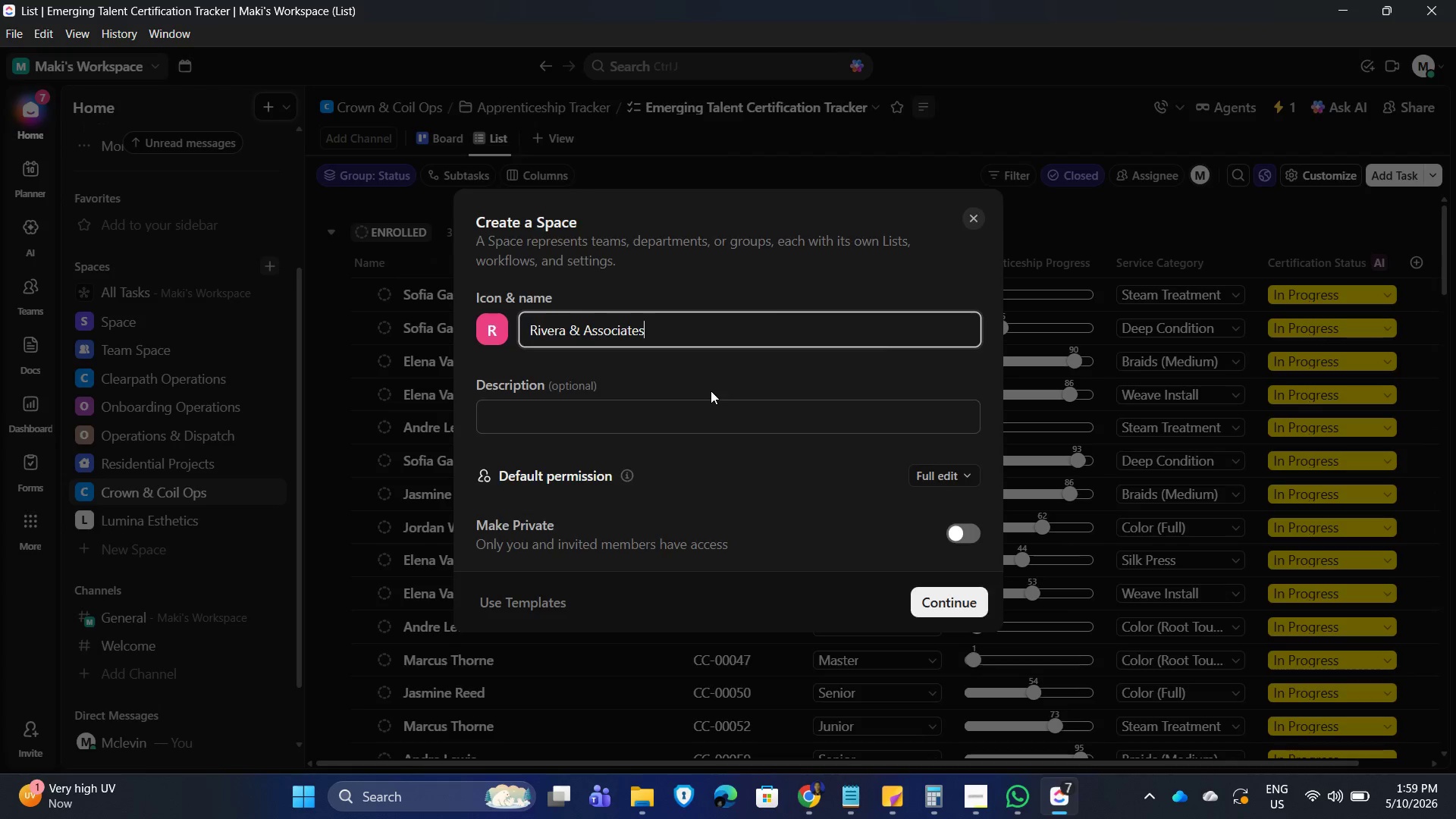 
 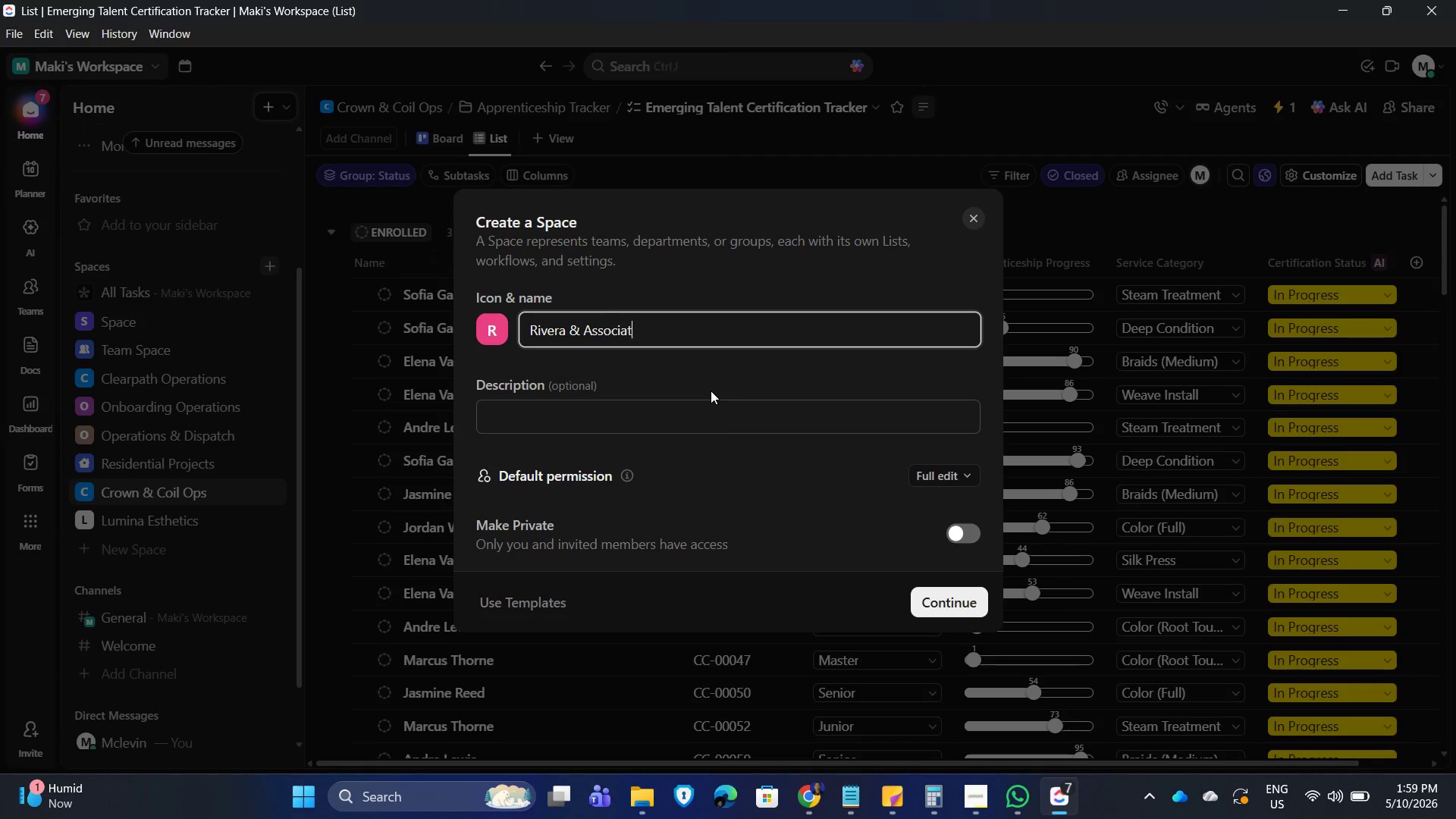 
key(Enter)
 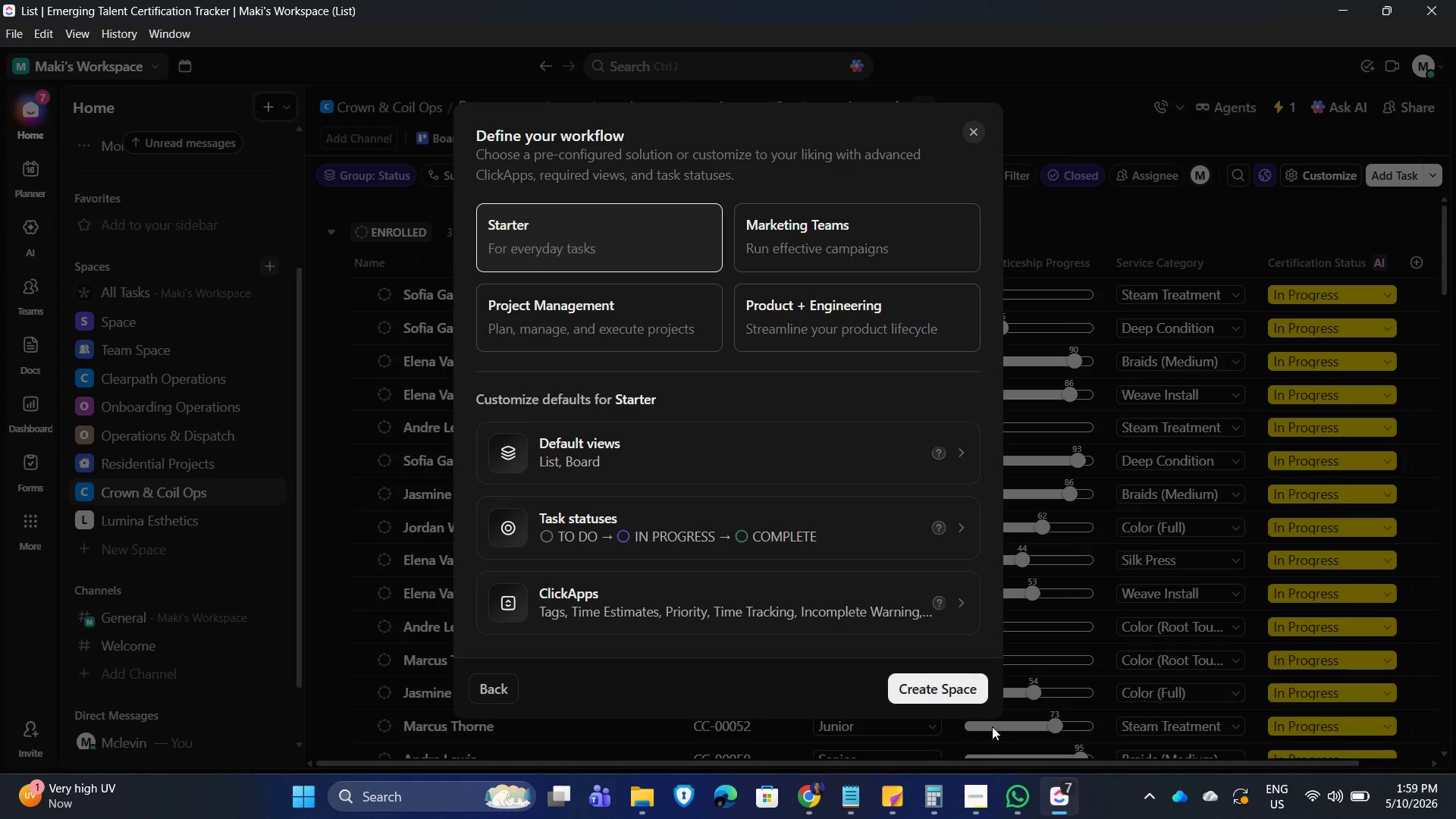 
left_click([964, 697])
 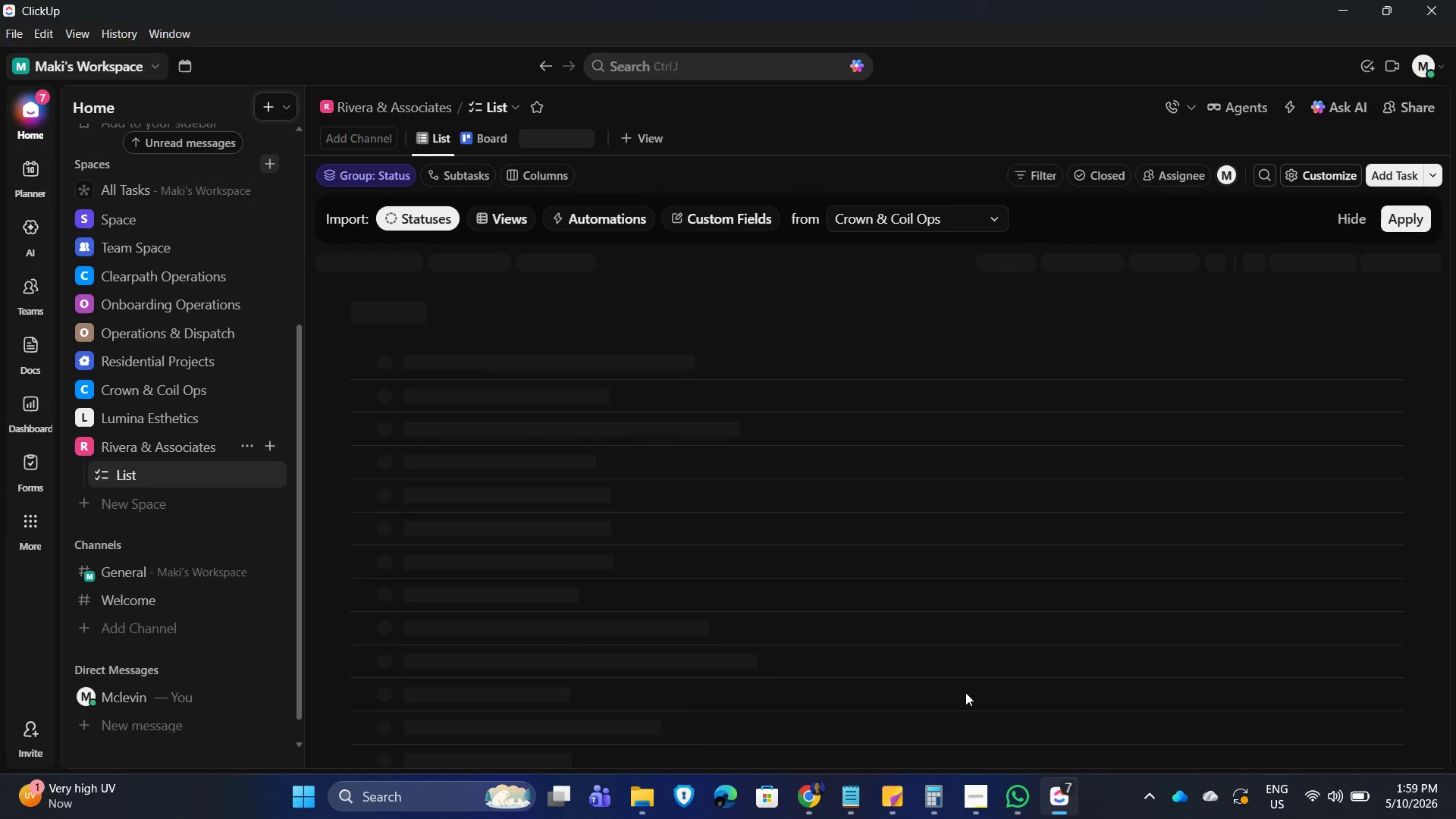 
wait(9.73)
 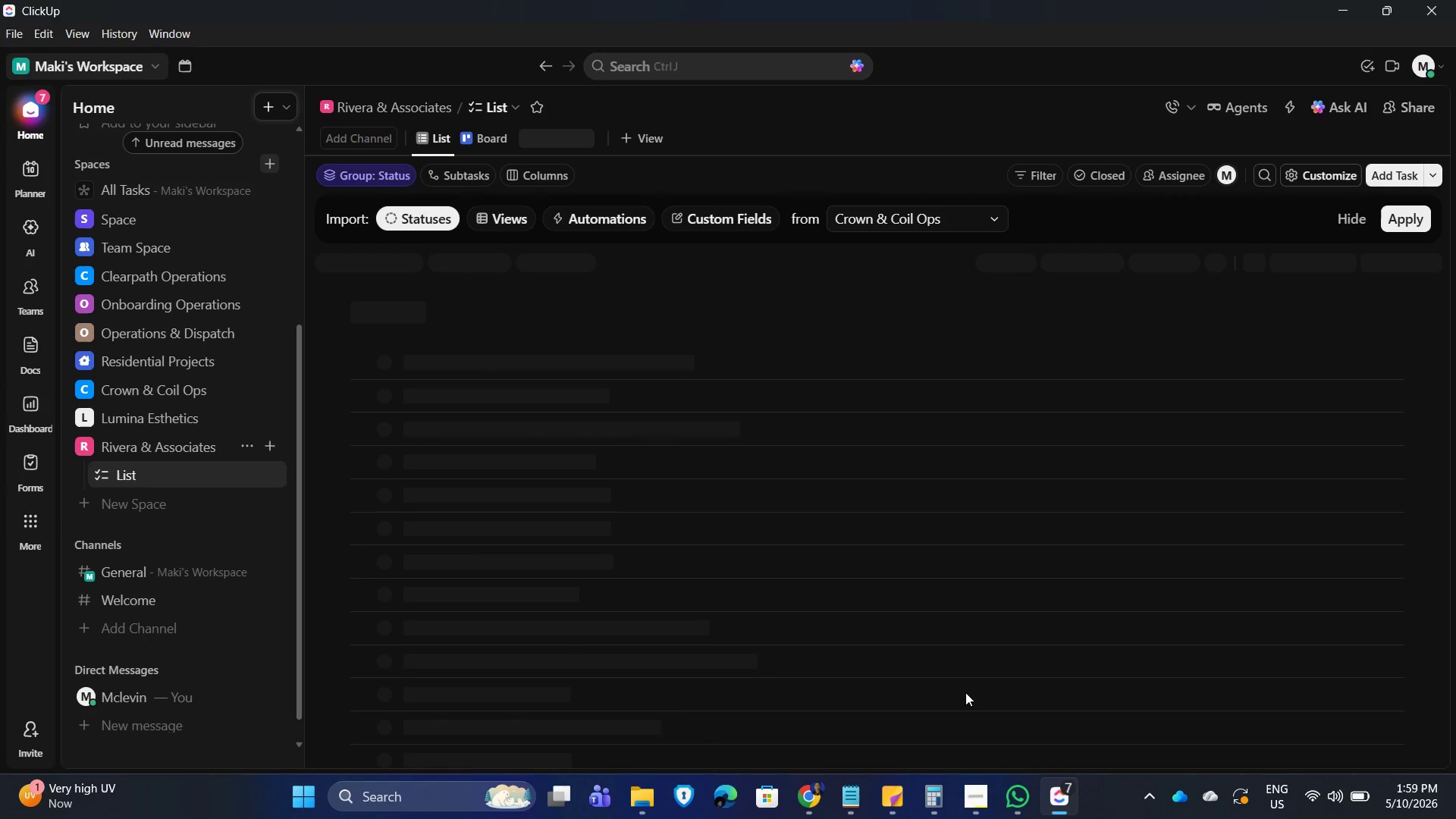 
left_click([261, 448])
 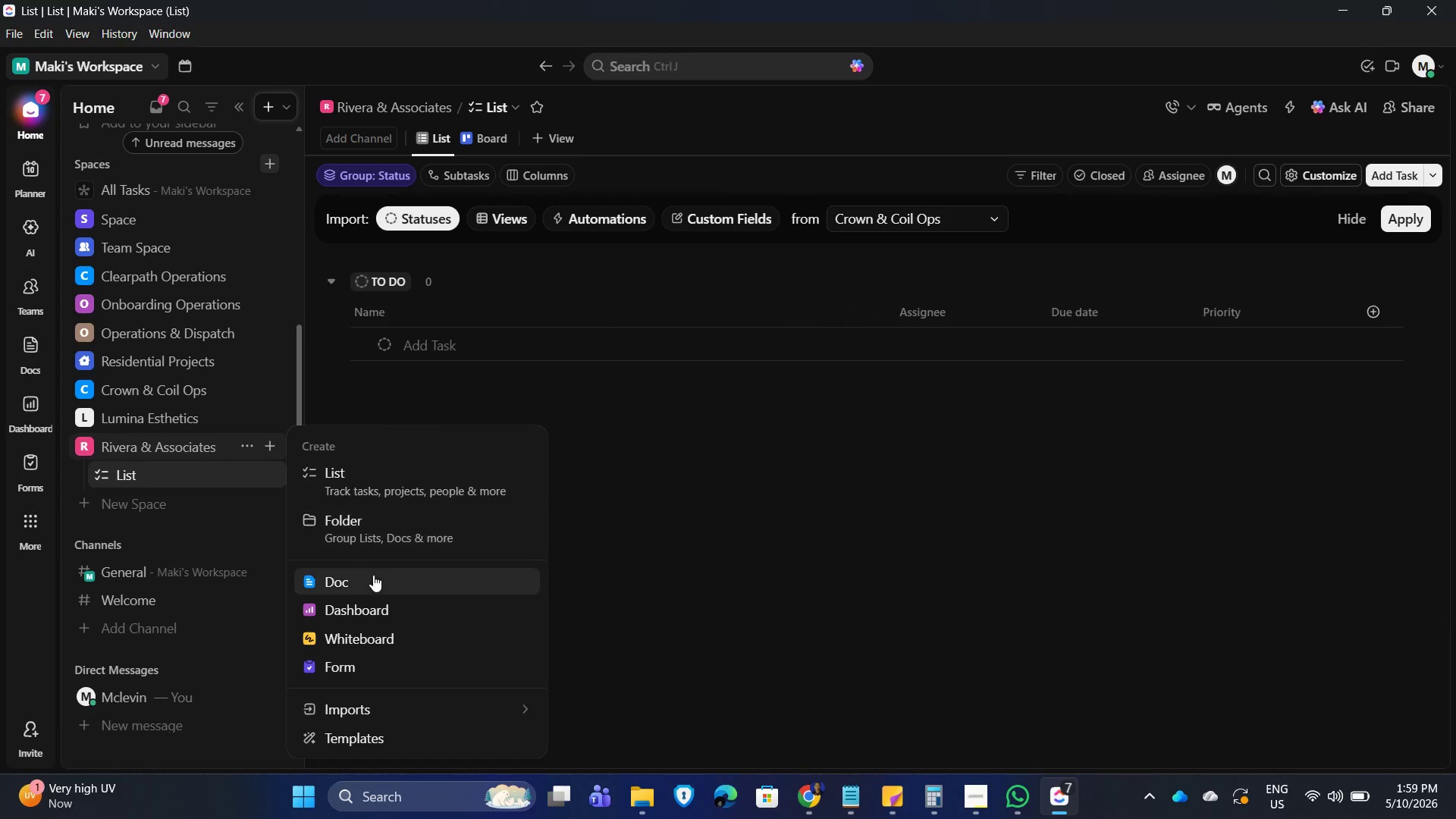 
left_click([388, 524])
 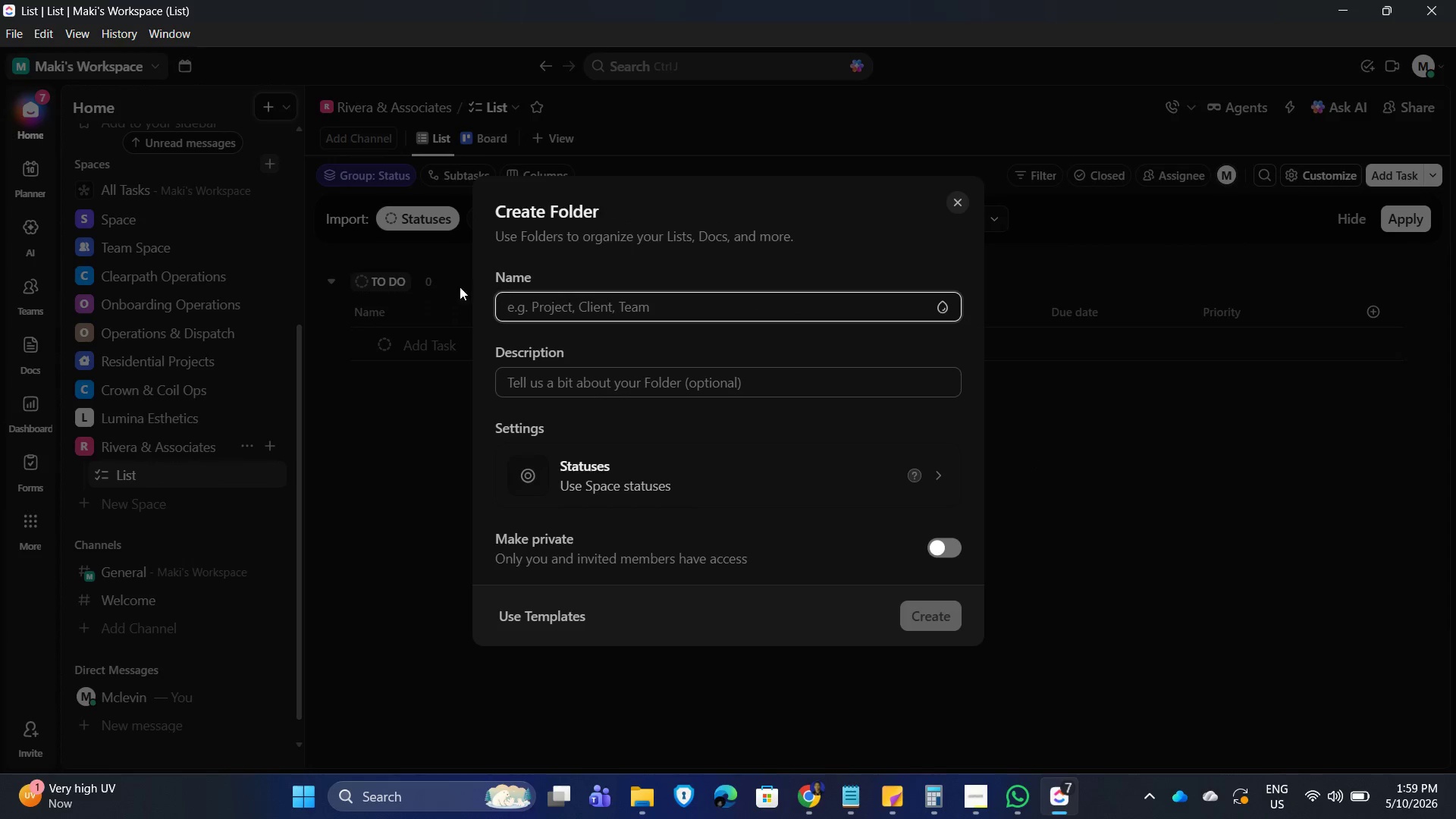 
left_click([610, 318])
 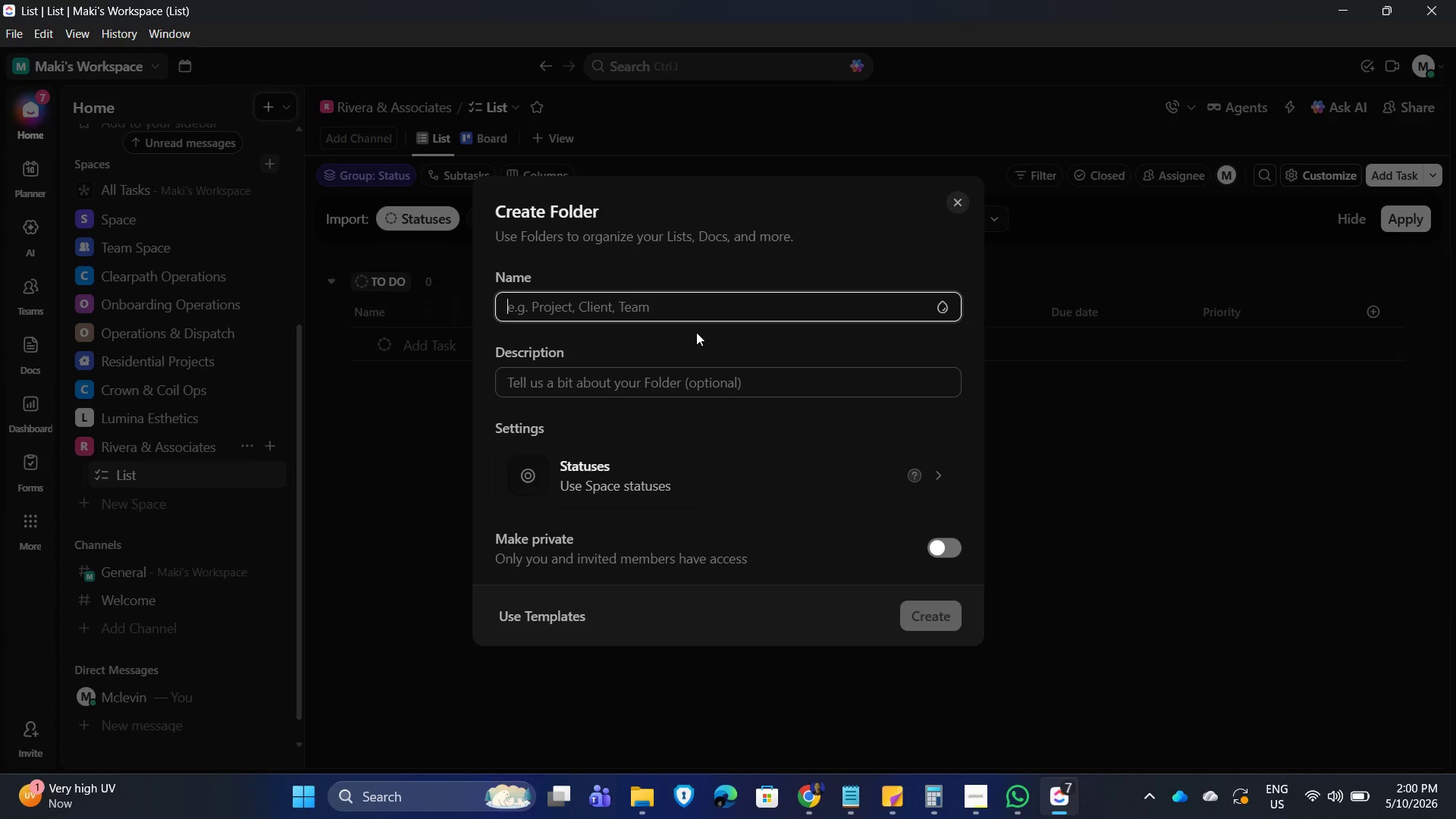 
type(Paralegas)
key(Backspace)
type(ls)
 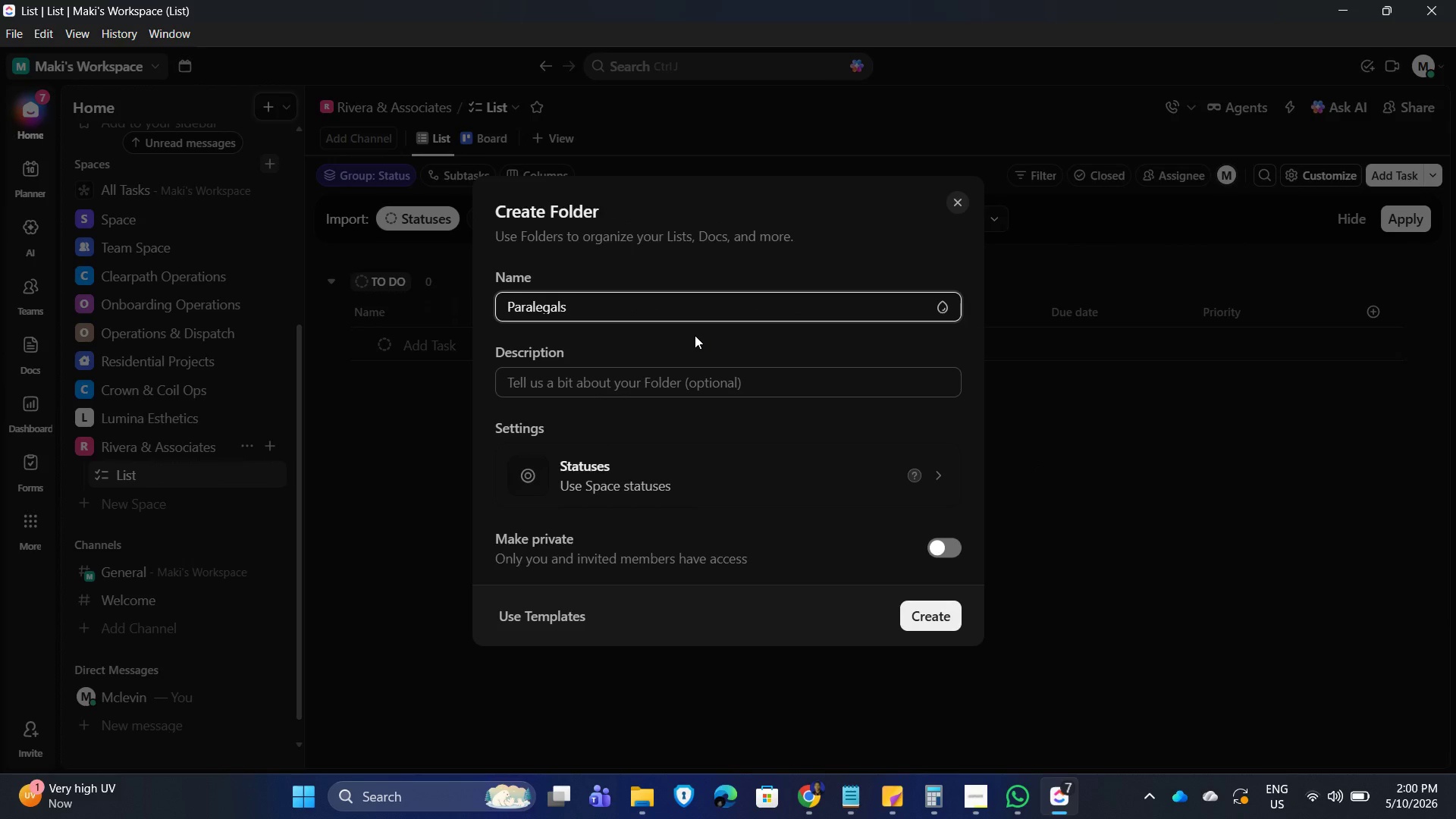 
key(Enter)
 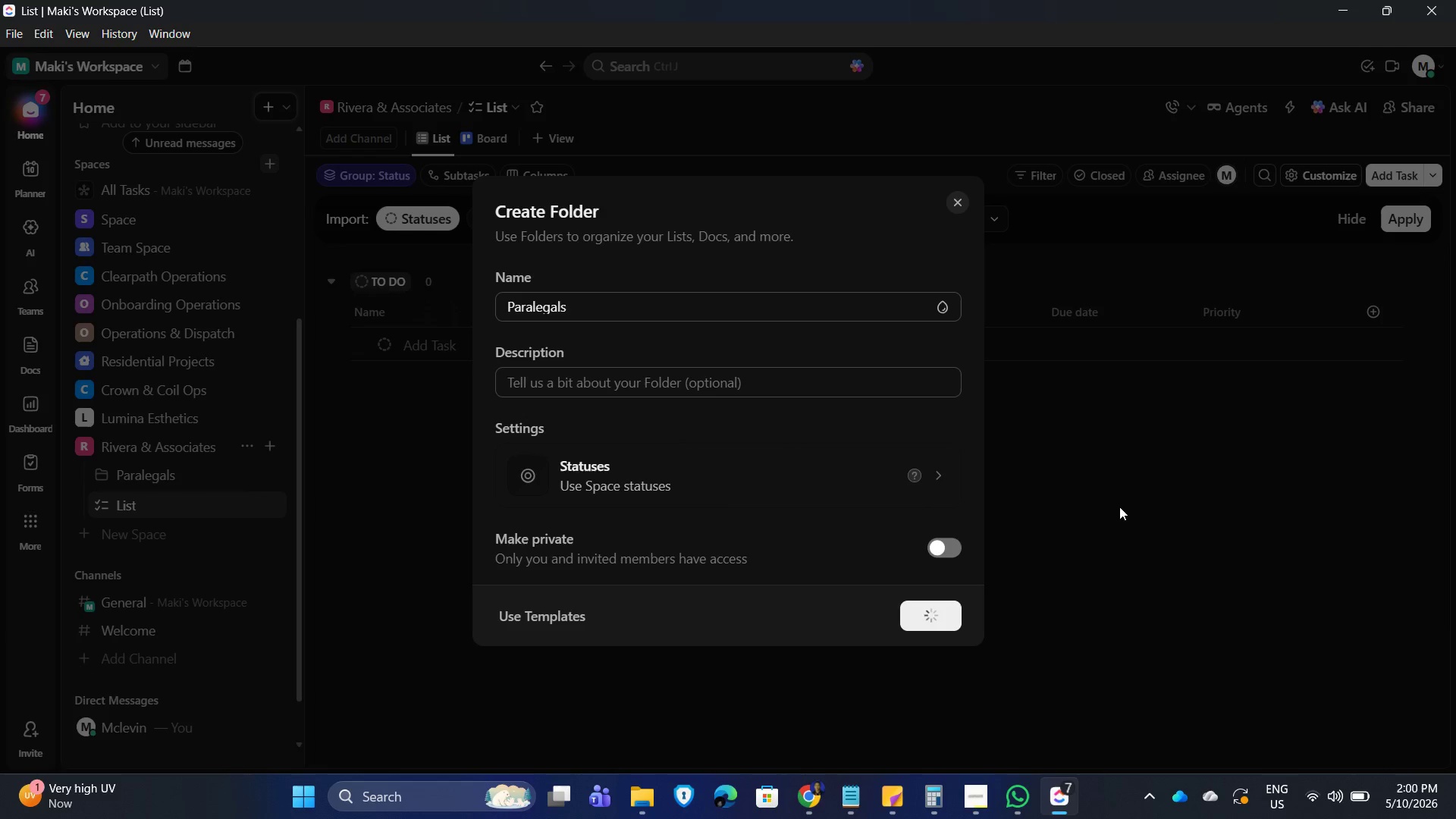 
wait(8.58)
 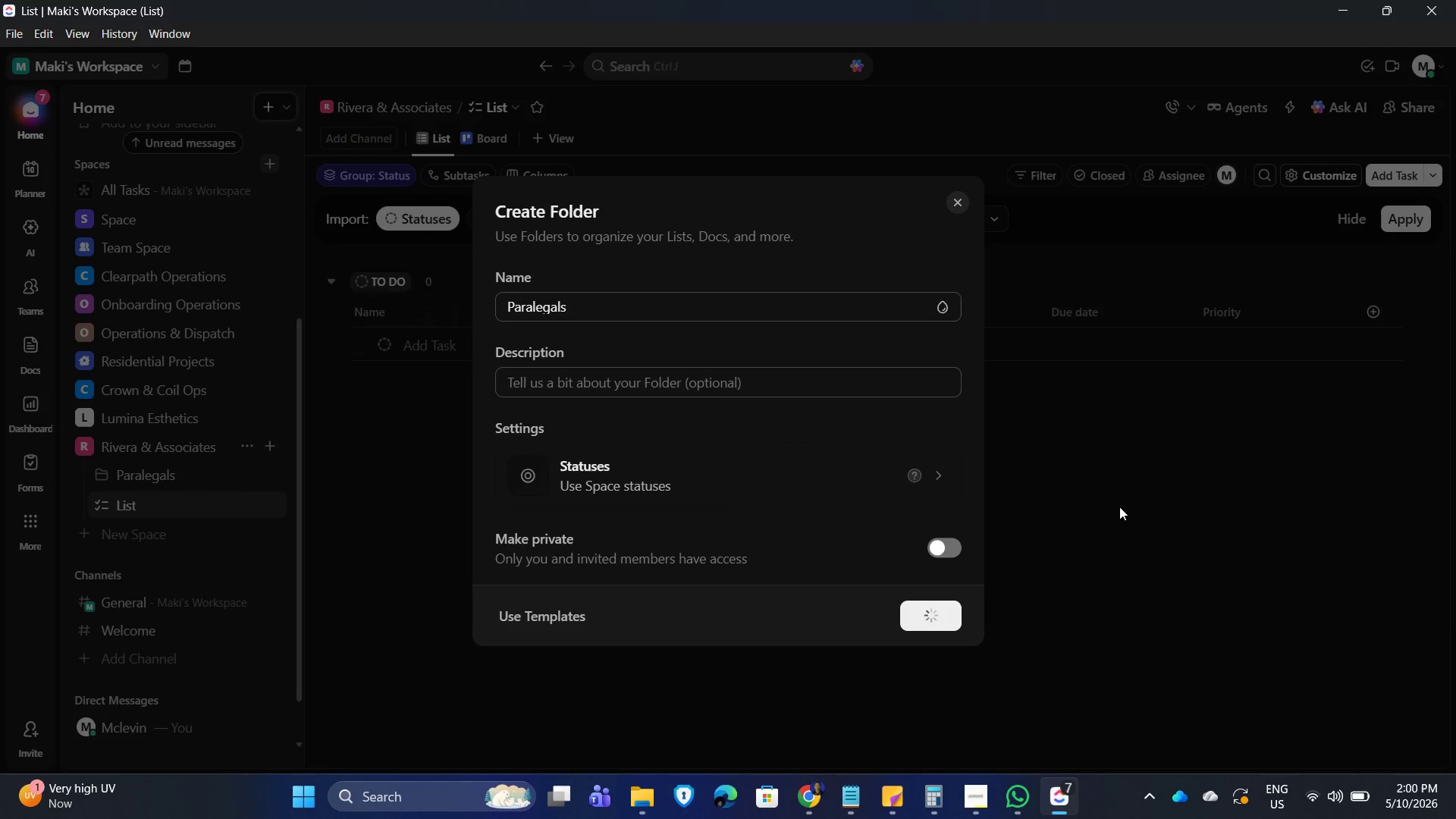 
left_click([250, 477])
 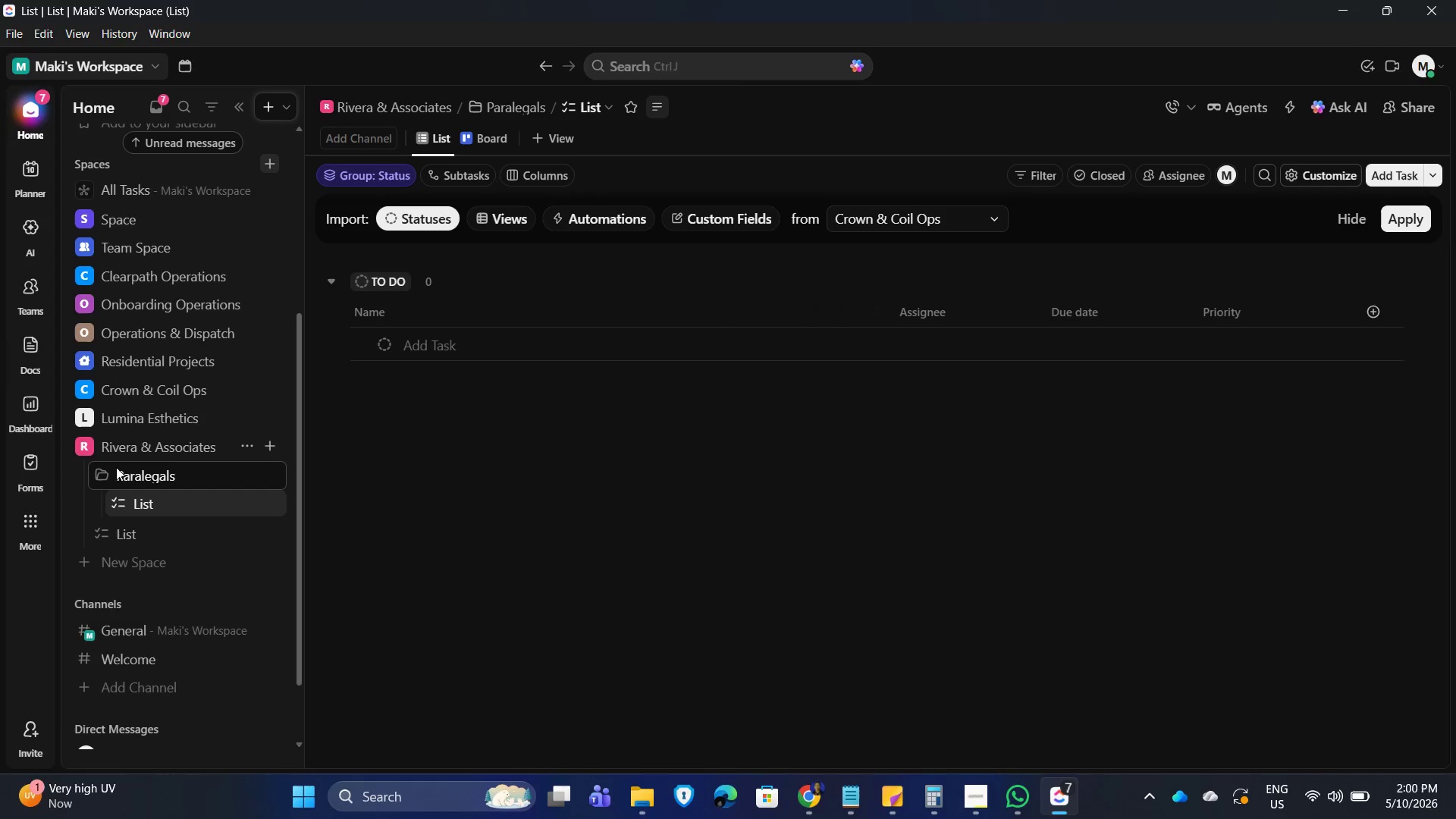 
left_click([115, 465])
 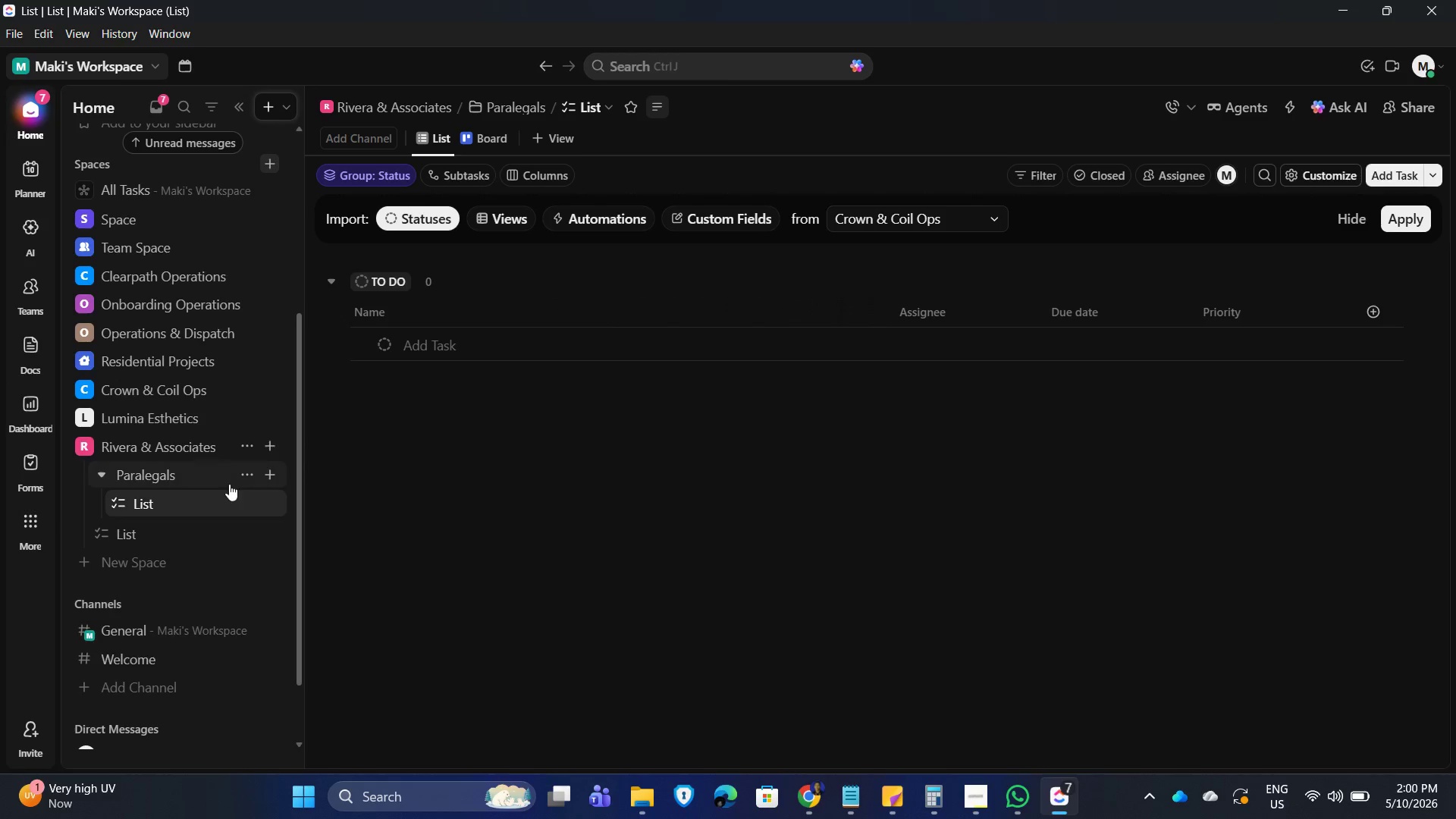 
left_click([246, 473])
 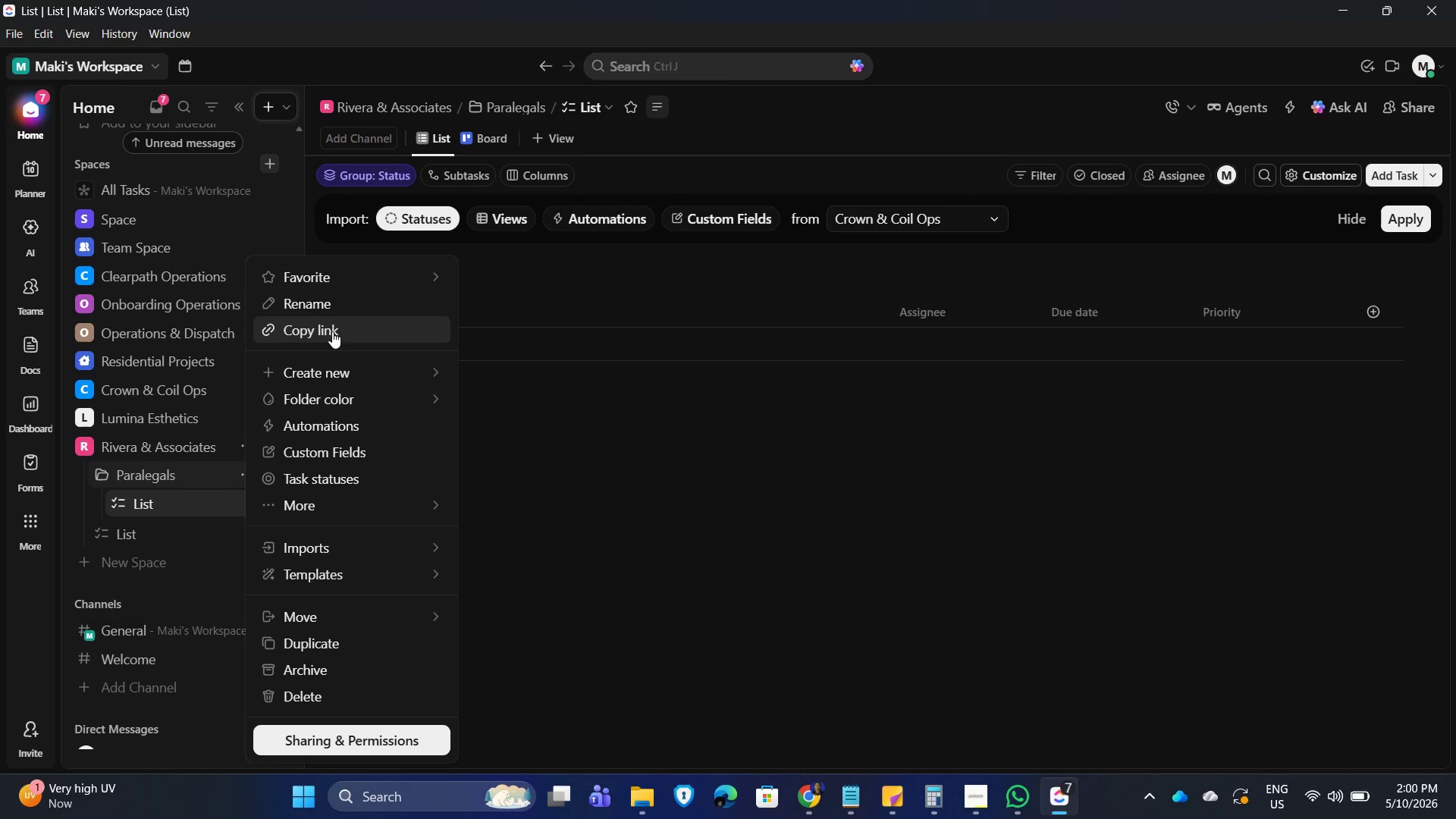 
left_click([353, 304])
 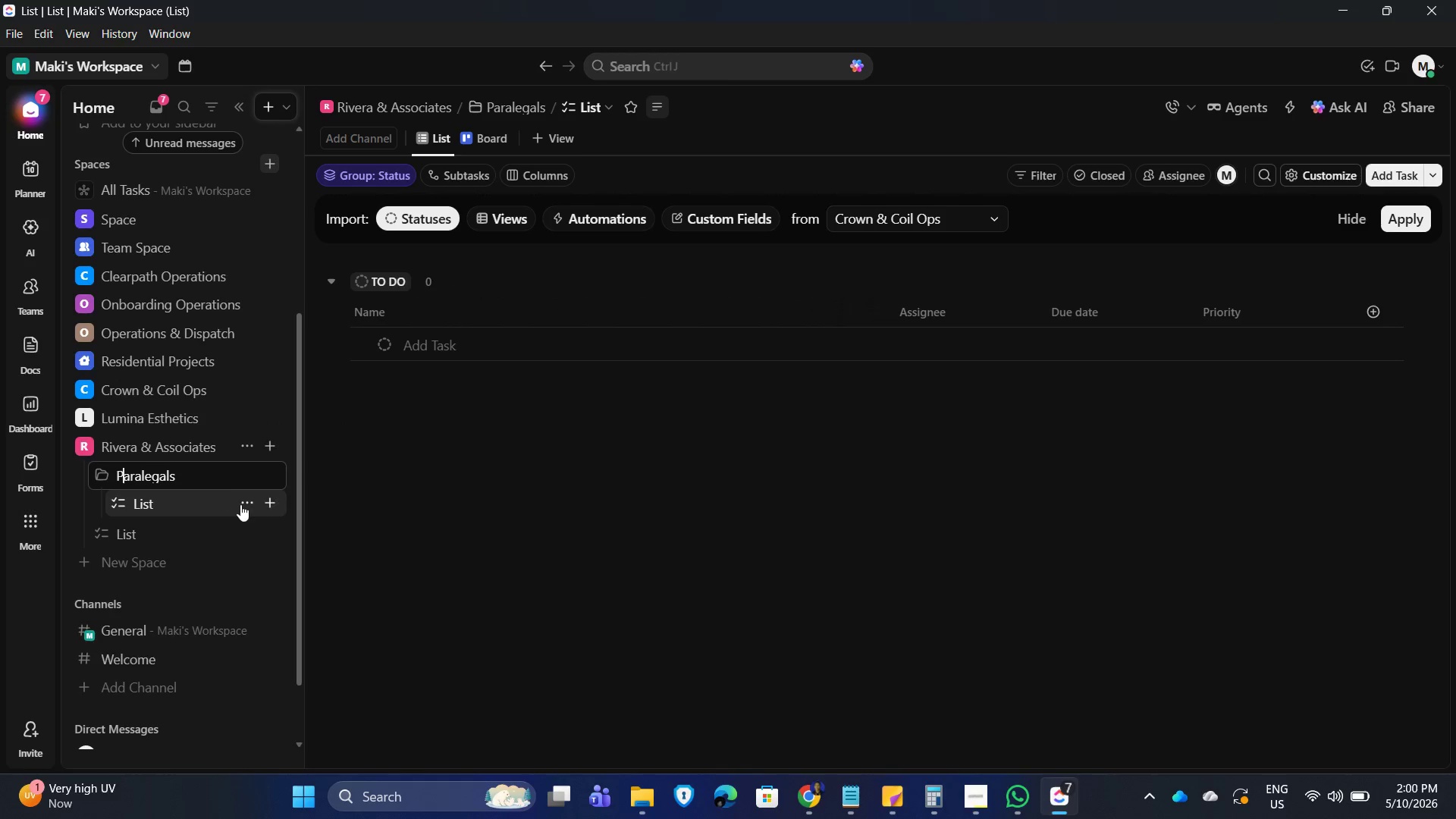 
key(ArrowLeft)
 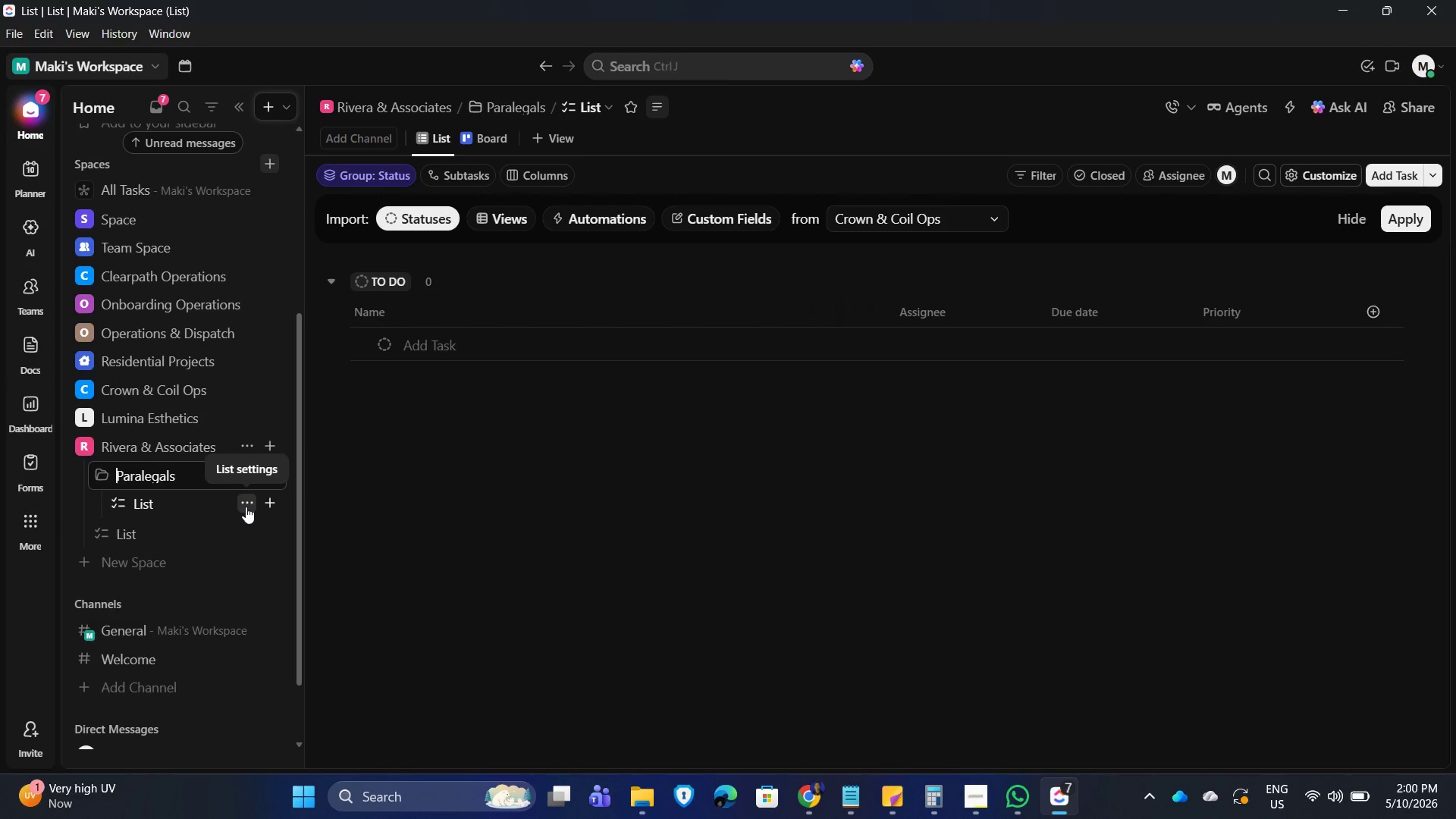 
type(Onboarding: )
 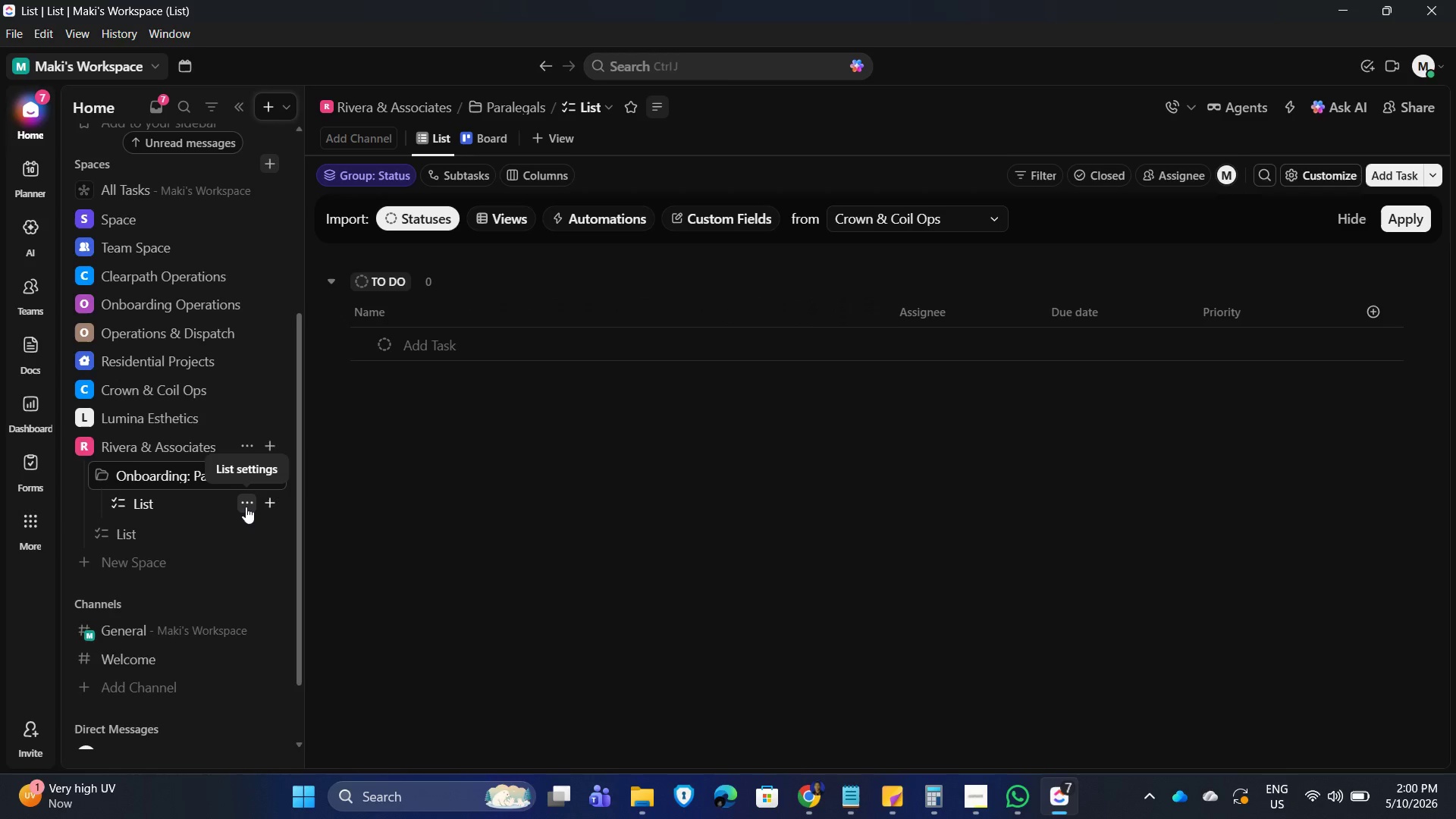 
key(Enter)
 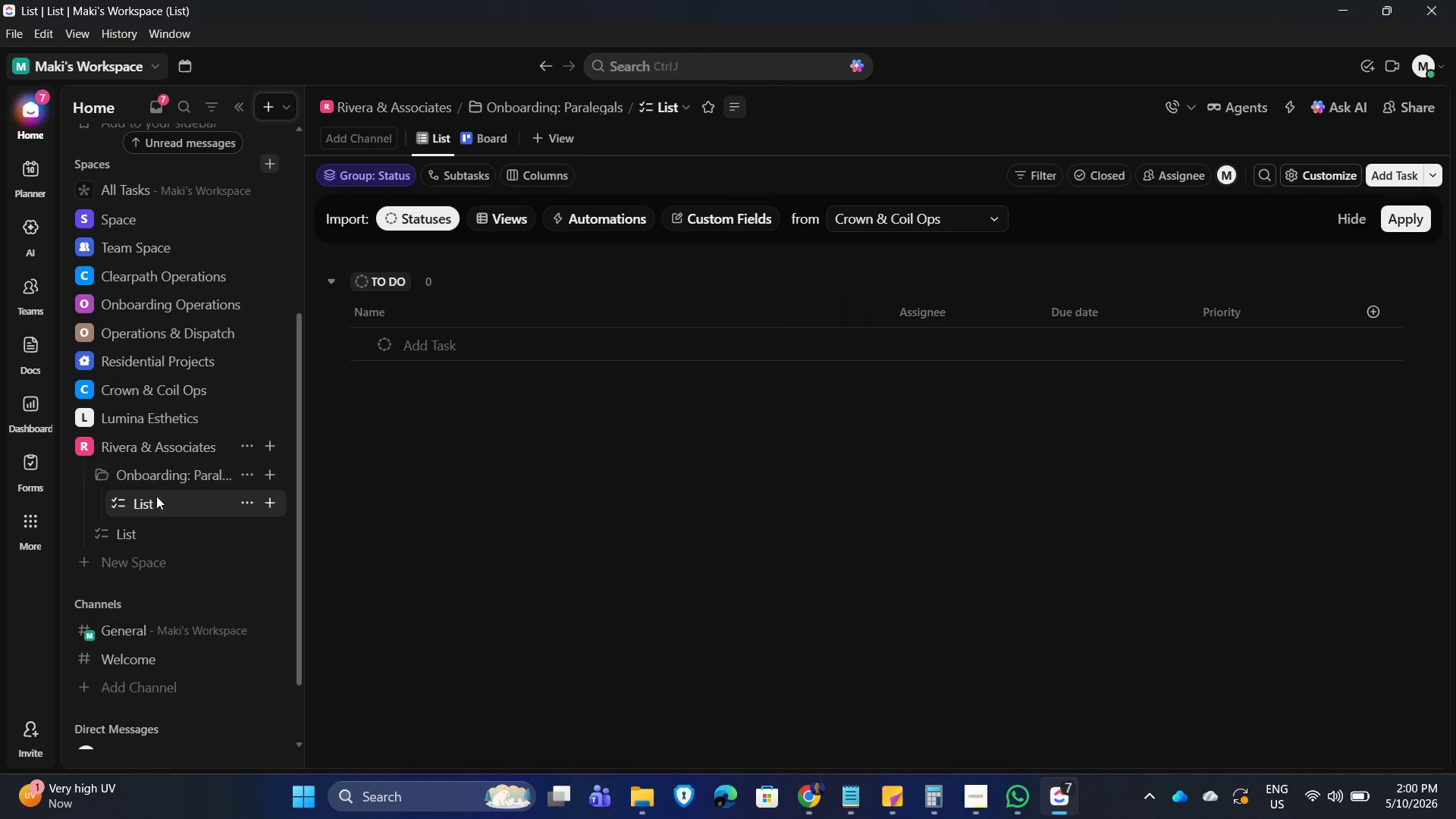 
left_click([246, 500])
 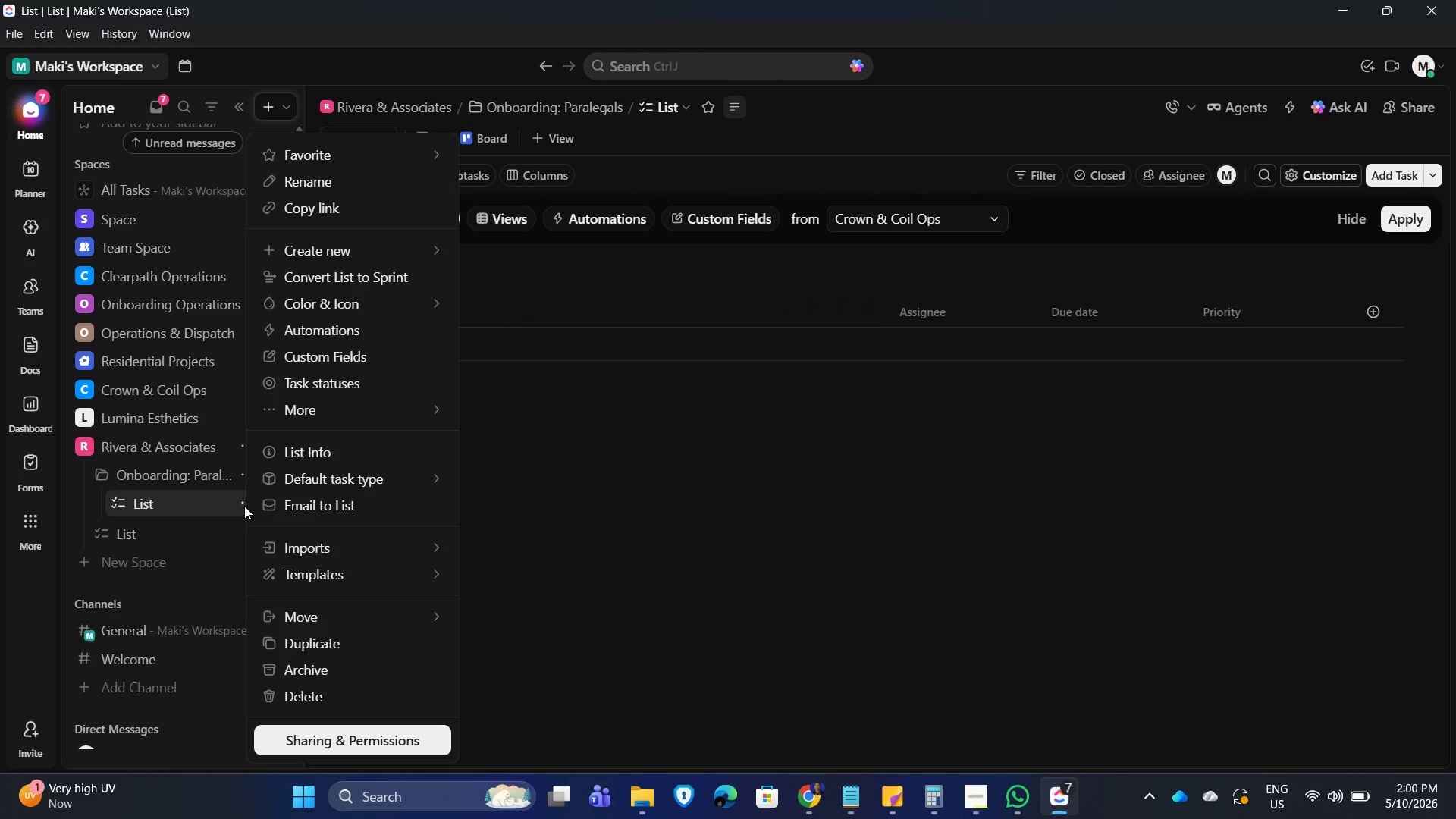 
wait(6.61)
 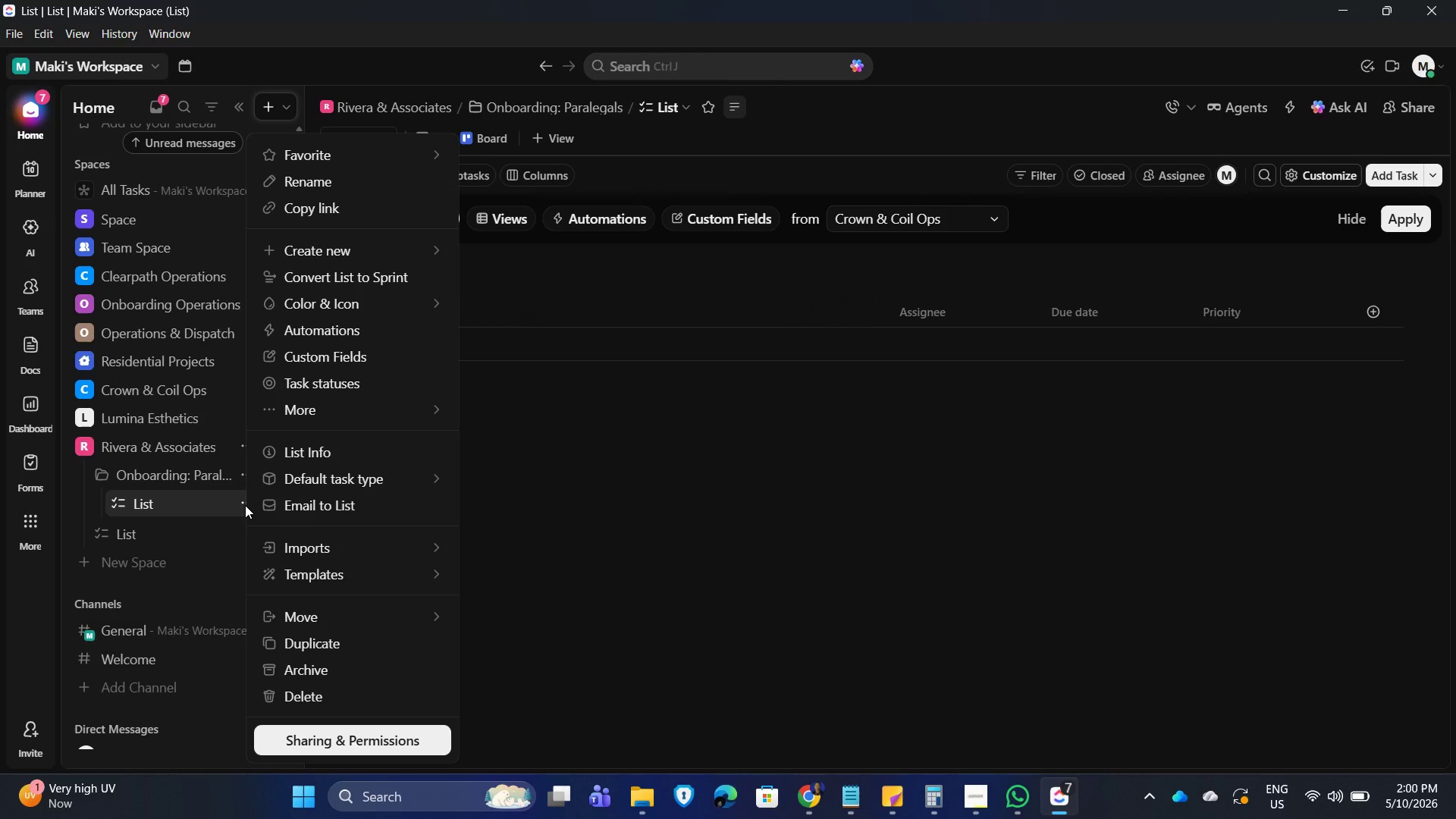 
left_click([335, 190])
 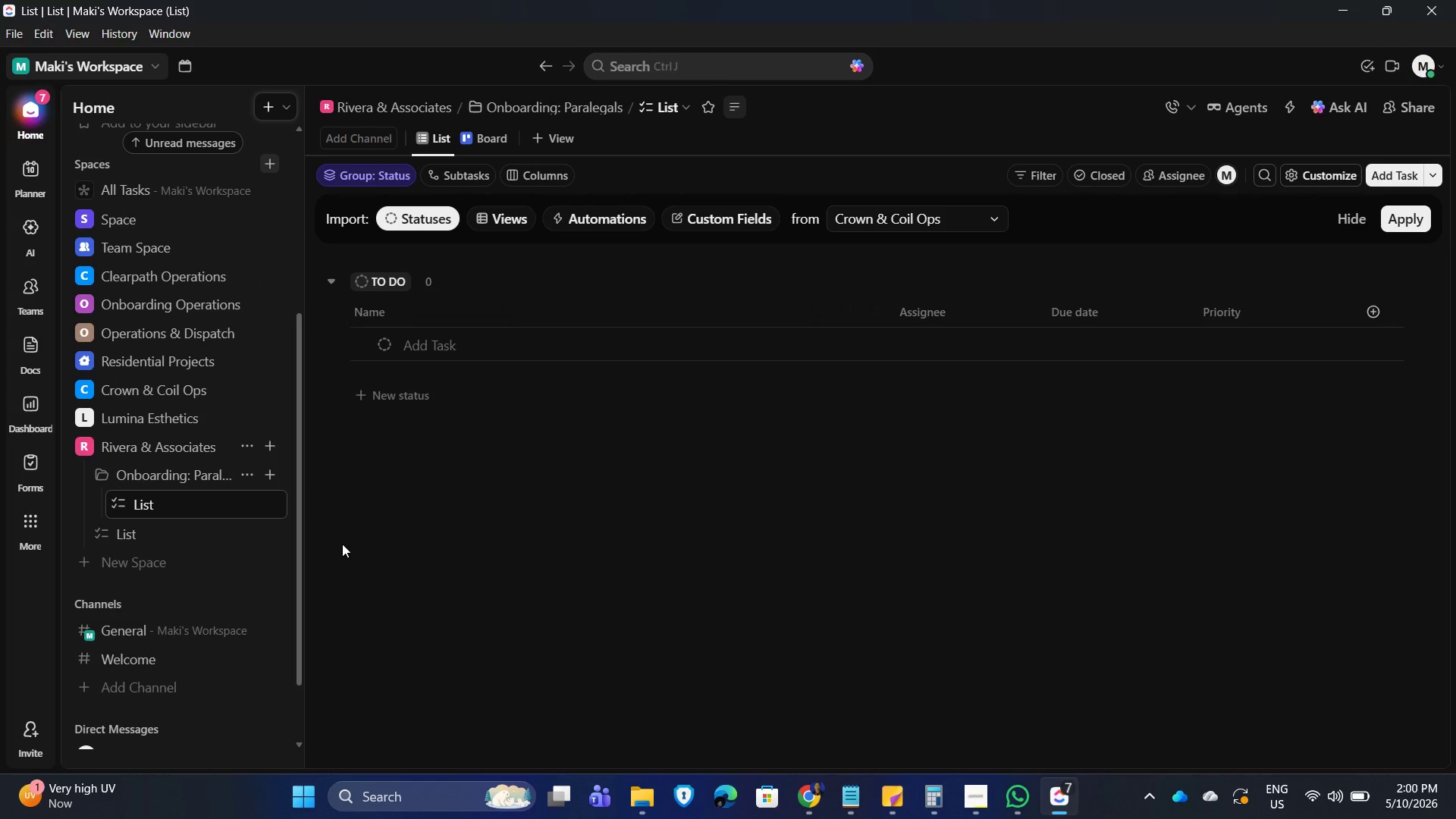 
key(Backspace)
key(Backspace)
key(Backspace)
key(Backspace)
key(Backspace)
key(Backspace)
key(Backspace)
key(Backspace)
key(Backspace)
key(Backspace)
key(Backspace)
key(Backspace)
key(Backspace)
key(Backspace)
key(Backspace)
key(Backspace)
type(New Hire Checklist)
 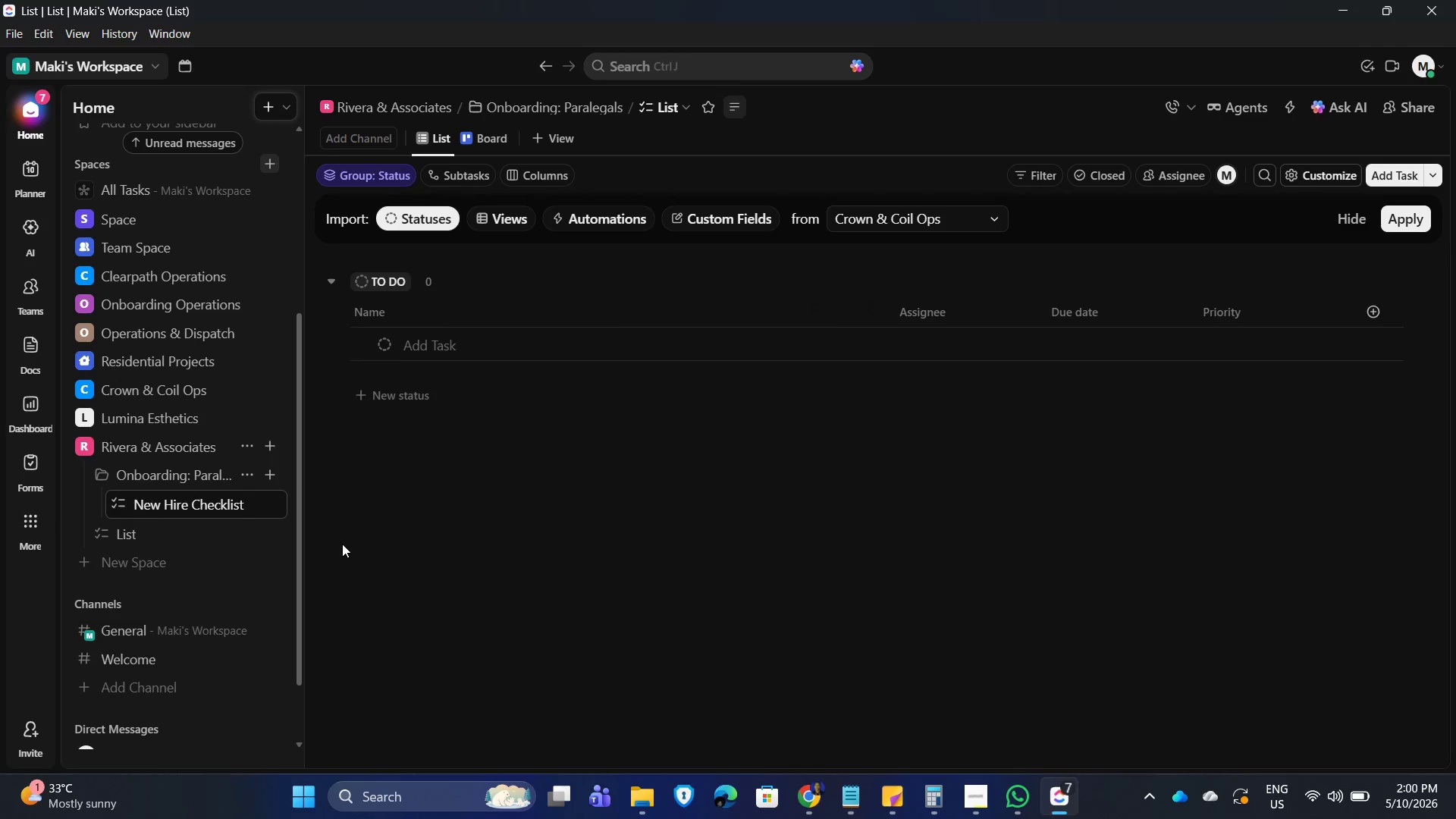 
key(Enter)
 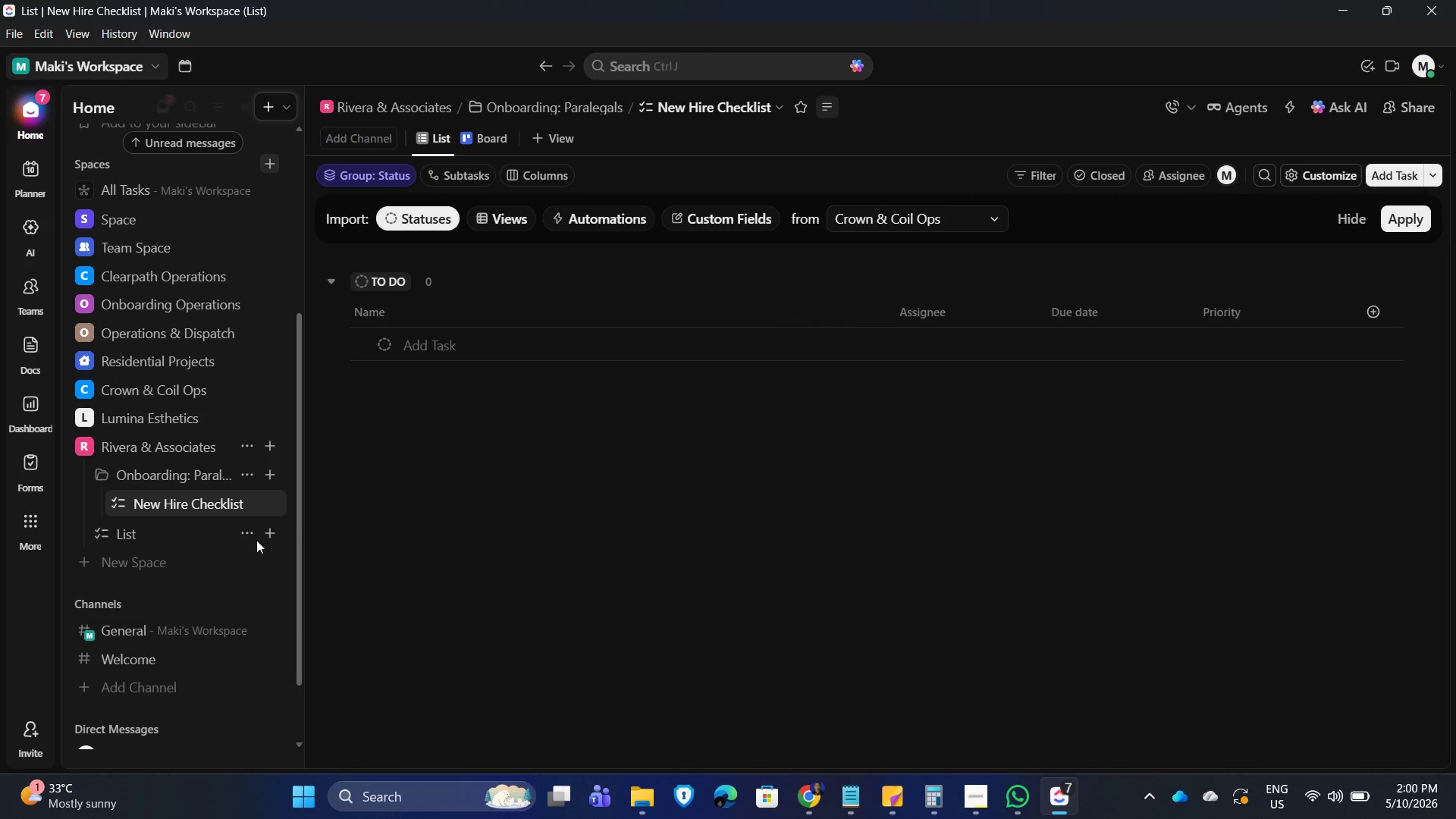 
left_click([255, 535])
 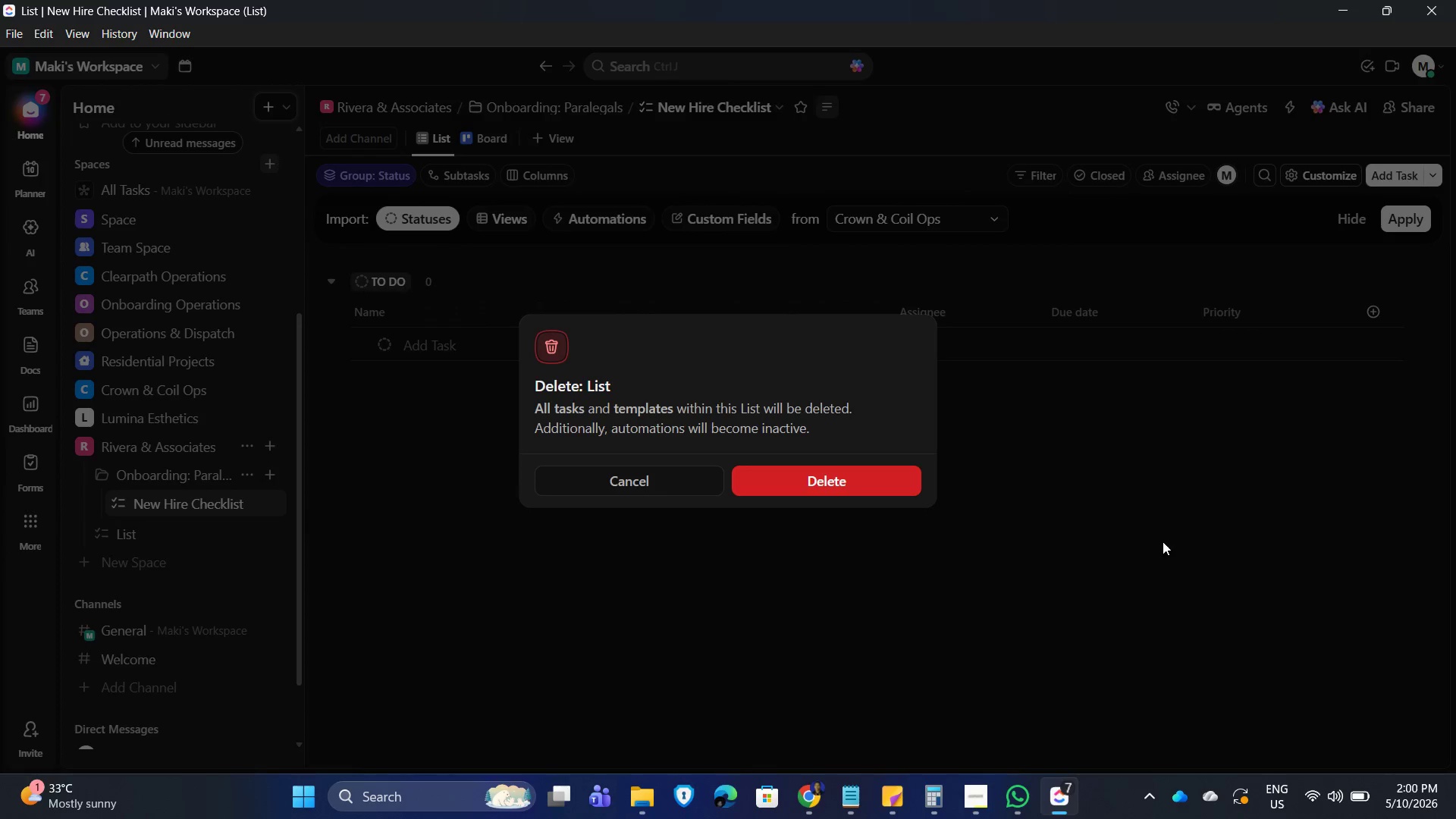 
left_click([875, 489])
 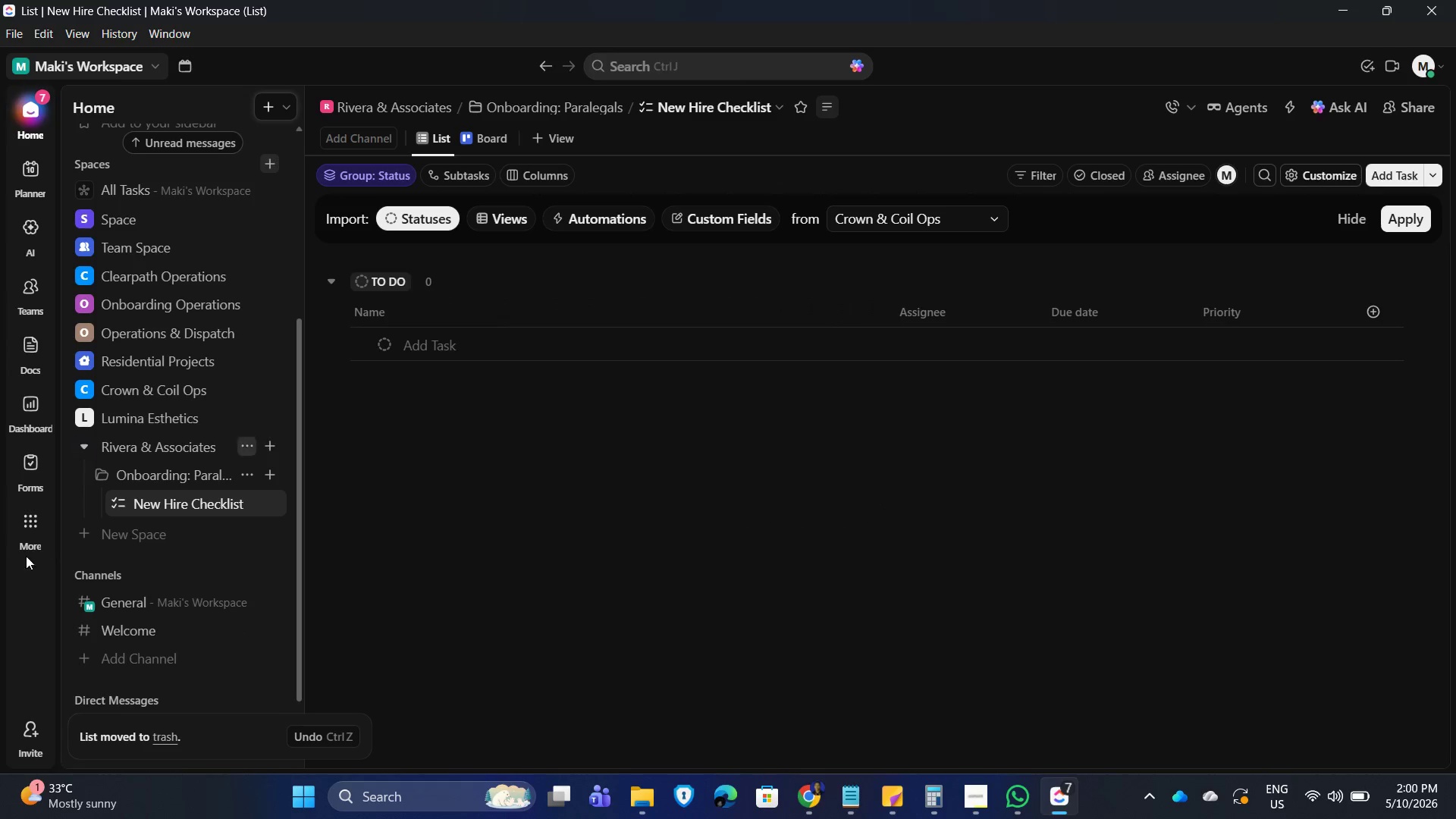 
left_click([253, 507])
 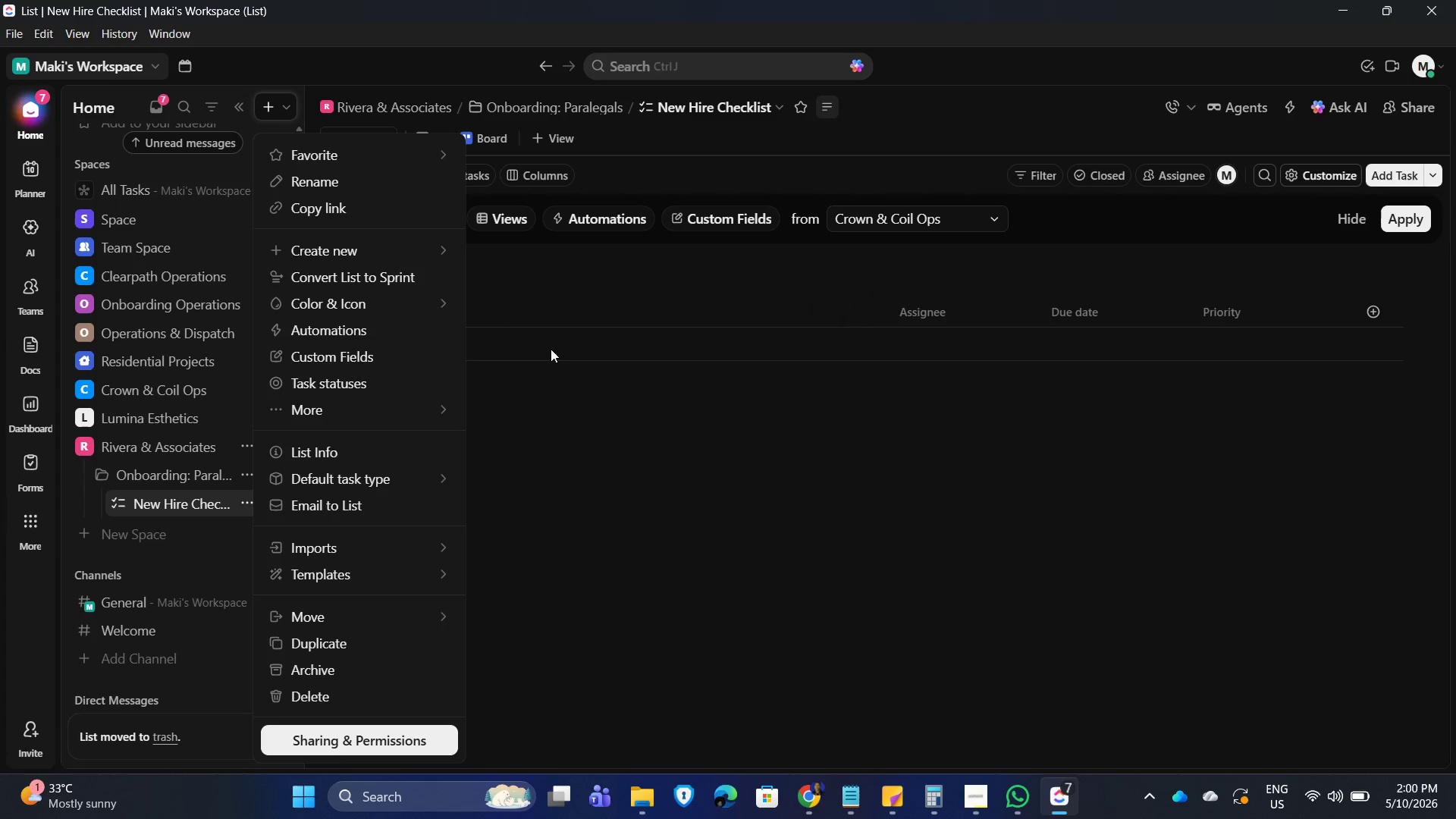 
left_click_drag(start_coordinate=[639, 385], to_coordinate=[640, 394])
 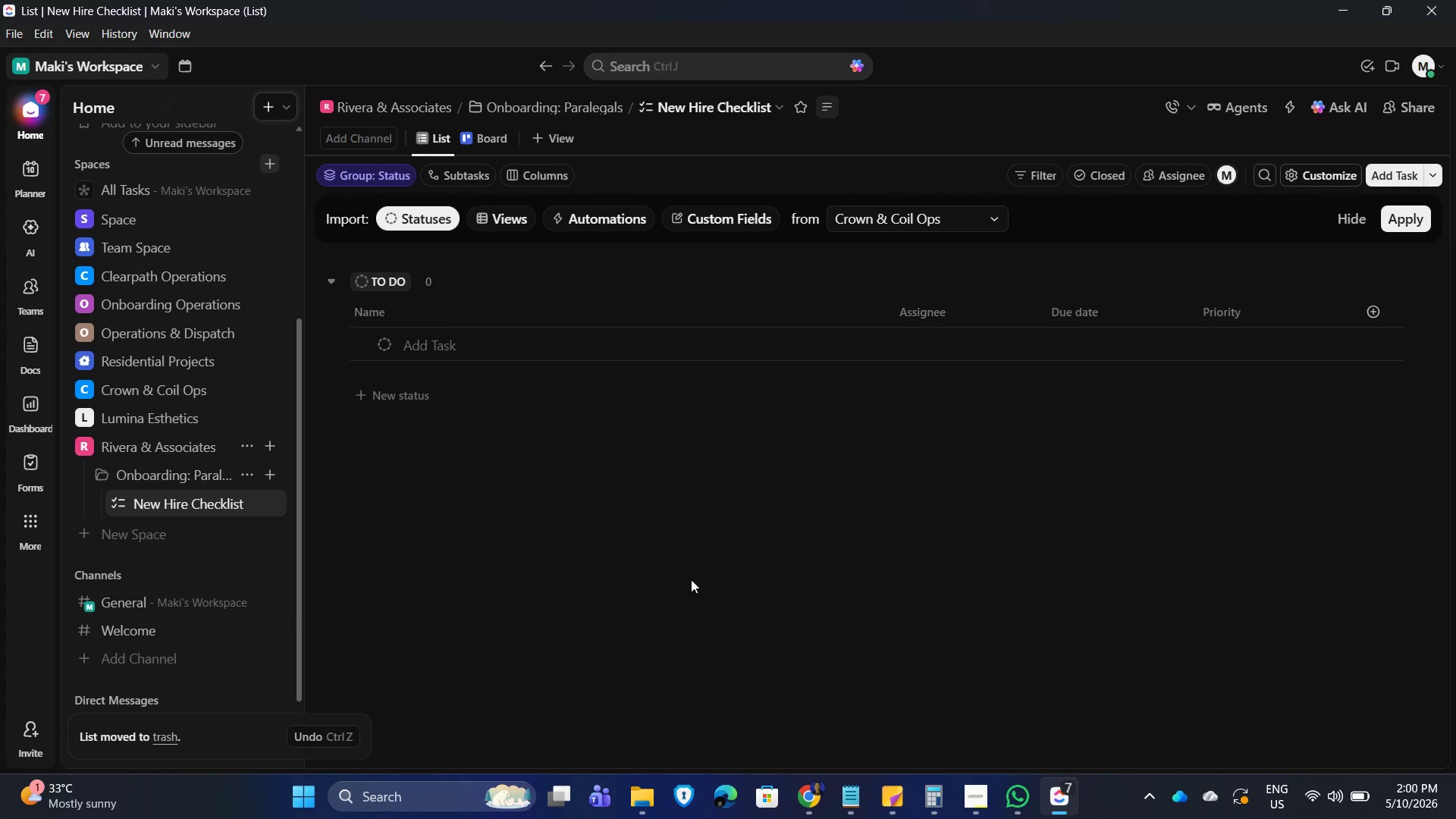 
left_click_drag(start_coordinate=[691, 579], to_coordinate=[689, 570])
 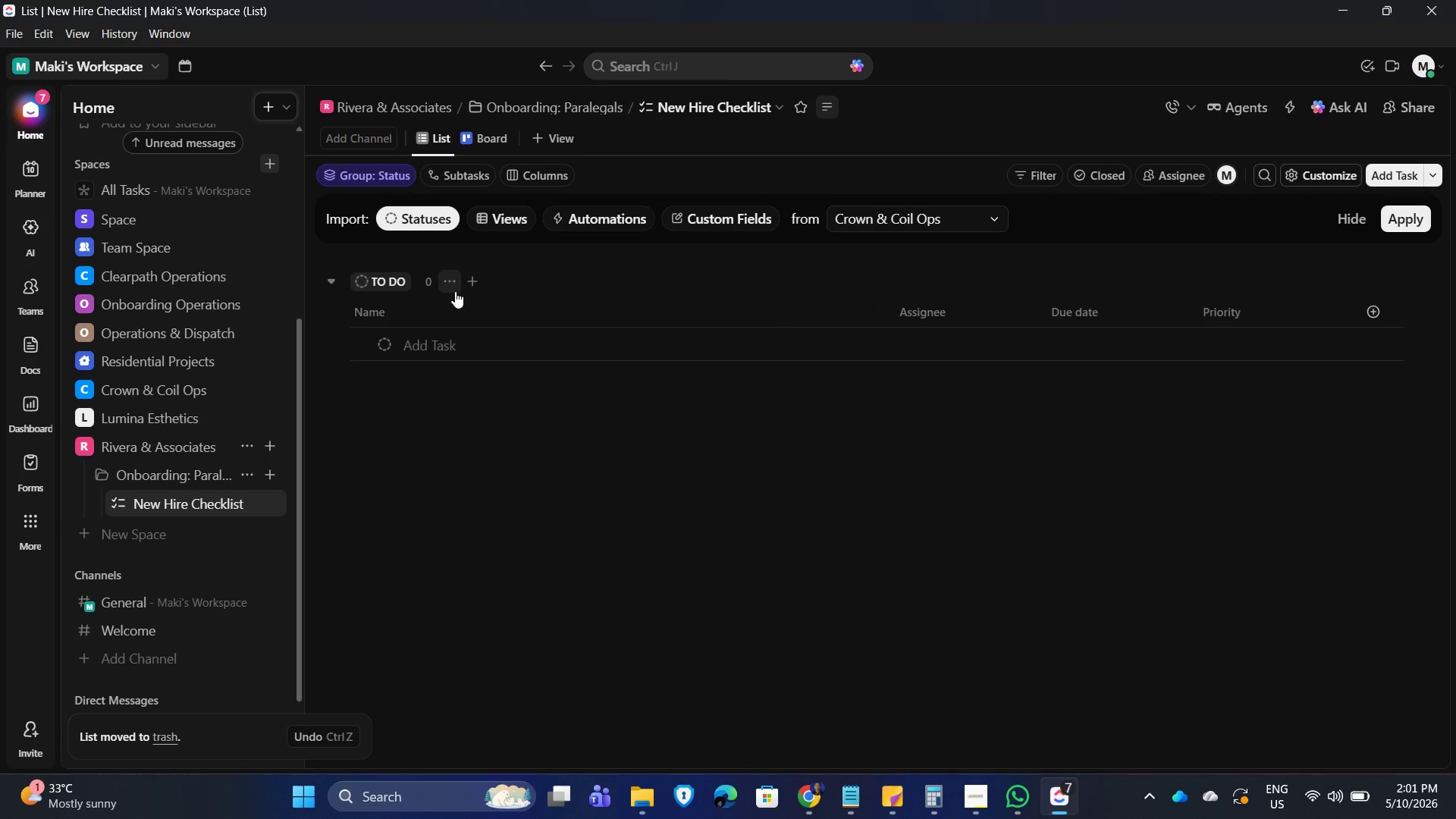 
left_click([460, 284])
 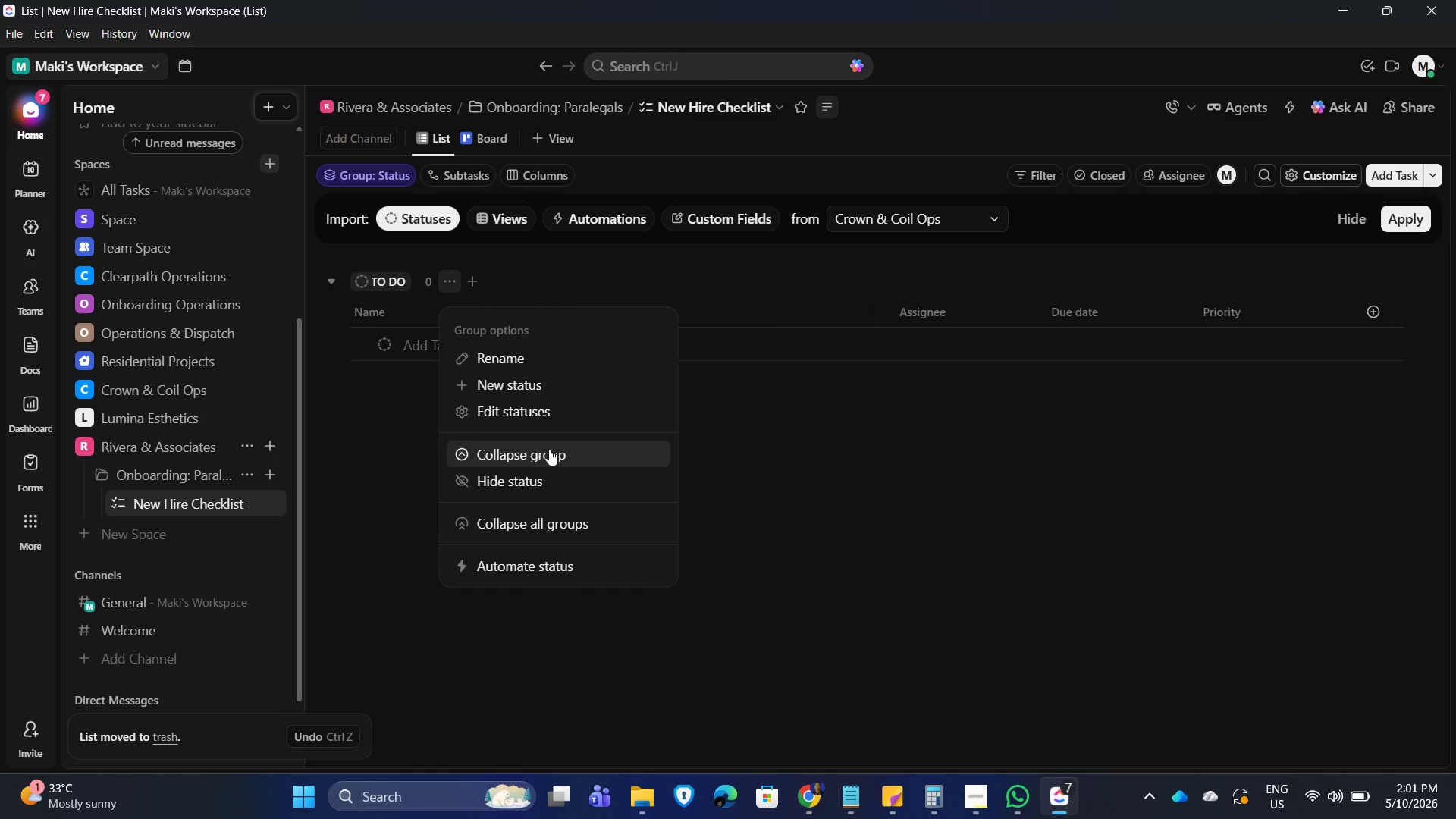 
left_click([538, 410])
 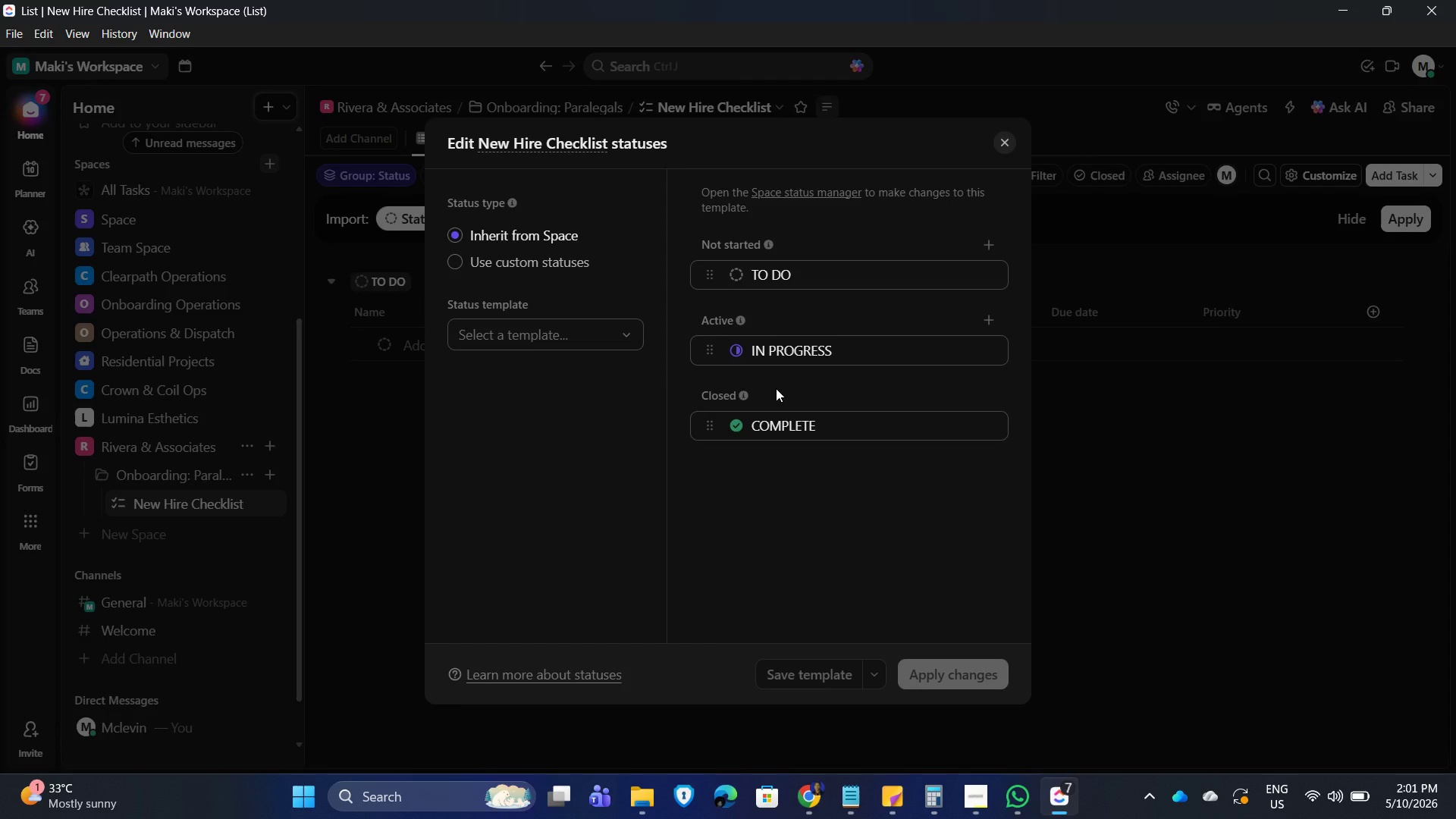 
wait(5.11)
 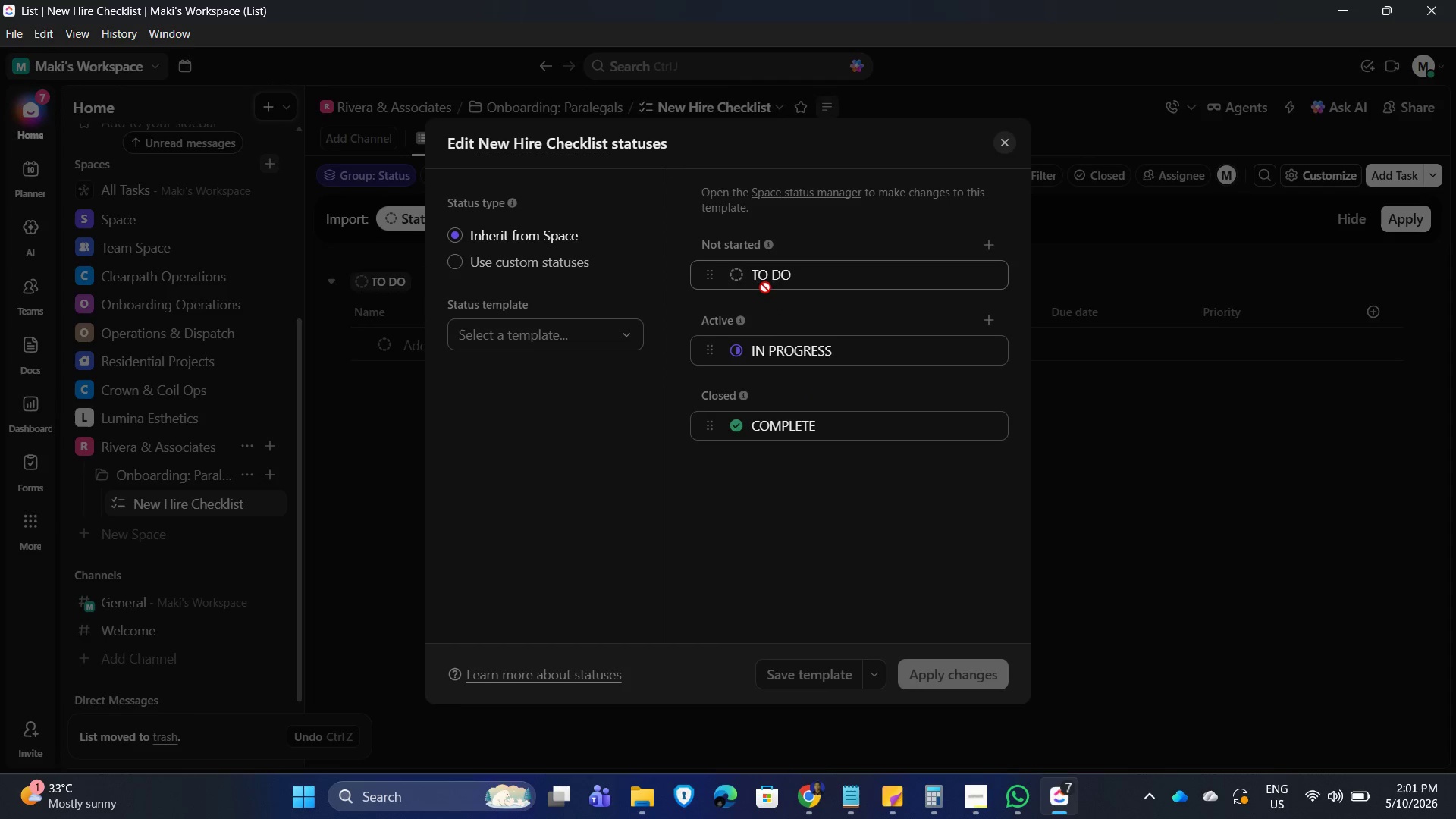 
left_click([457, 264])
 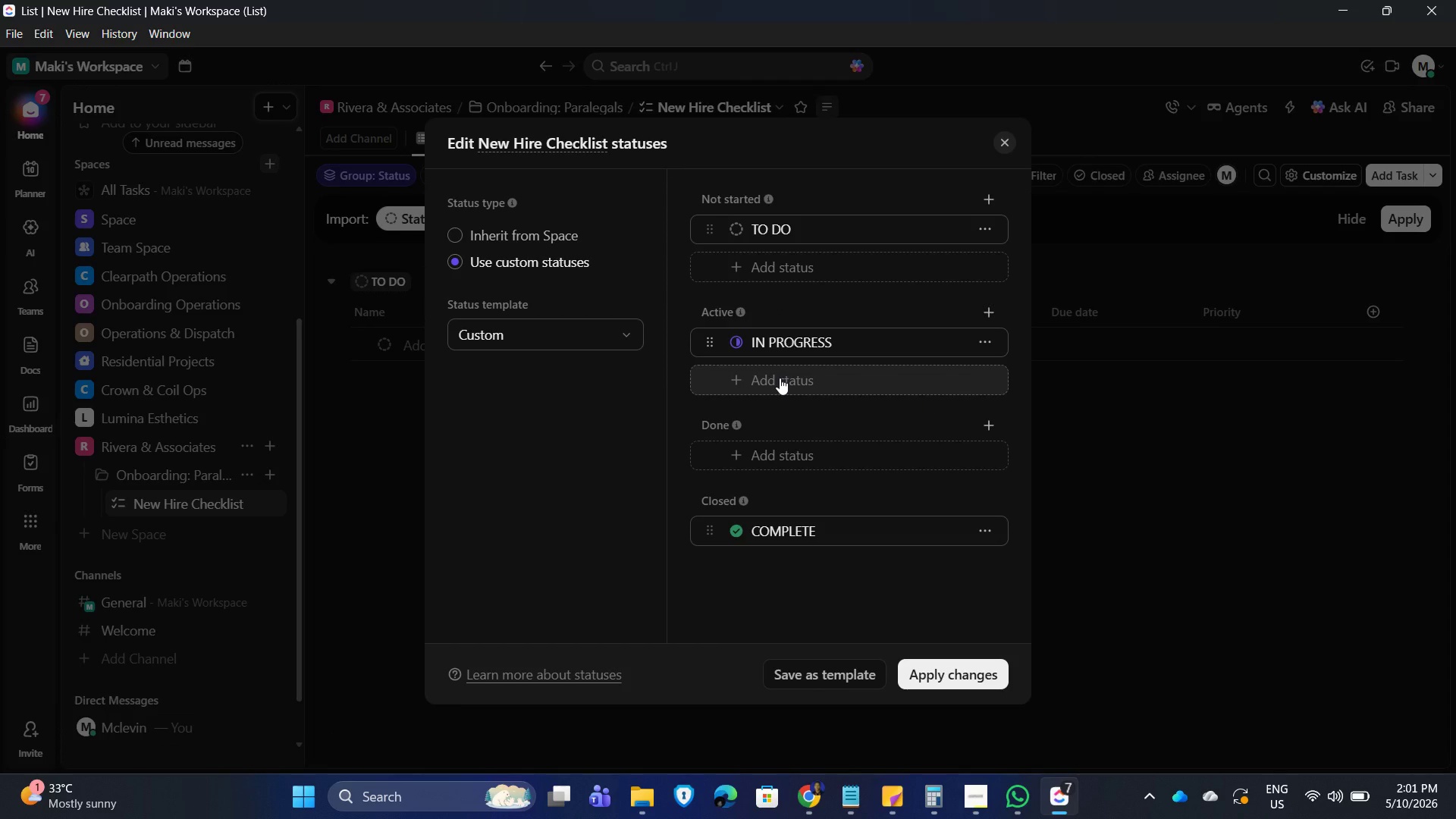 
left_click([779, 378])
 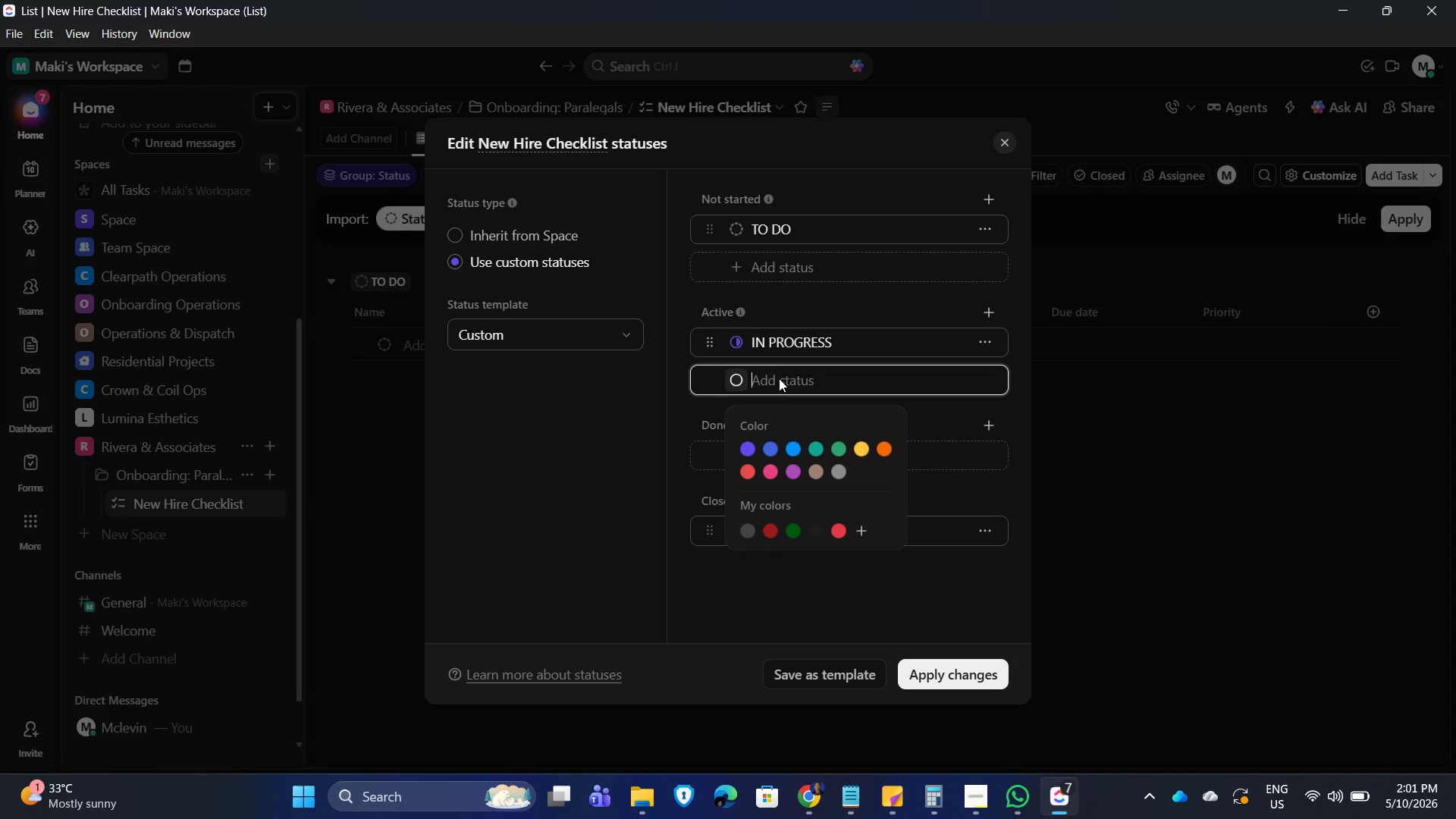 
type(Document Review)
 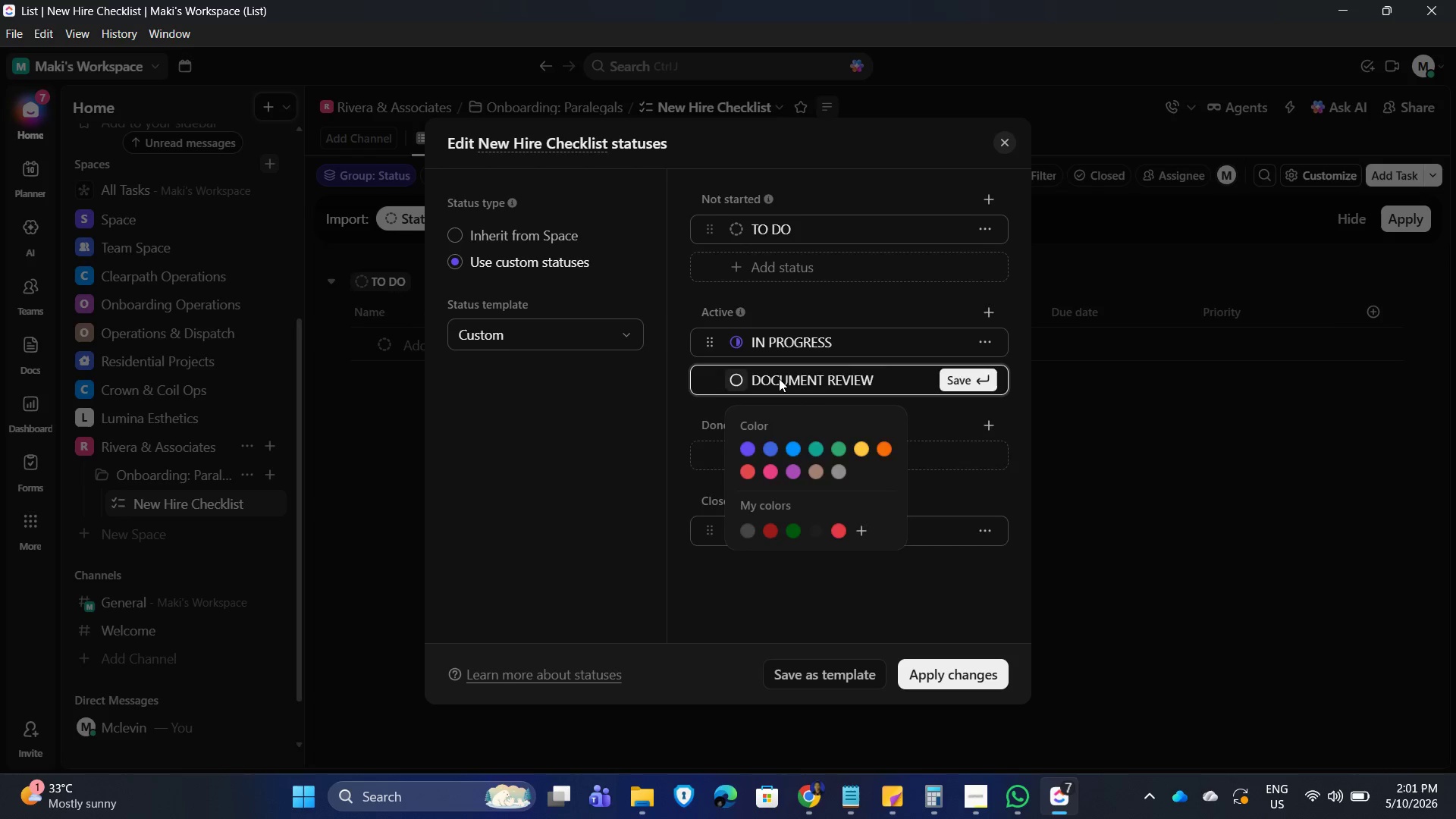 
key(Enter)
 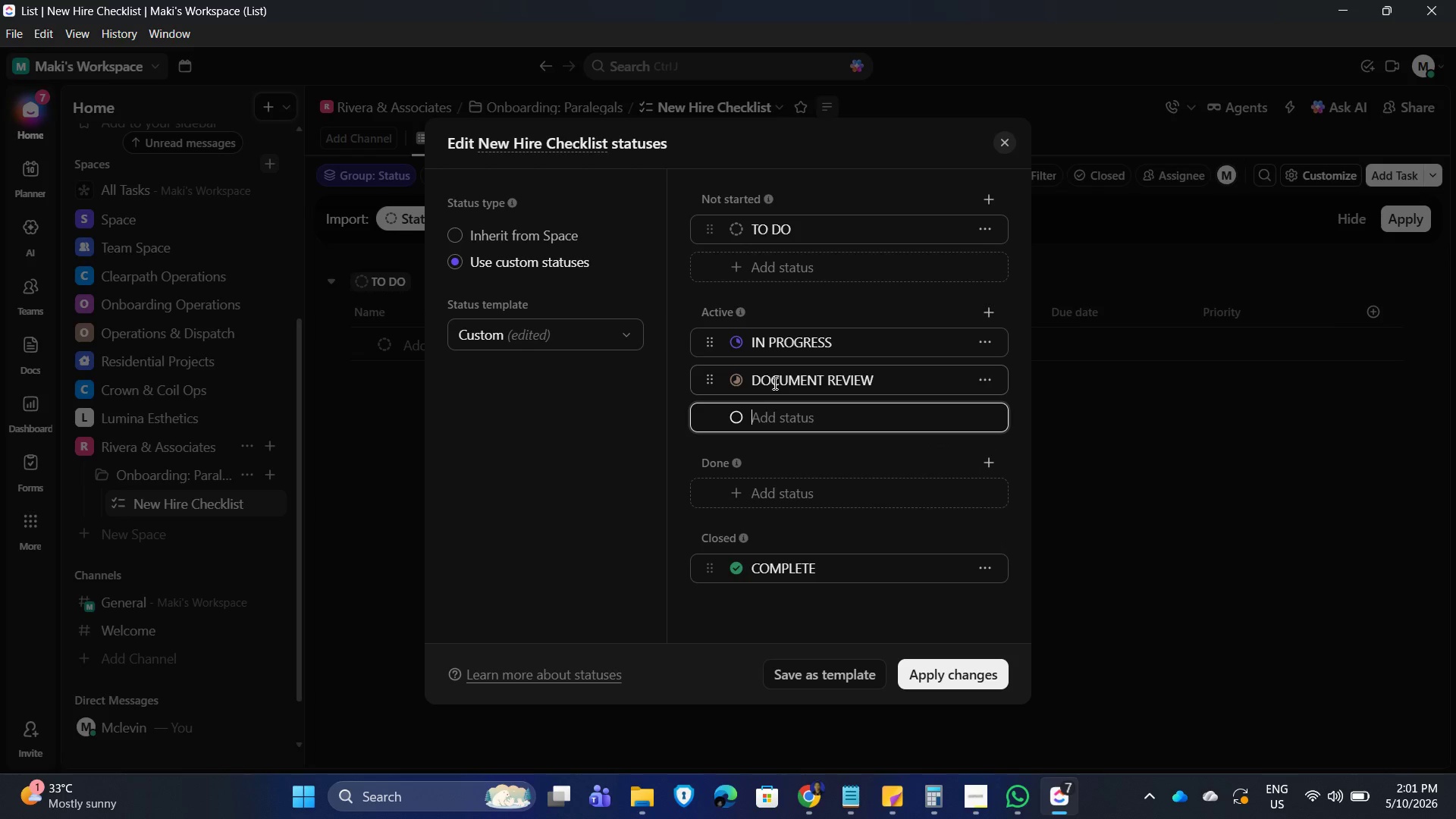 
type(Revi)
key(Backspace)
key(Backspace)
key(Backspace)
key(Backspace)
type(Revisions needed)
 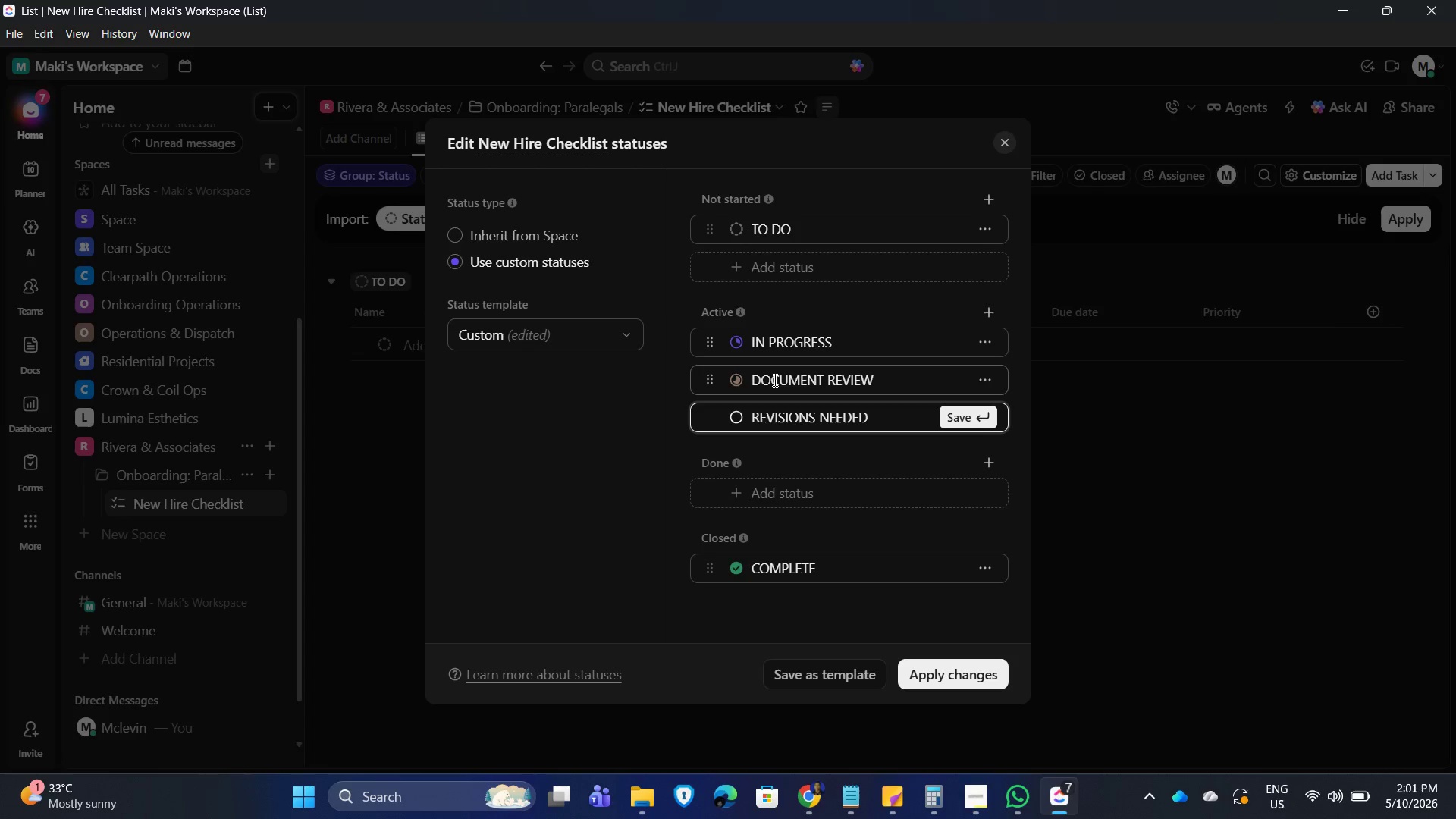 
key(Enter)
 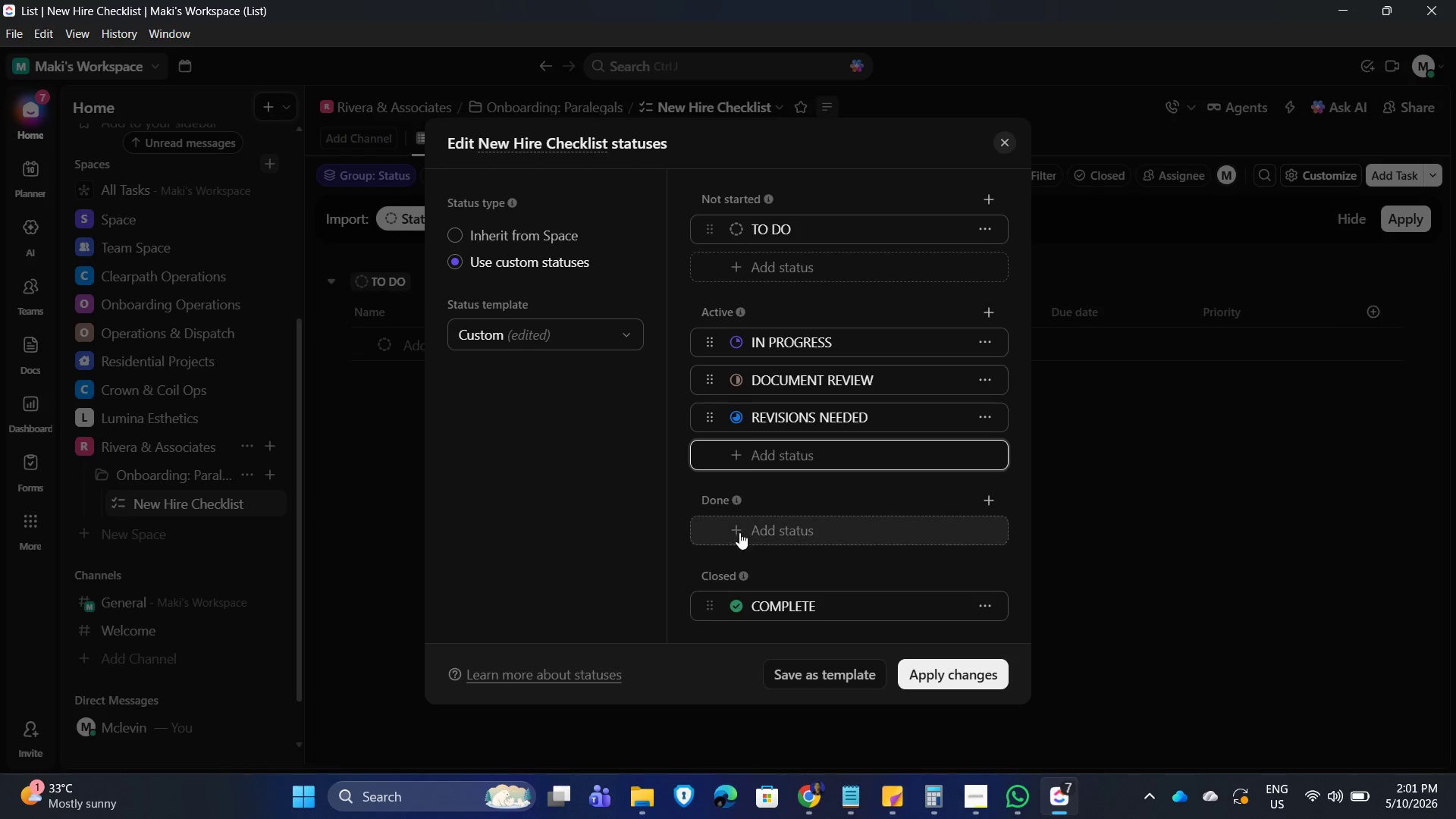 
left_click([792, 525])
 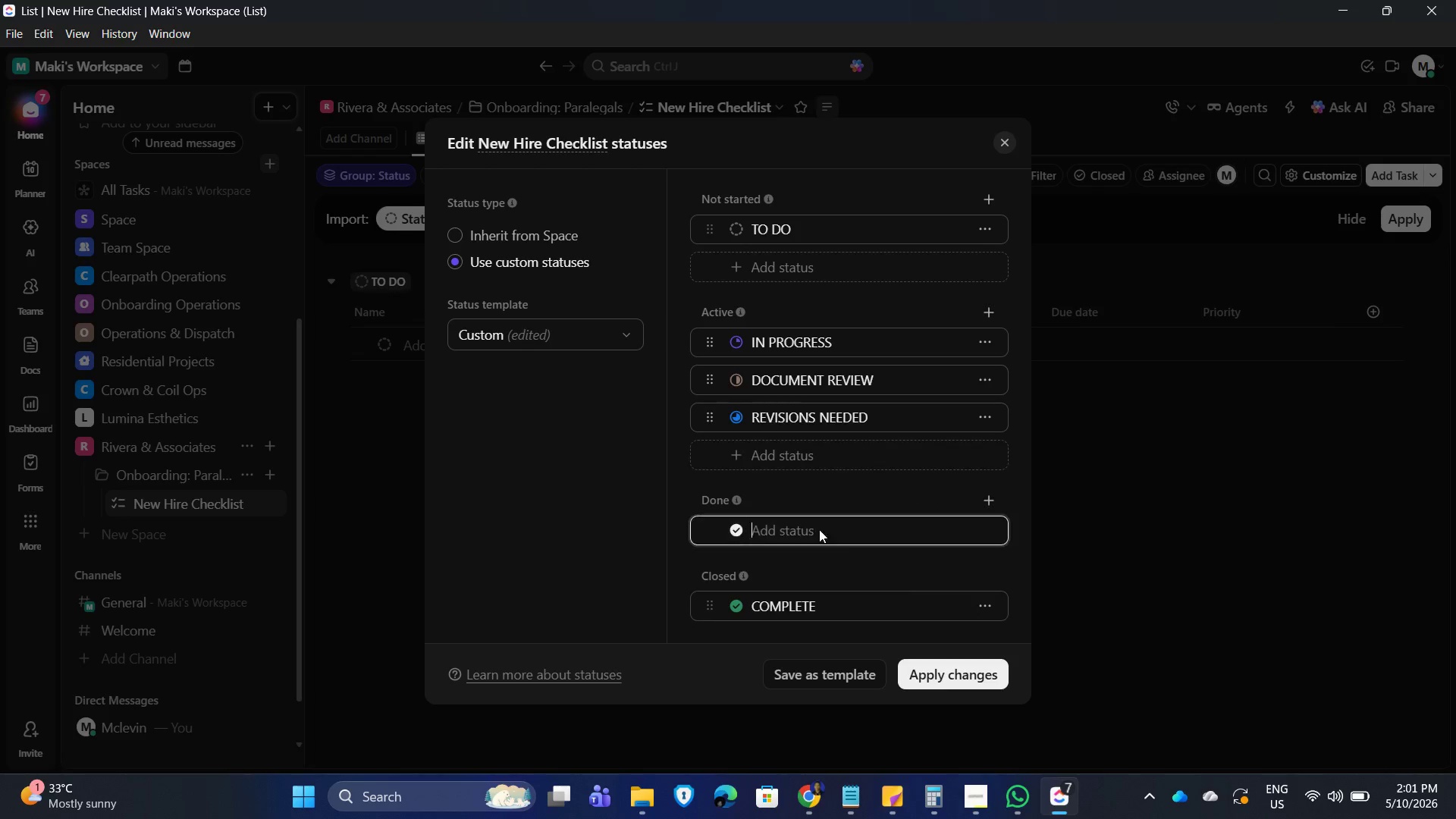 
mouse_move([840, 515])
 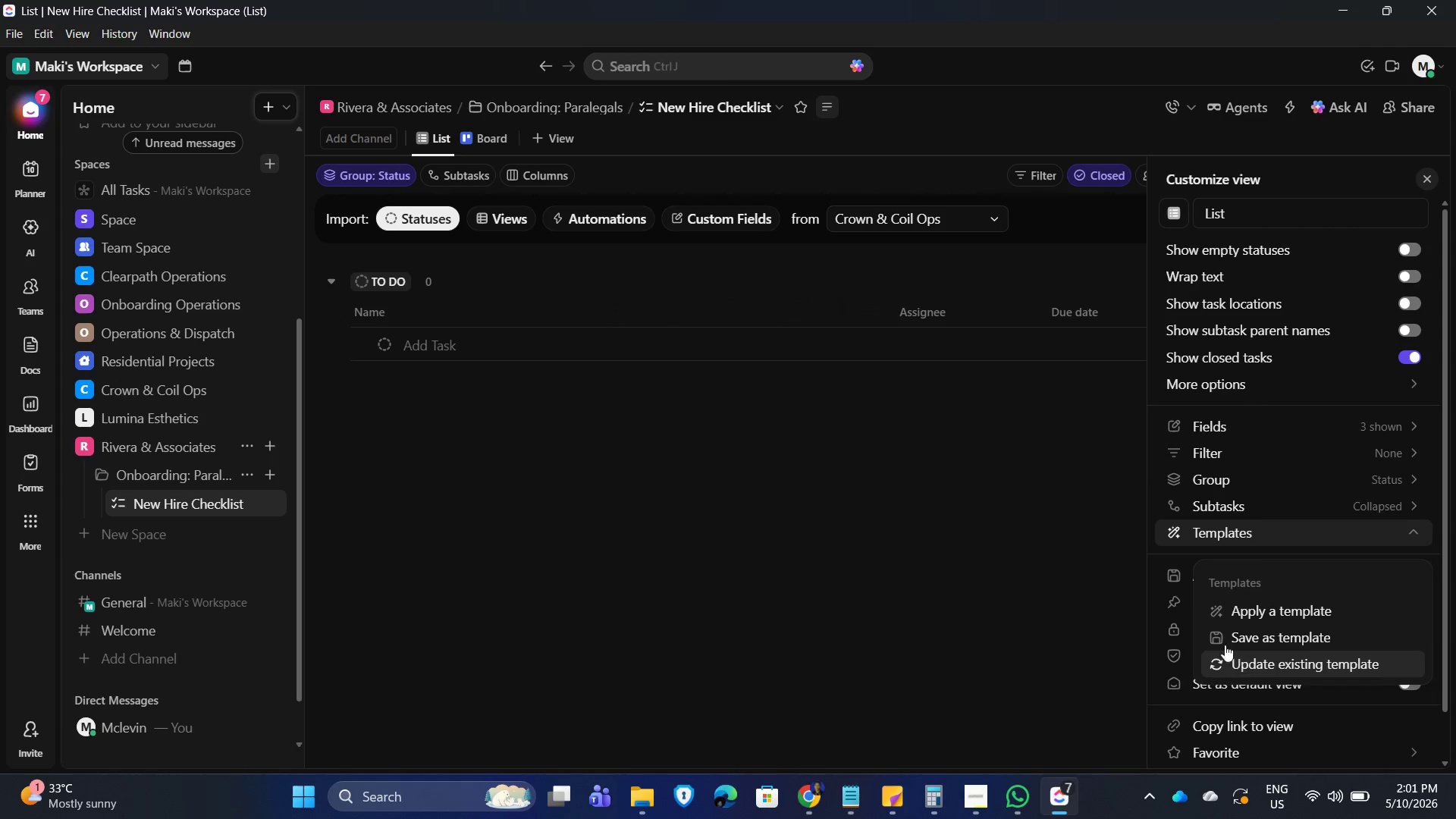 
wait(21.3)
 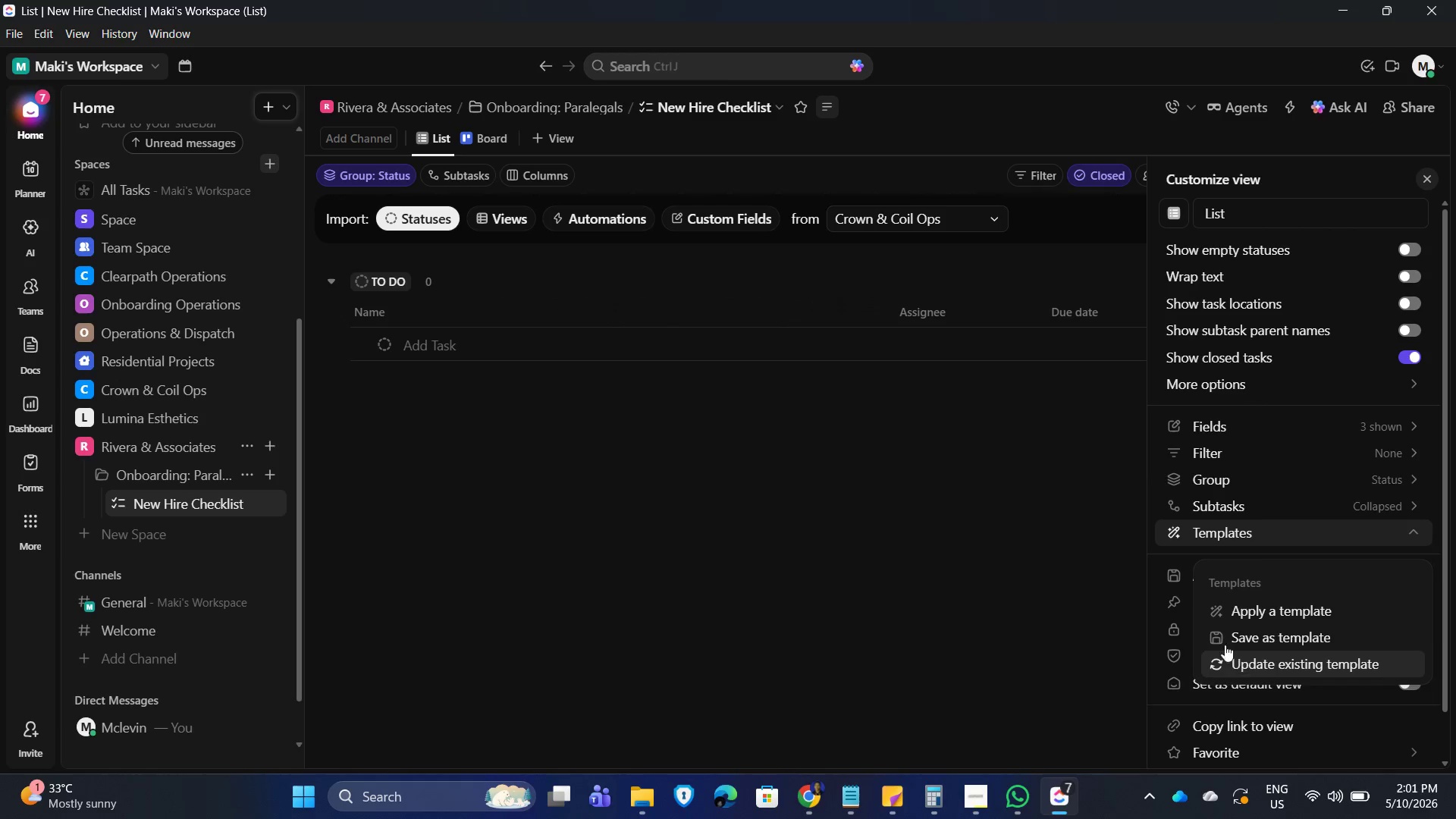 
double_click([1208, 473])
 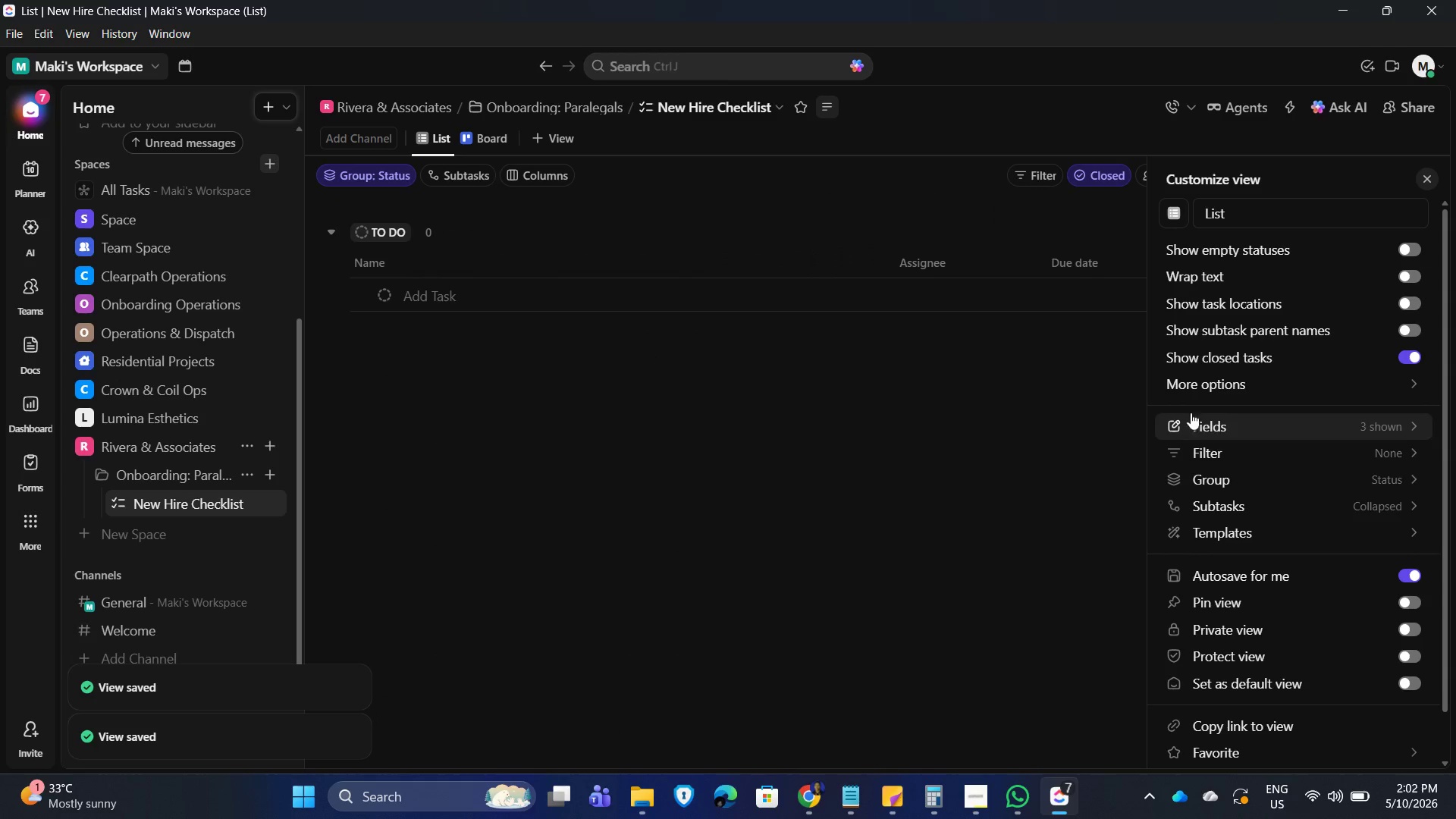 
left_click([1260, 249])
 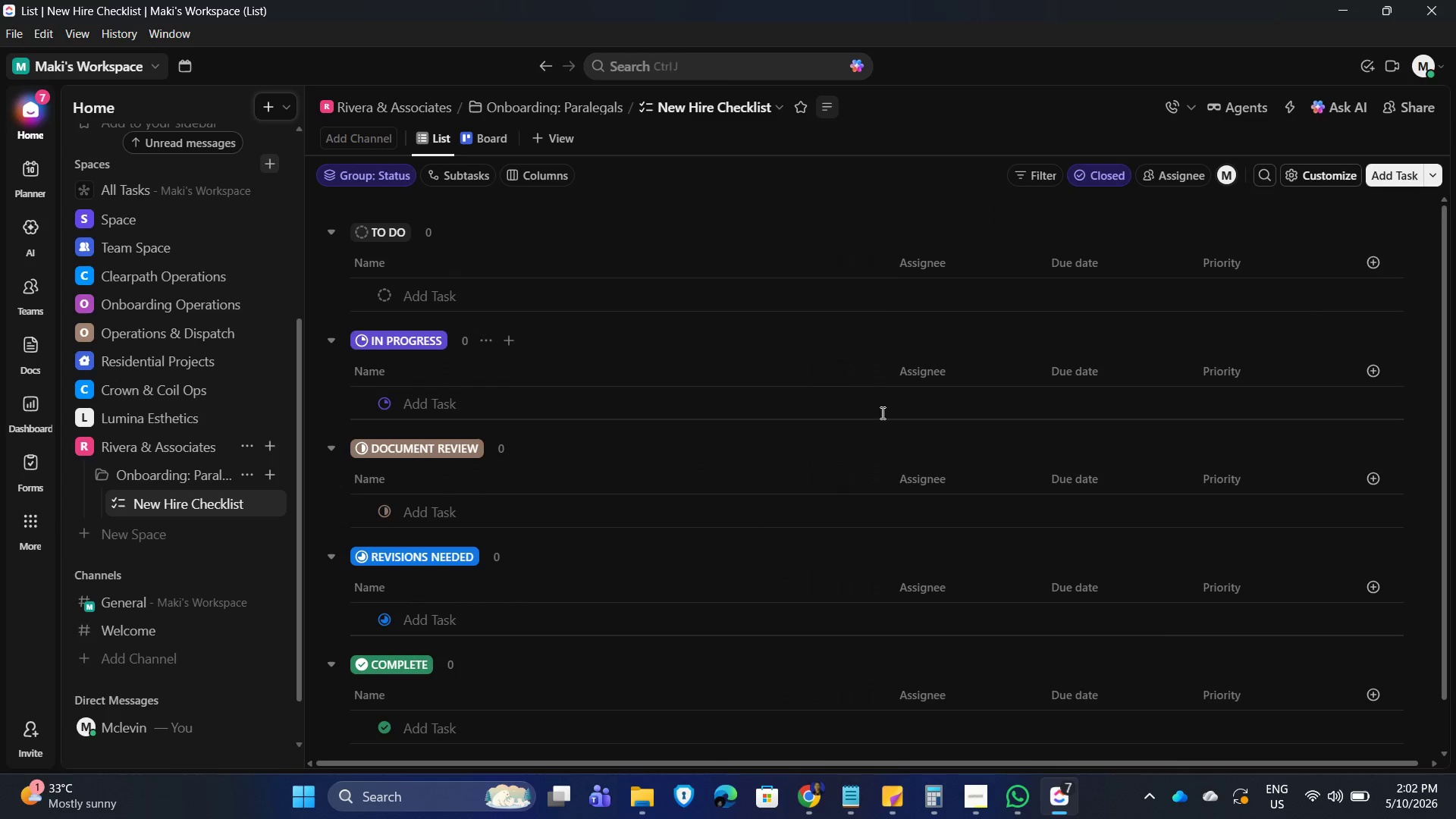 
scroll: coordinate [838, 579], scroll_direction: down, amount: 6.0
 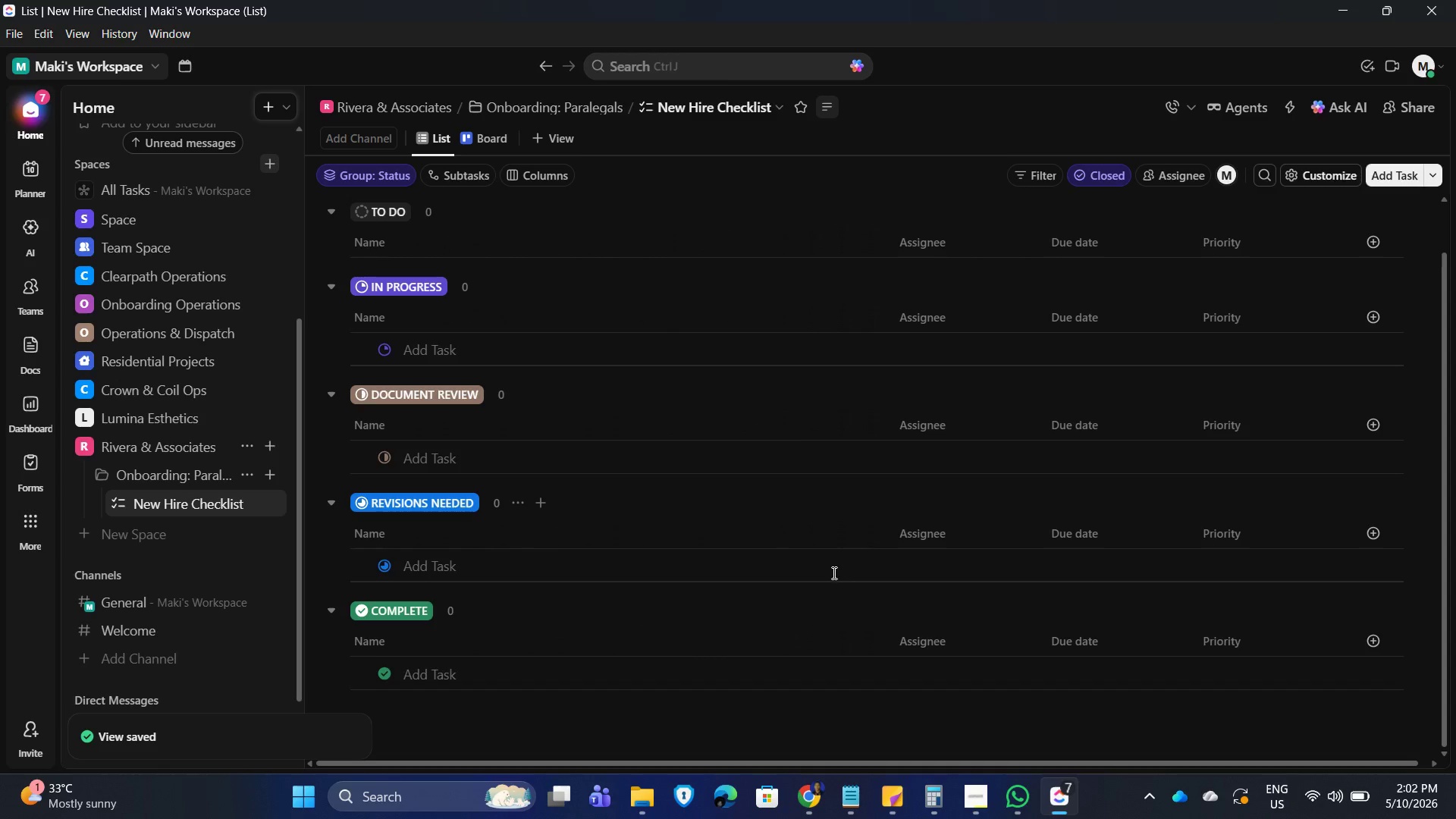 
scroll: coordinate [832, 571], scroll_direction: up, amount: 3.0
 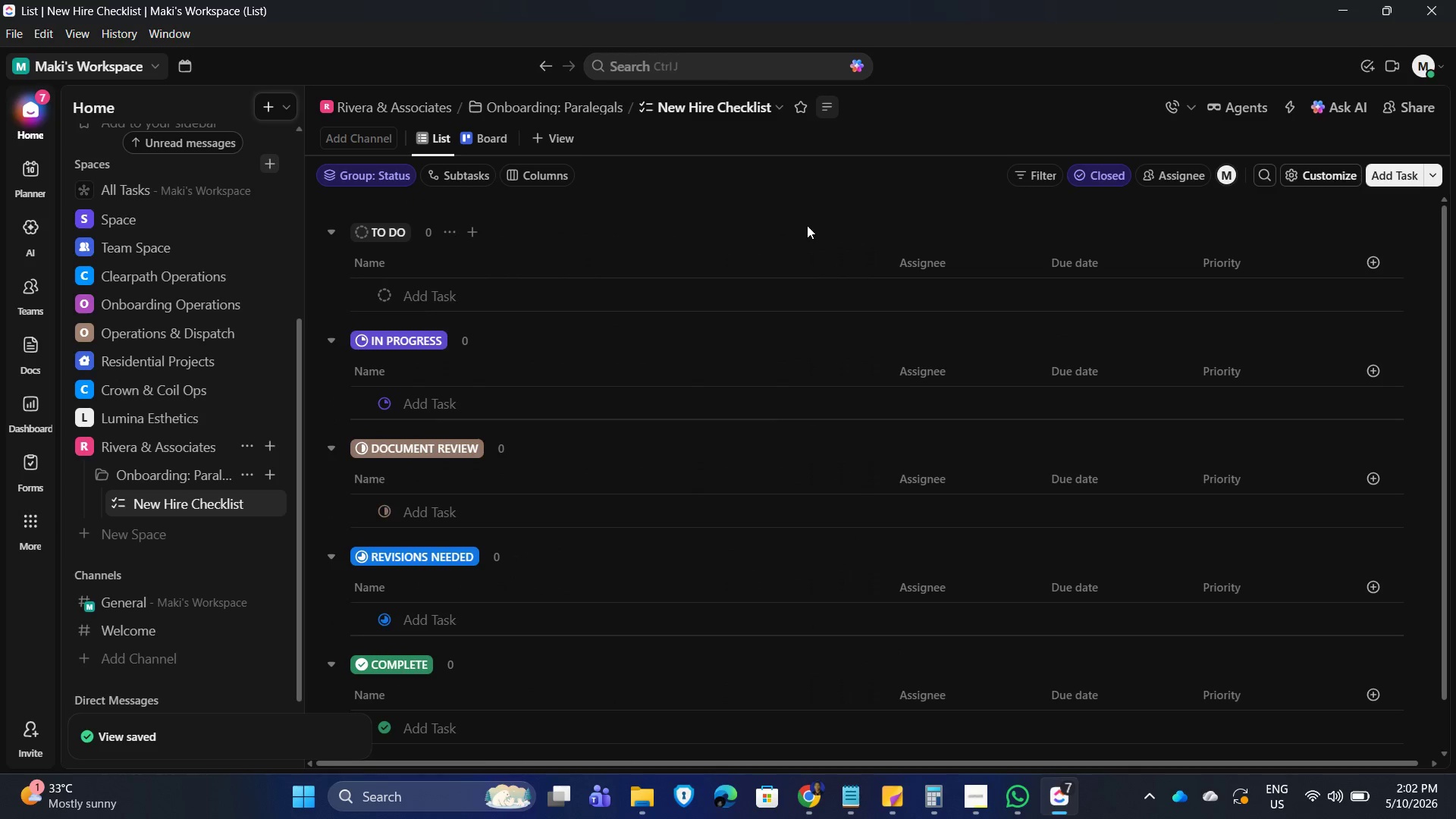 
left_click([808, 223])
 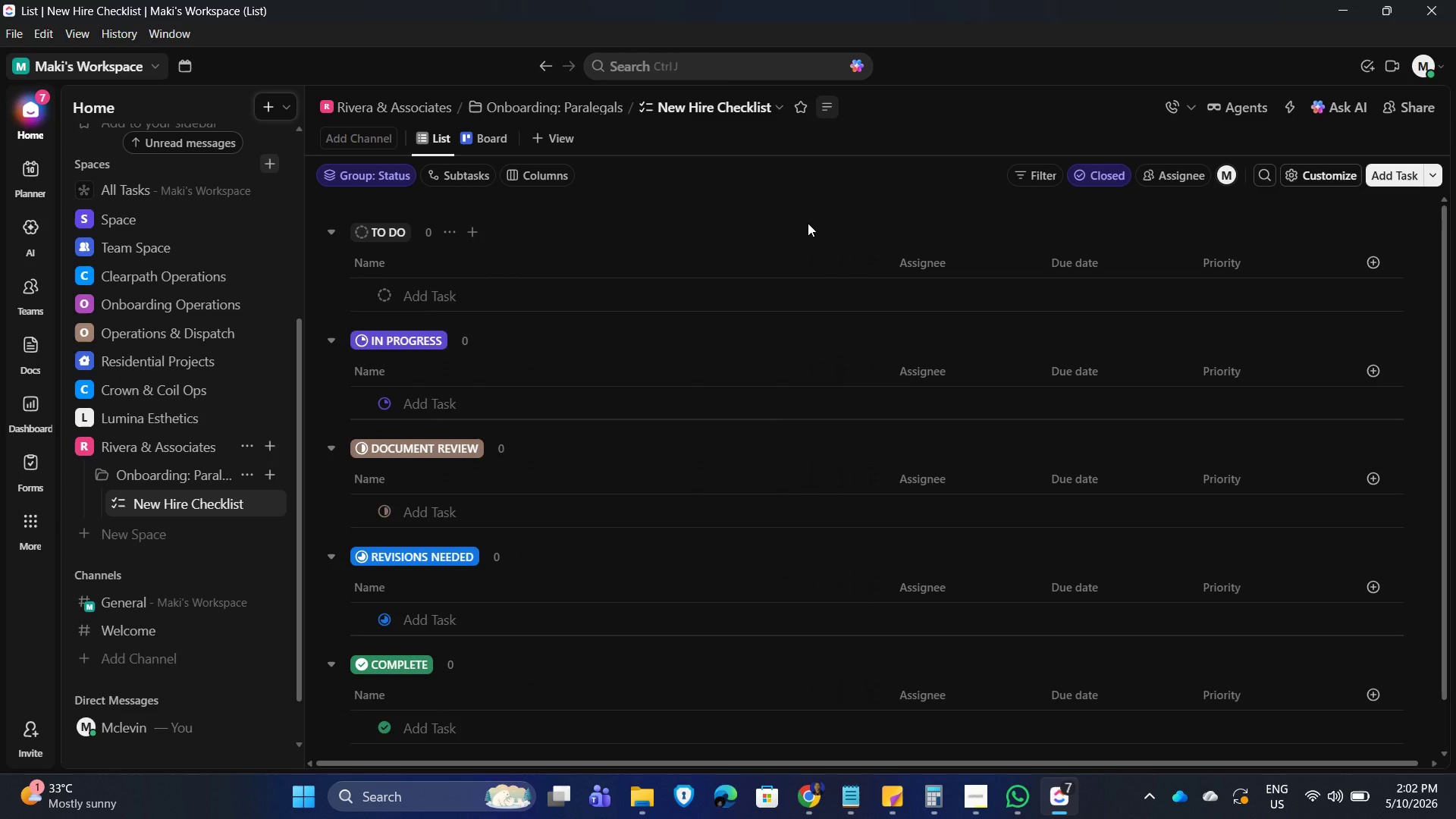 
wait(16.64)
 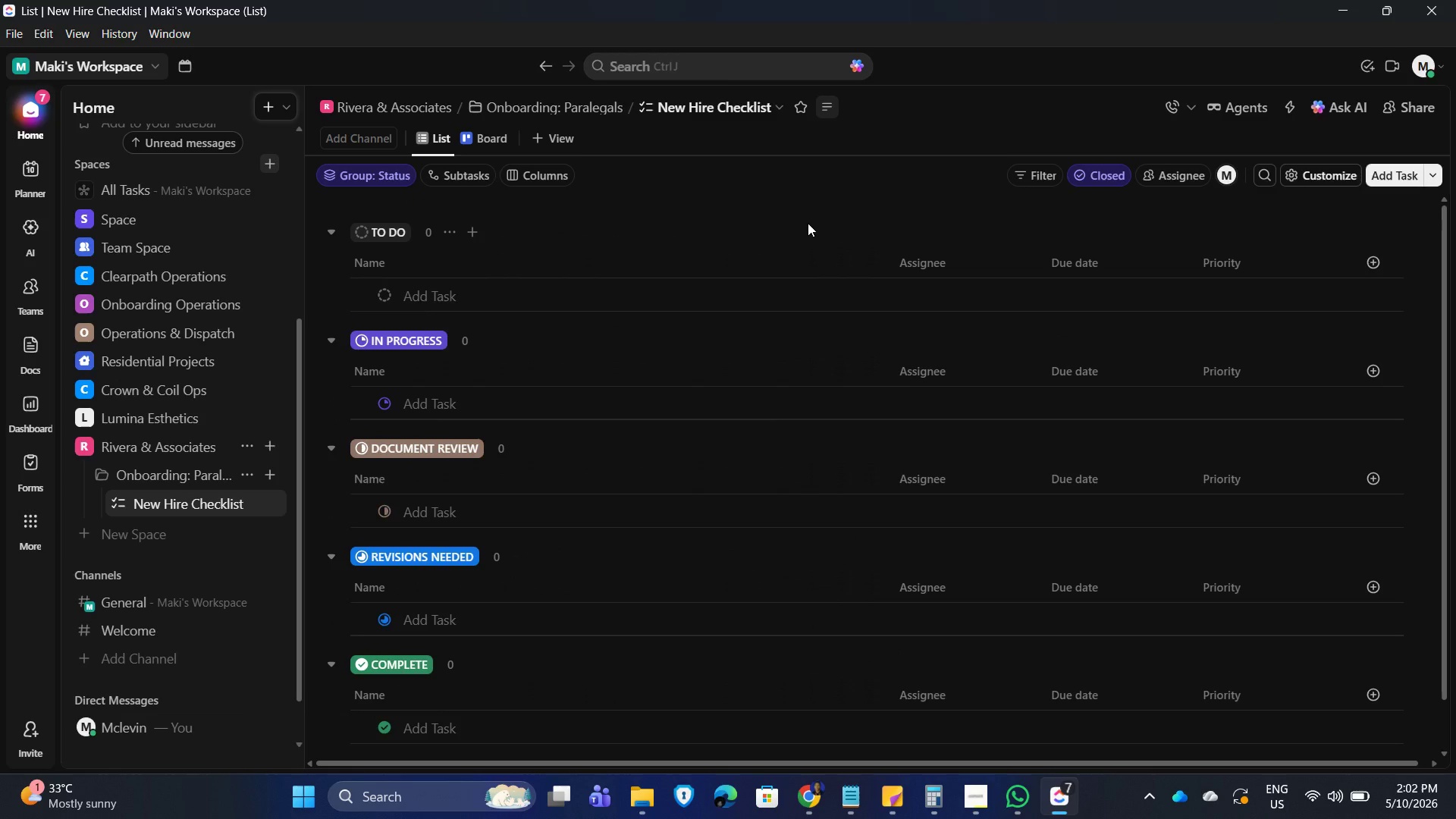 
left_click([917, 253])
 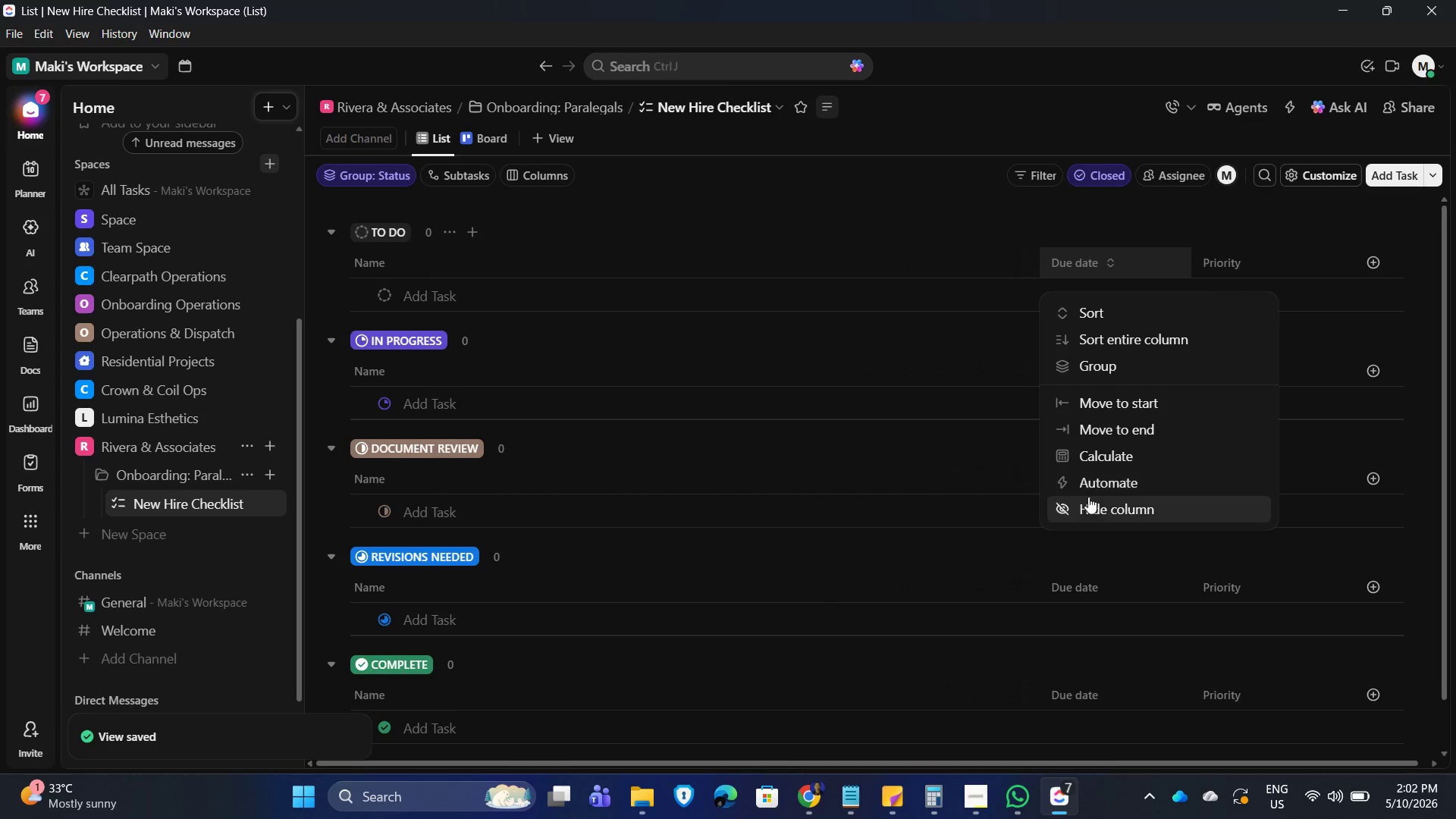 
left_click_drag(start_coordinate=[1147, 246], to_coordinate=[1150, 248])
 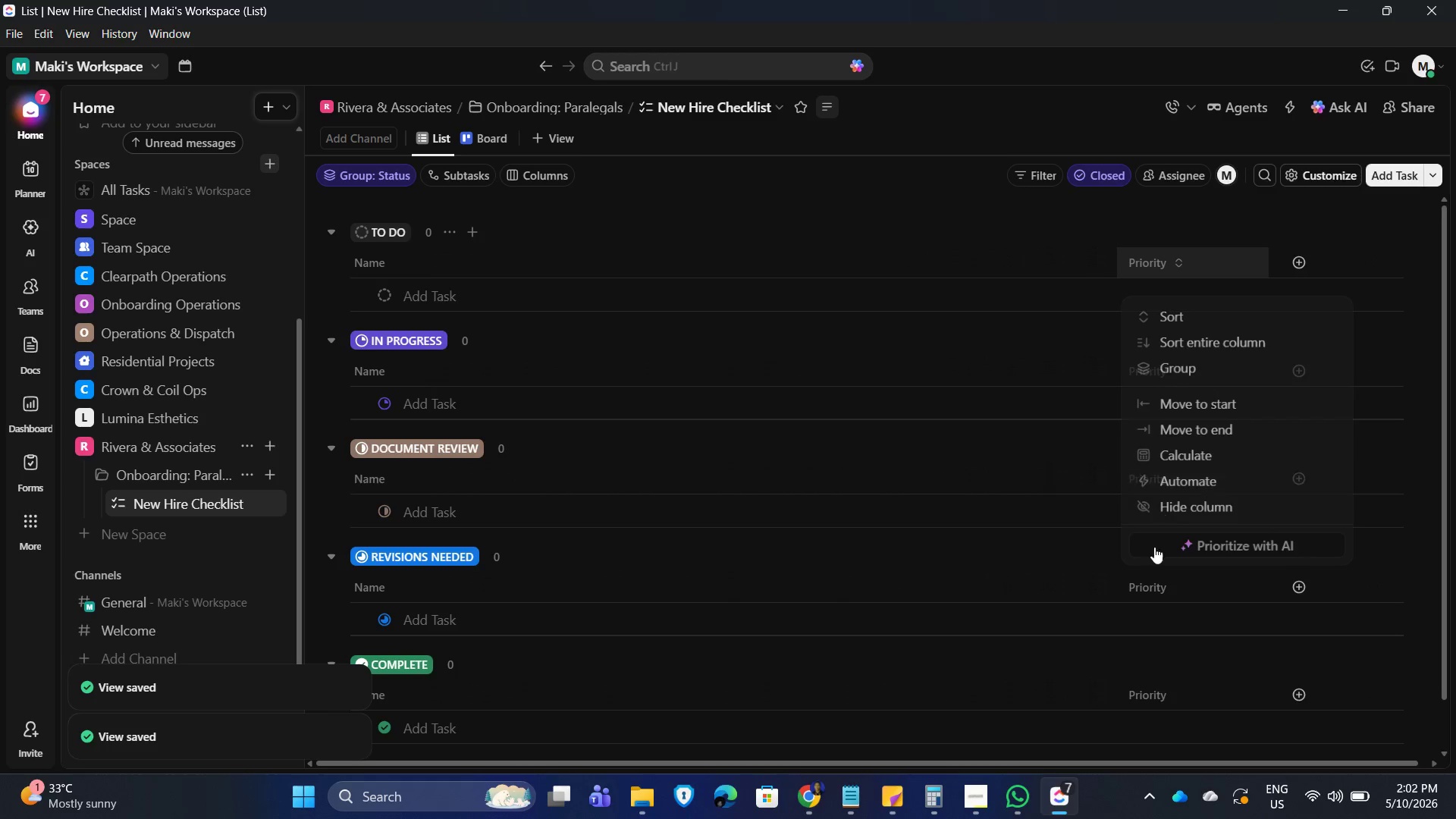 
left_click([1172, 514])
 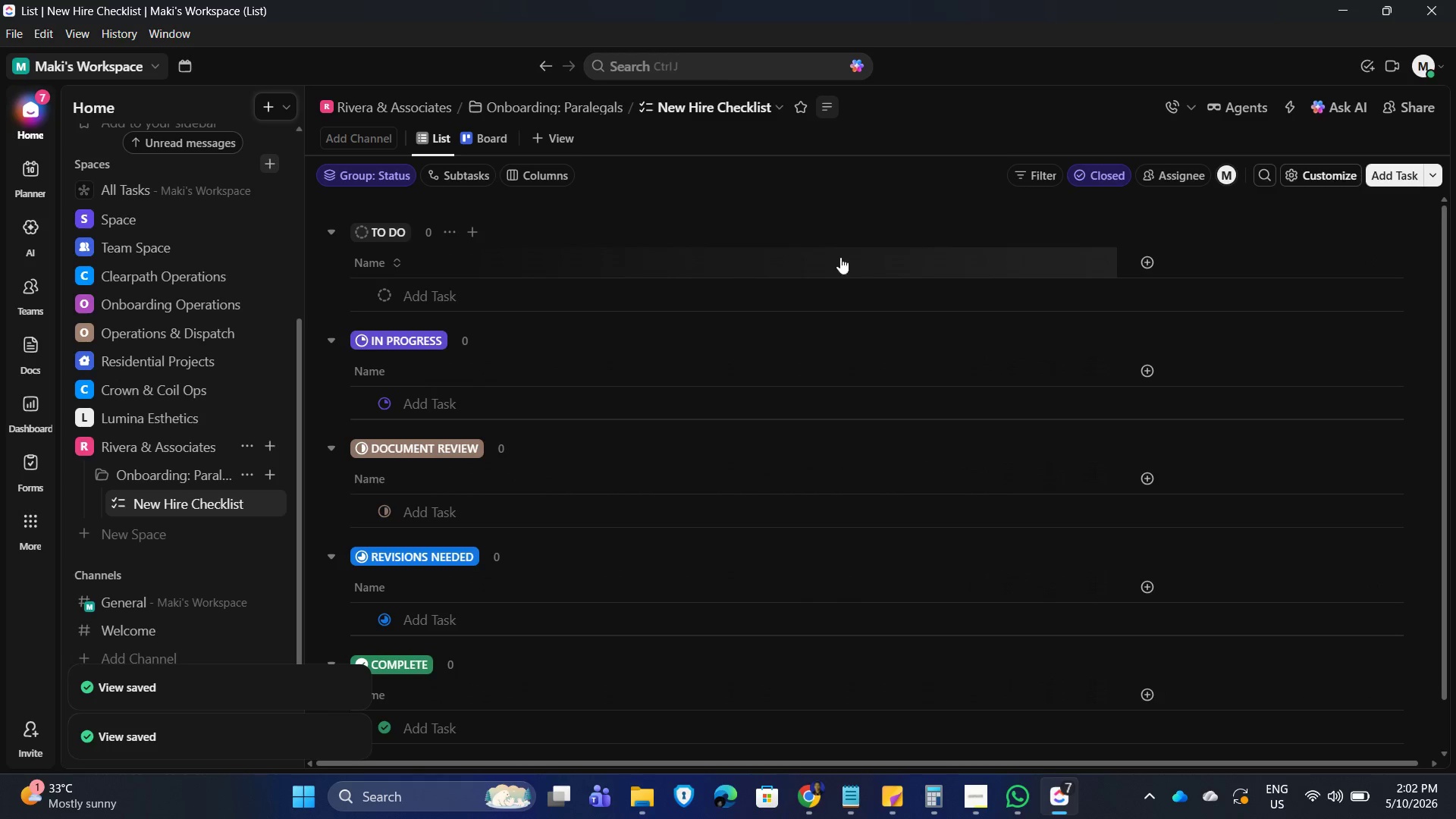 
left_click([757, 234])
 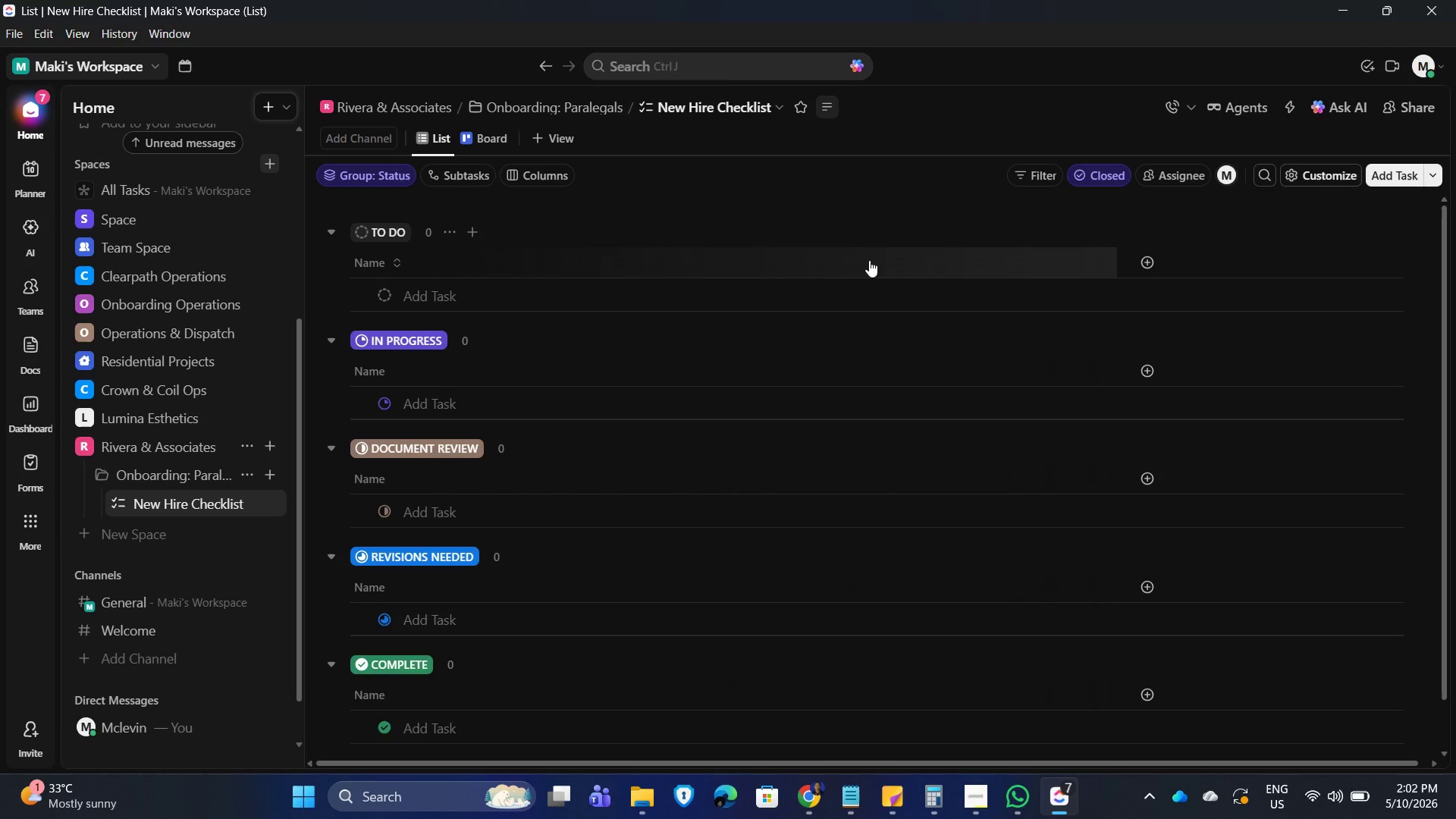 
wait(35.45)
 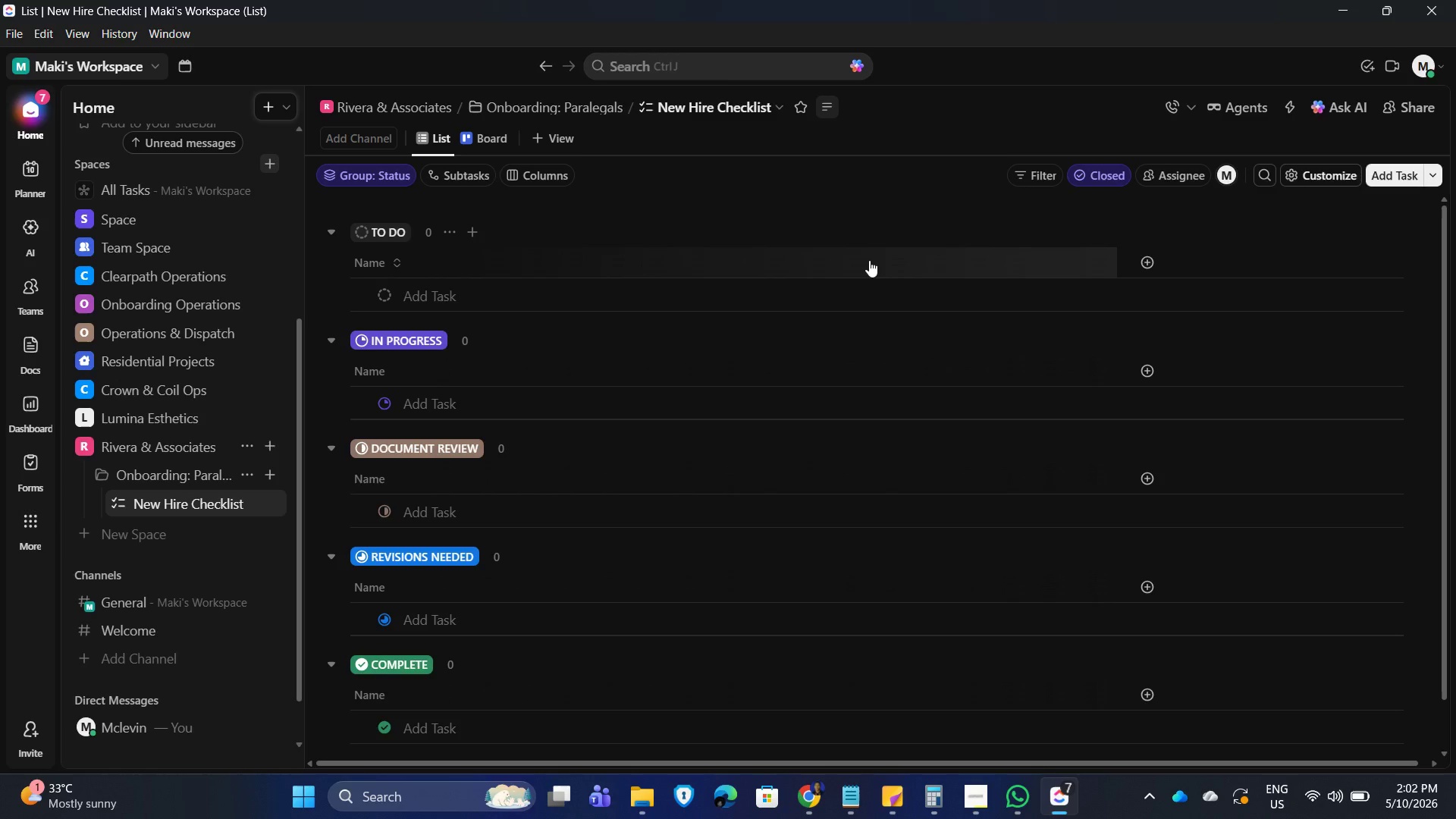 
left_click([243, 509])
 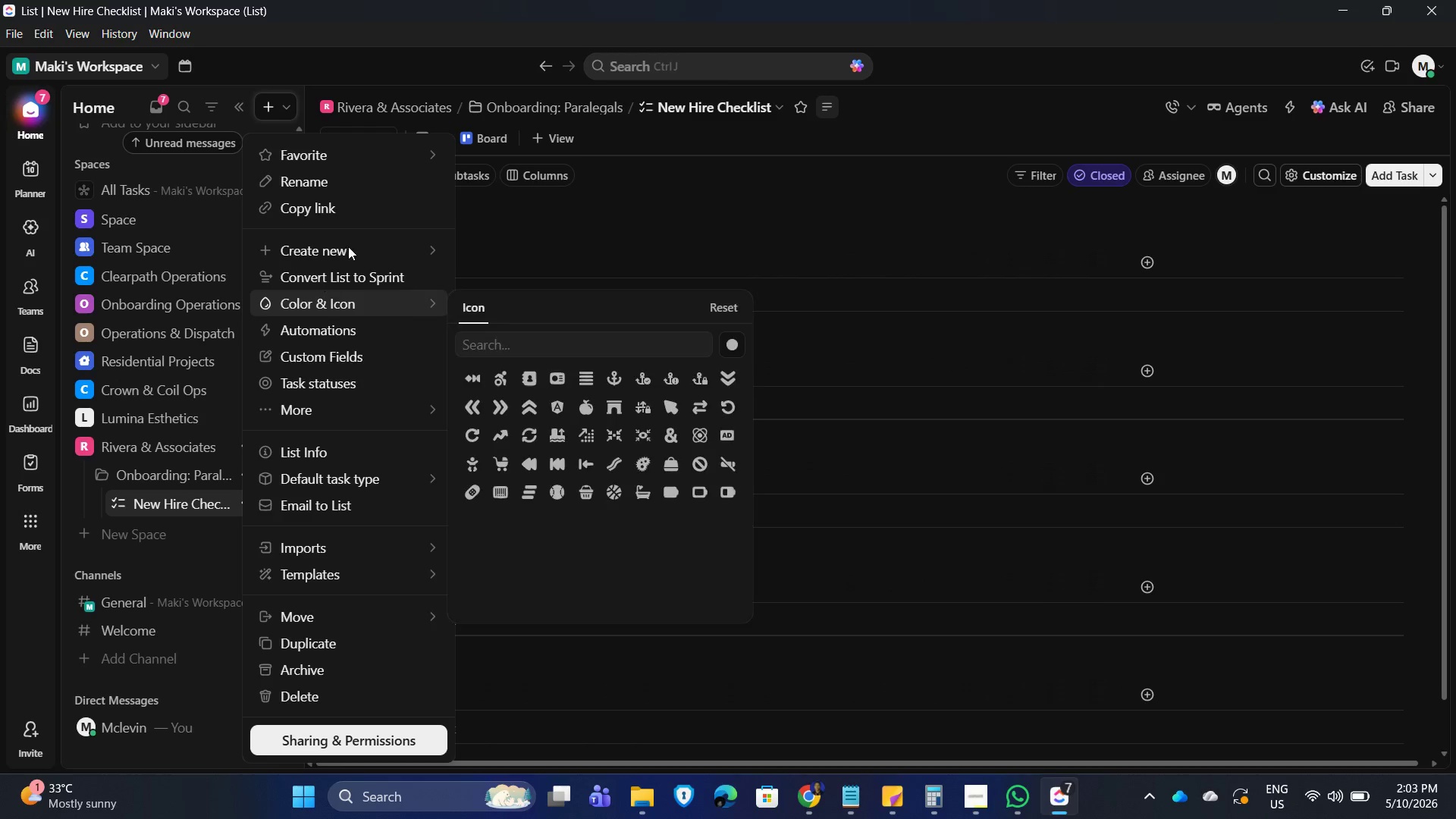 
left_click([334, 549])
 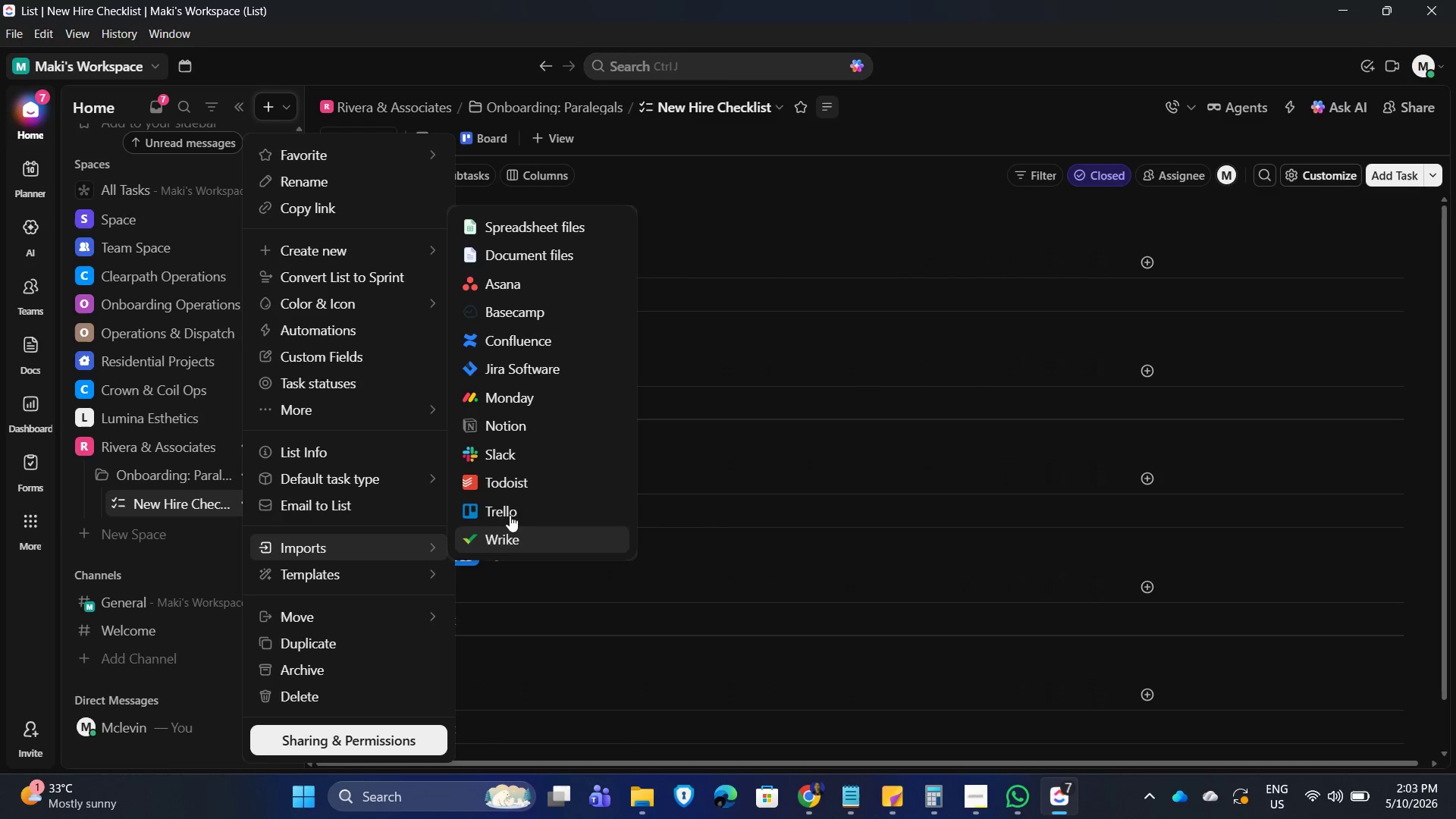 
left_click([538, 231])
 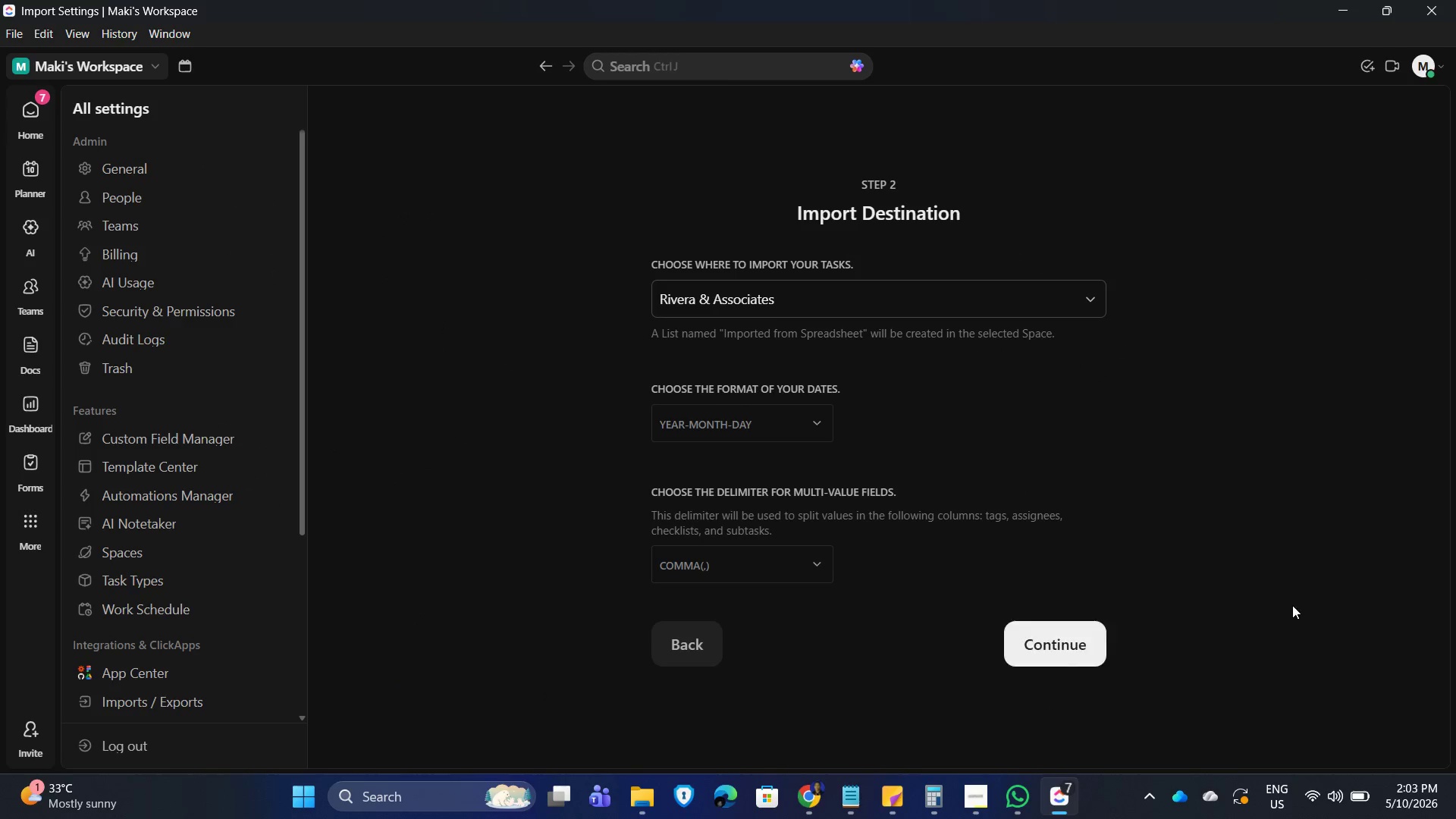 
left_click_drag(start_coordinate=[1046, 318], to_coordinate=[1050, 314])
 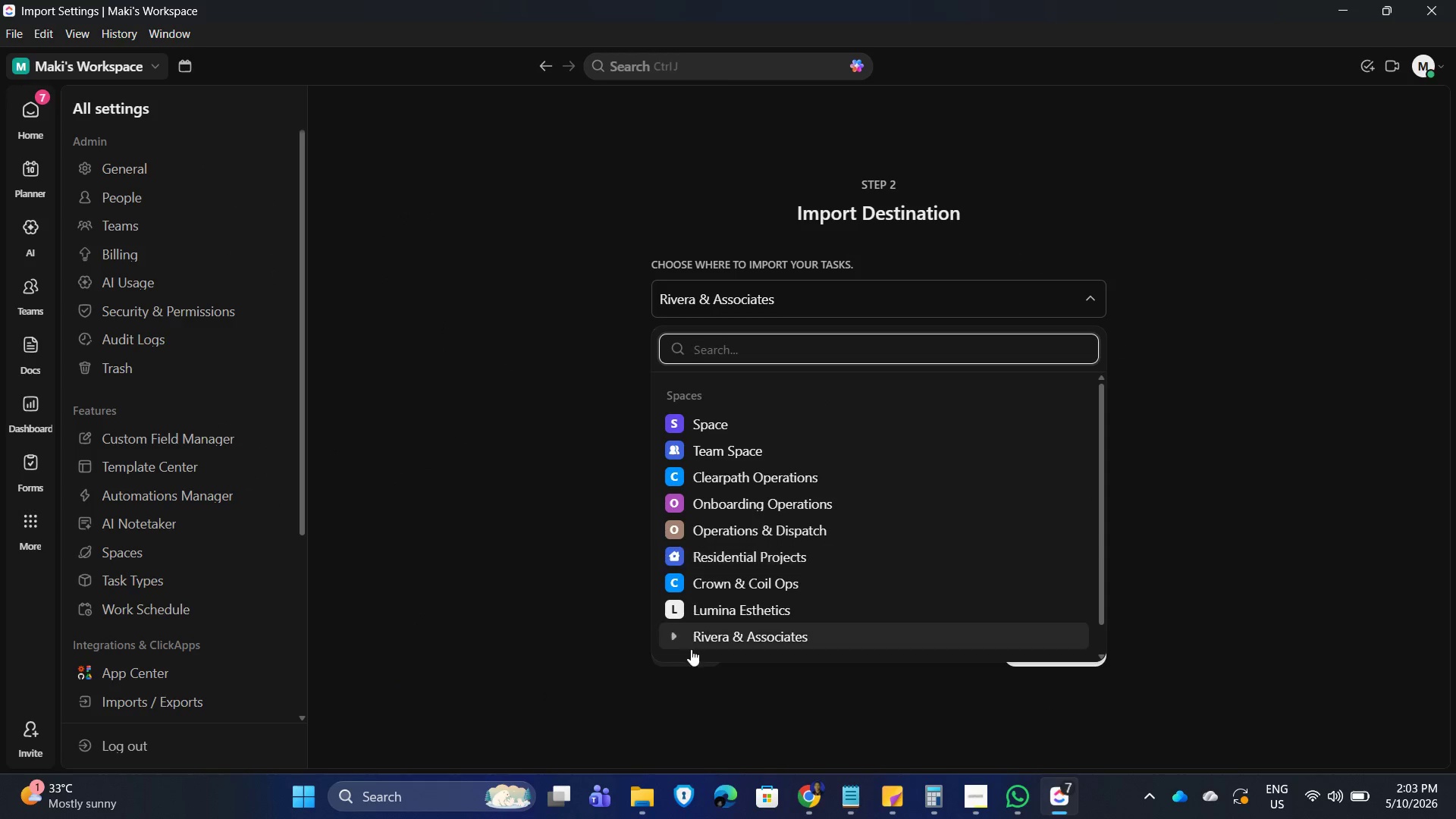 
left_click([667, 630])
 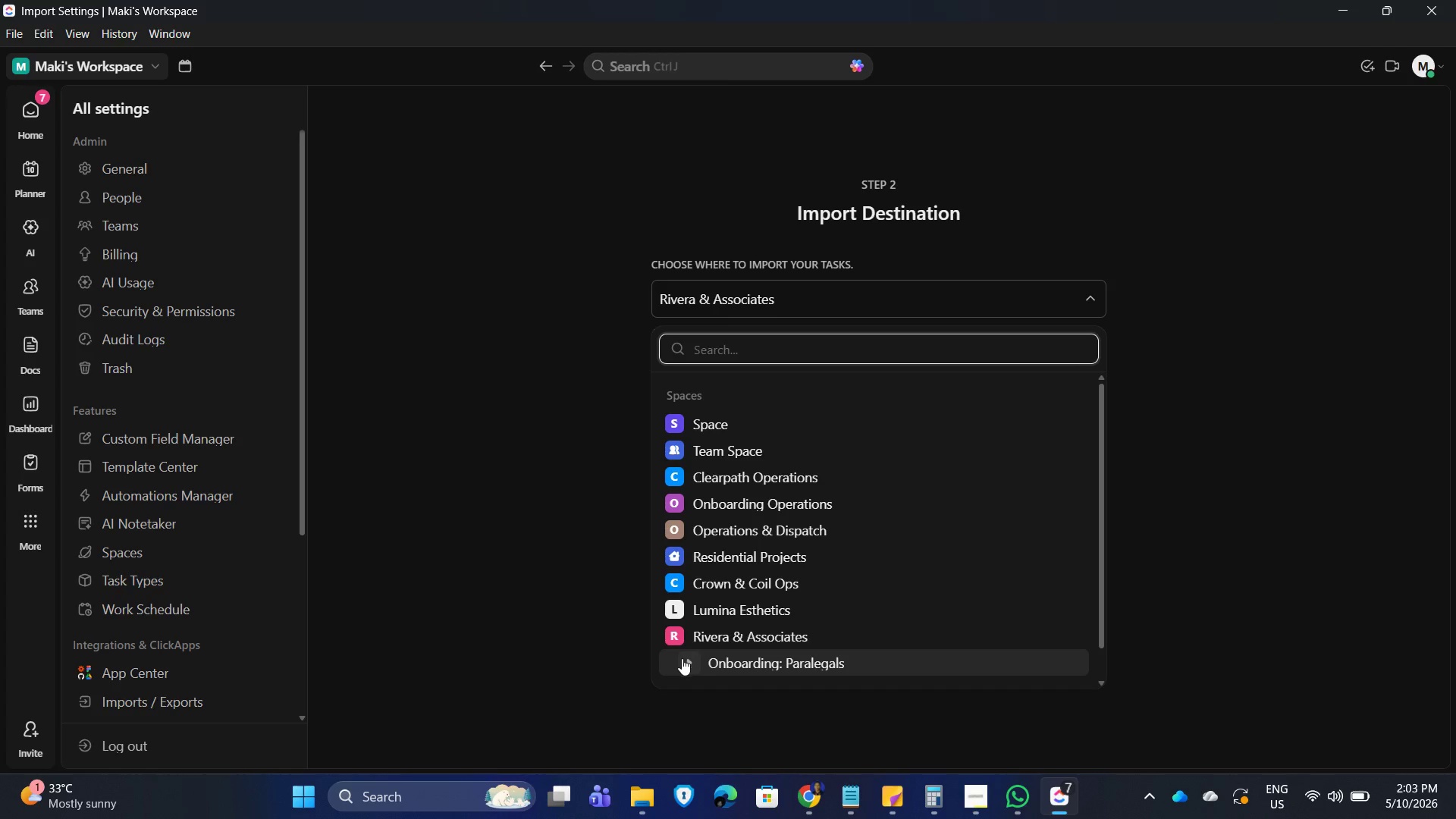 
left_click([682, 658])
 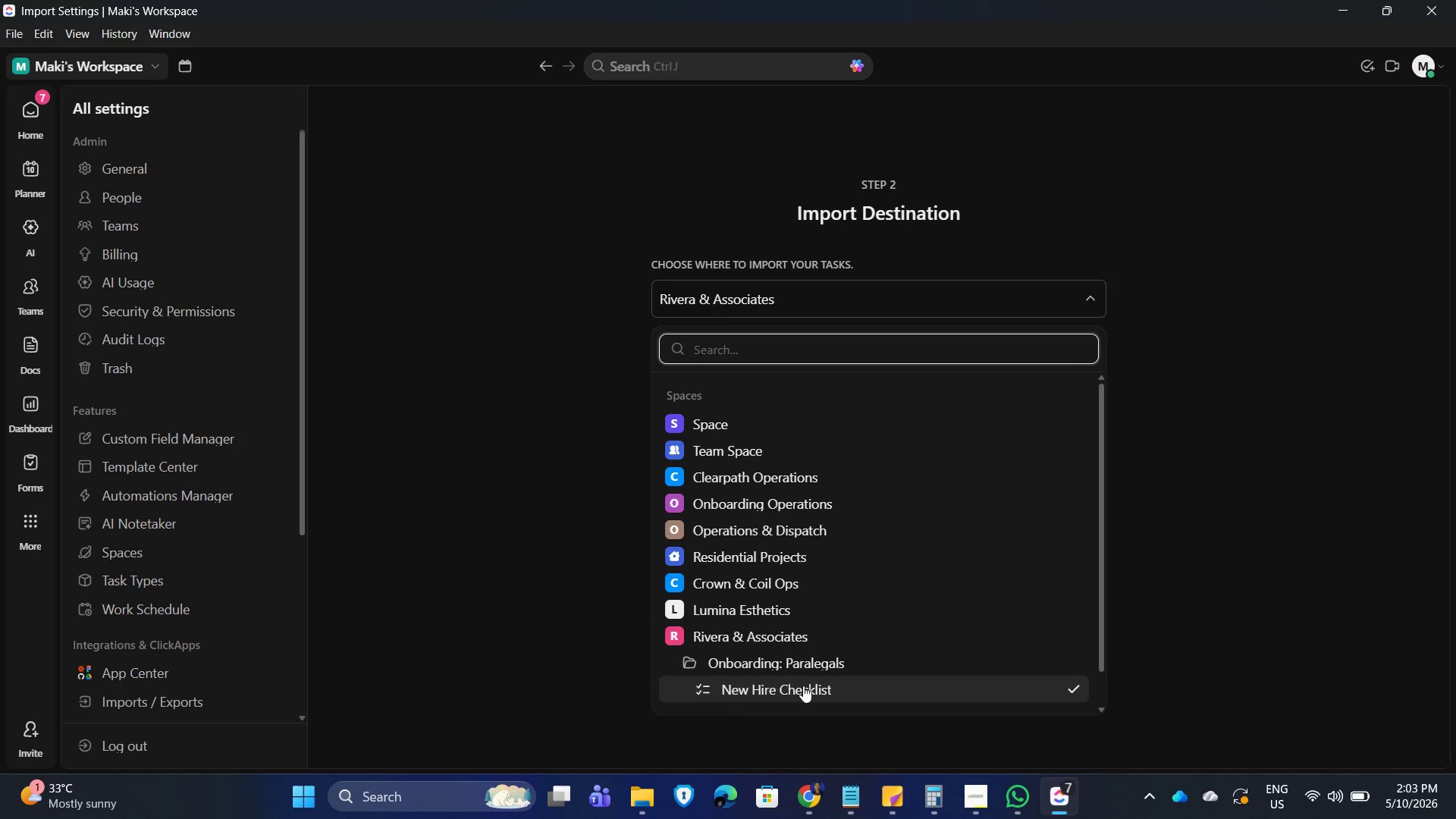 
left_click([805, 686])
 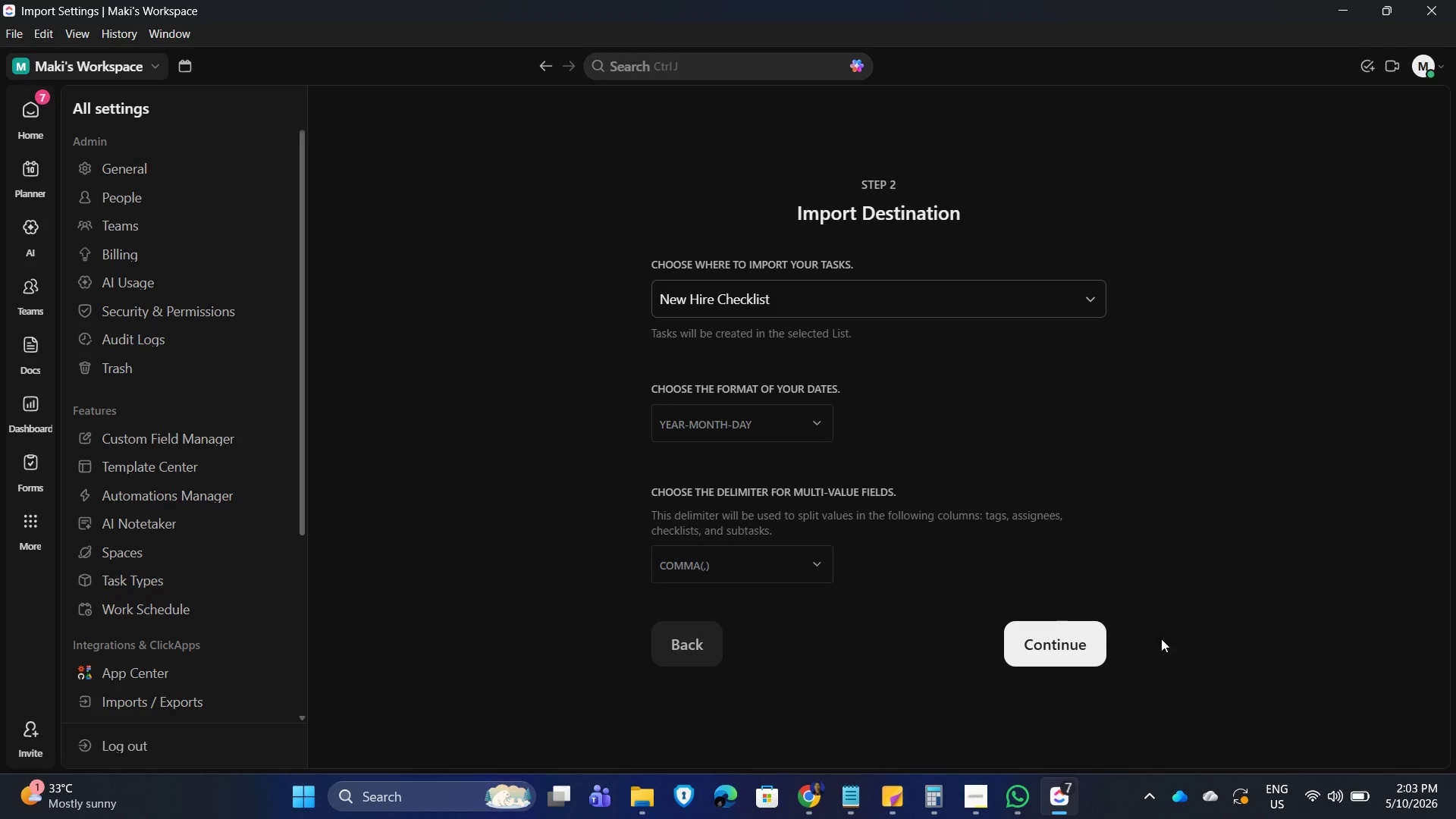 
double_click([1067, 629])
 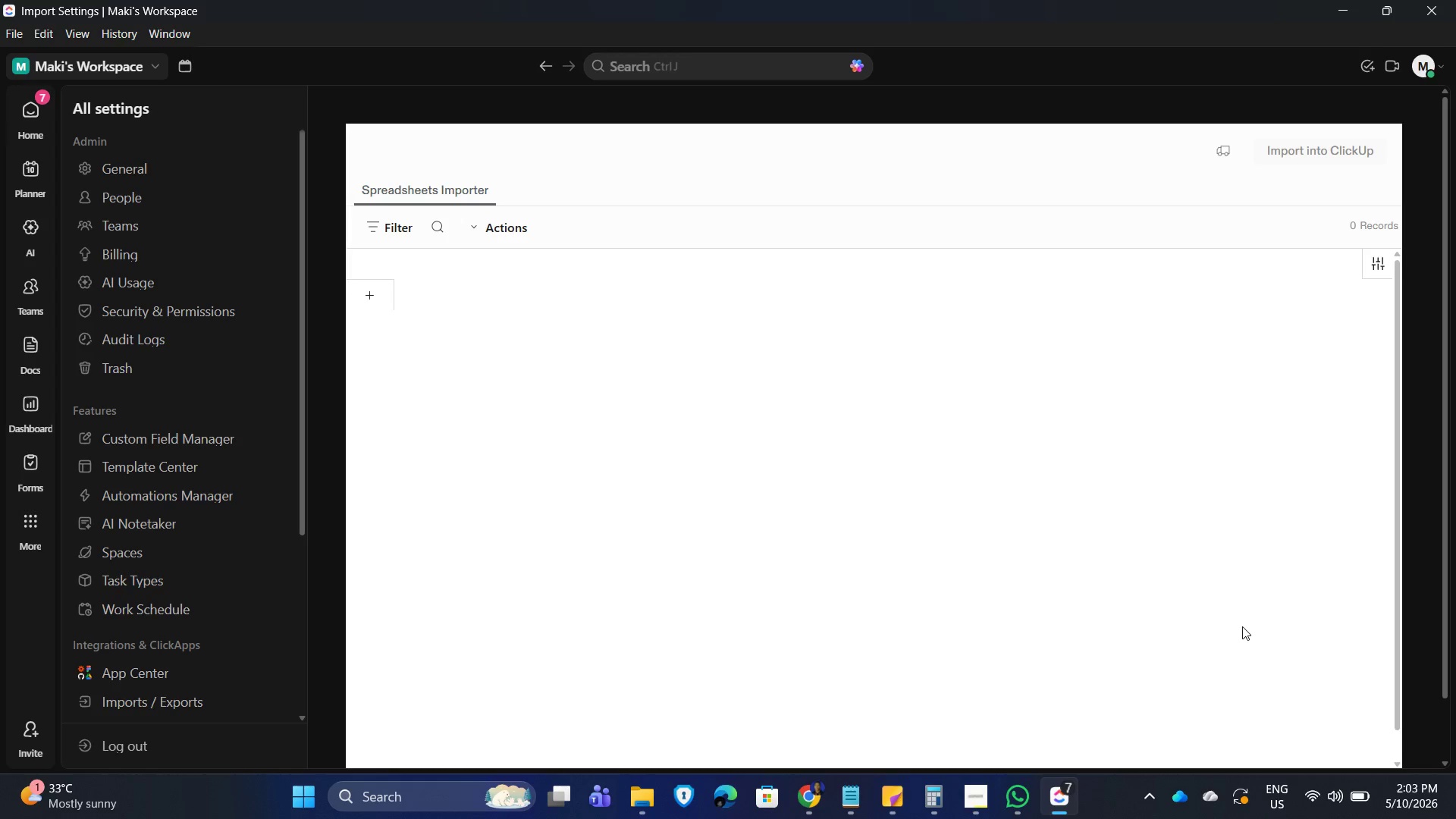 
wait(7.36)
 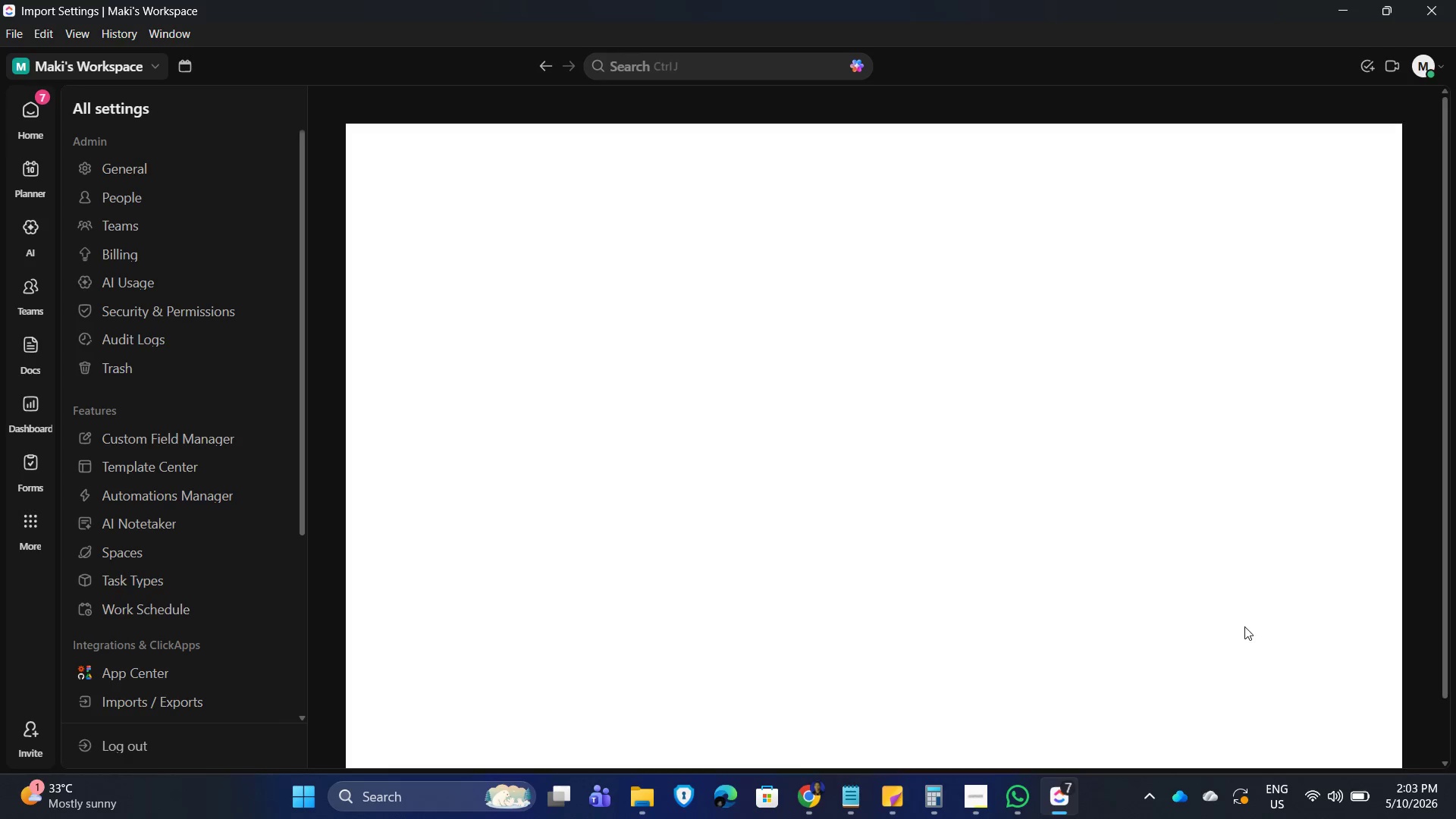 
left_click([885, 406])
 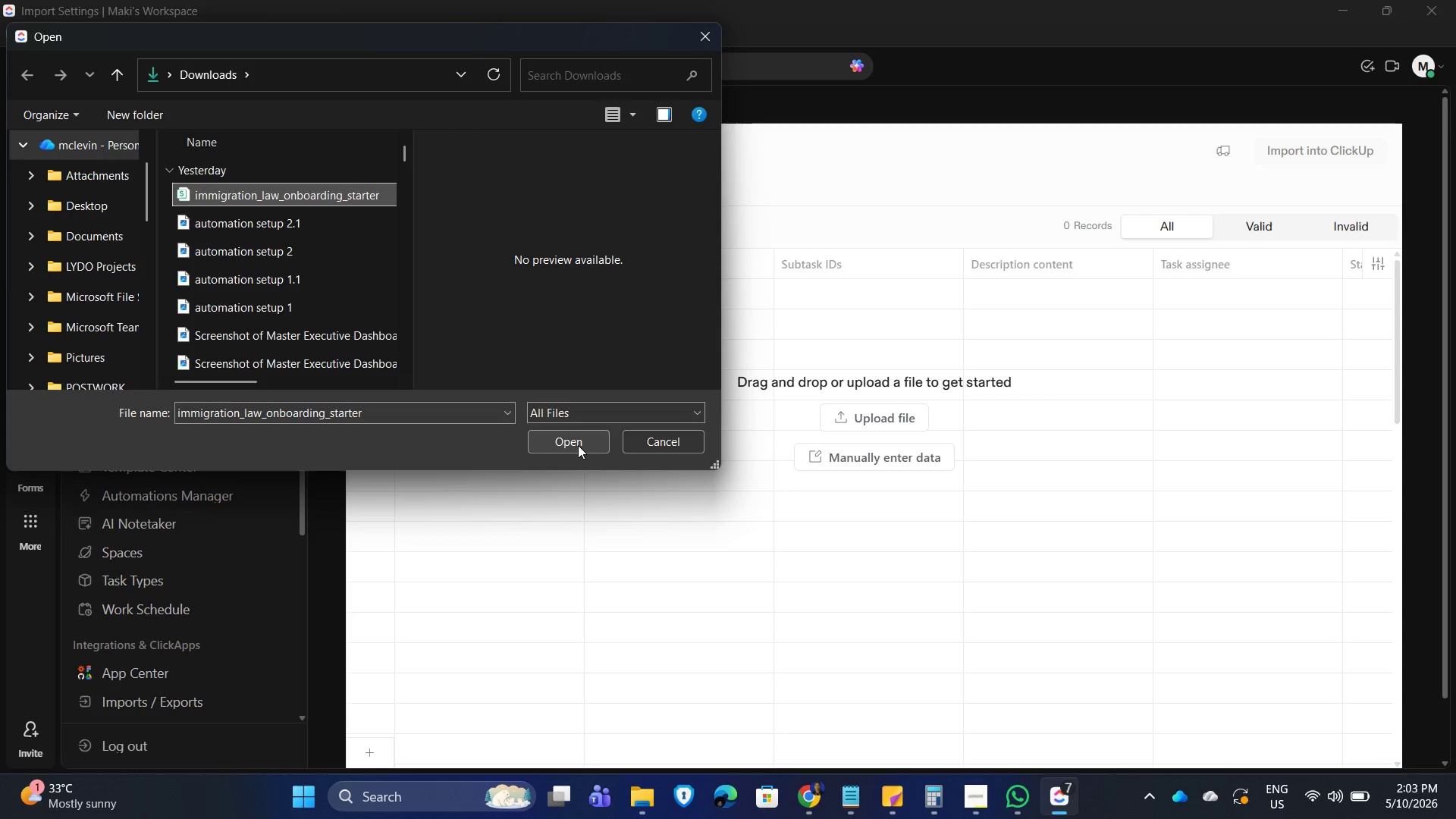 
wait(7.08)
 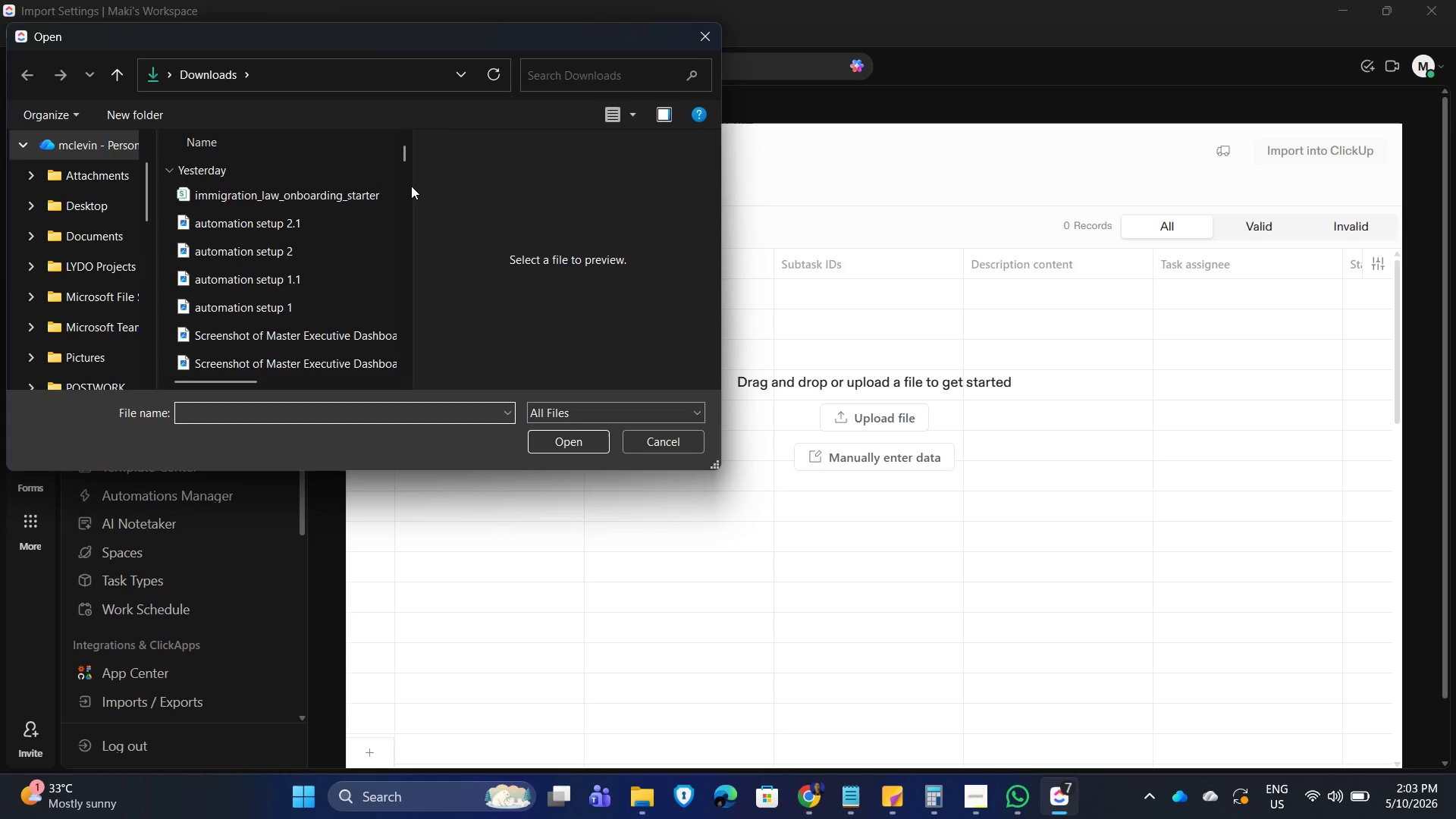 
left_click([576, 446])
 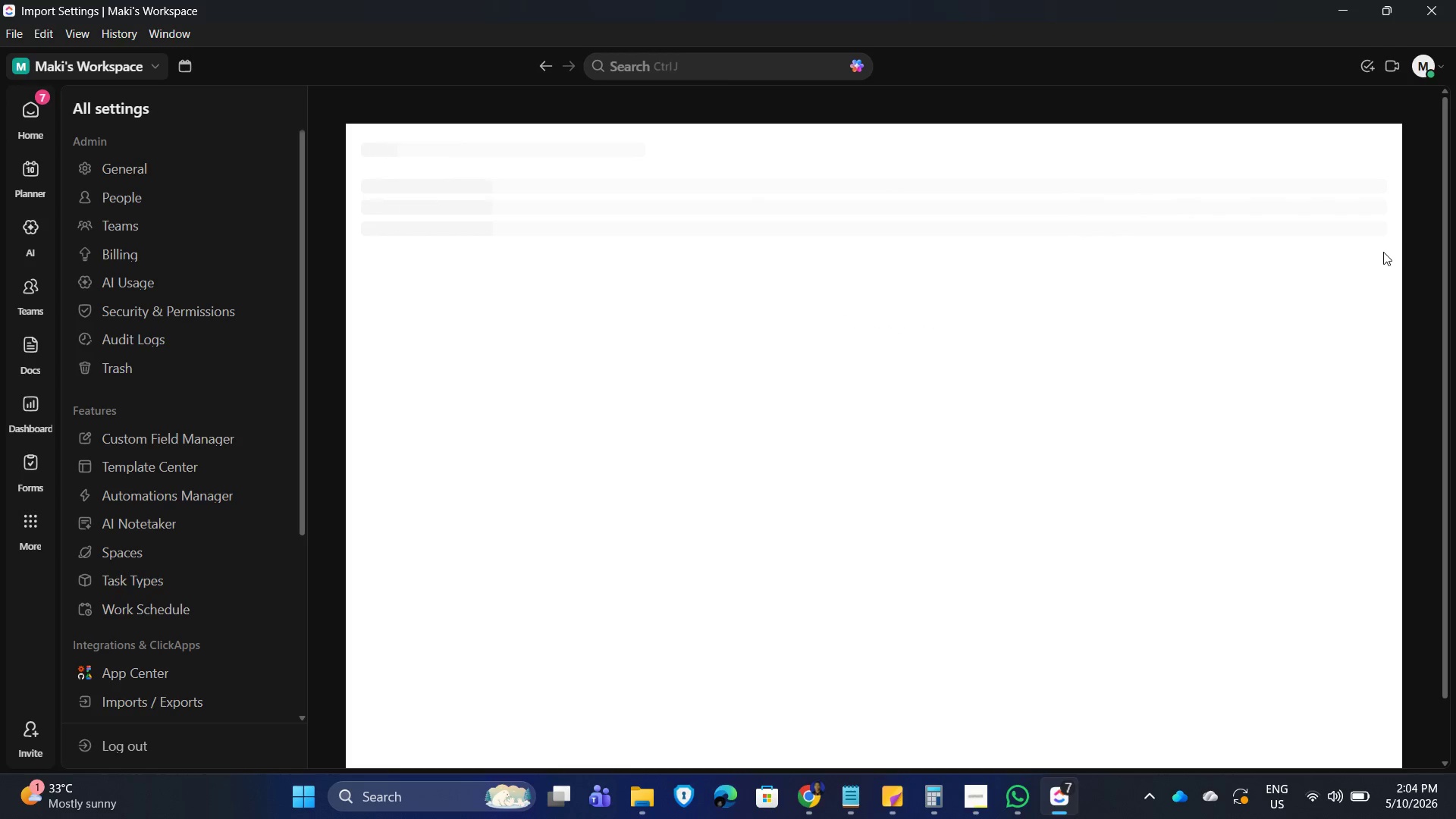 
wait(33.73)
 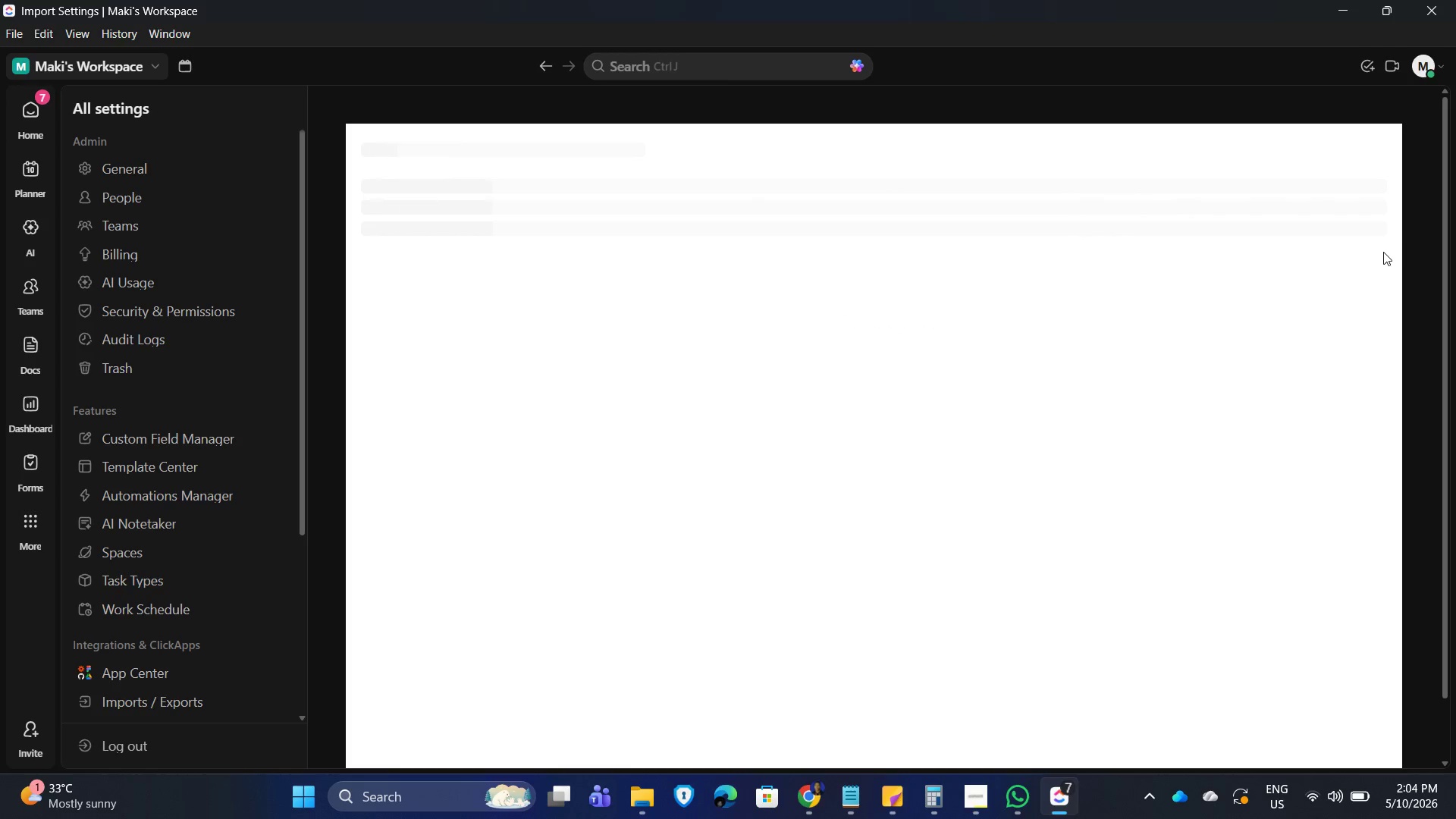 
left_click([880, 325])
 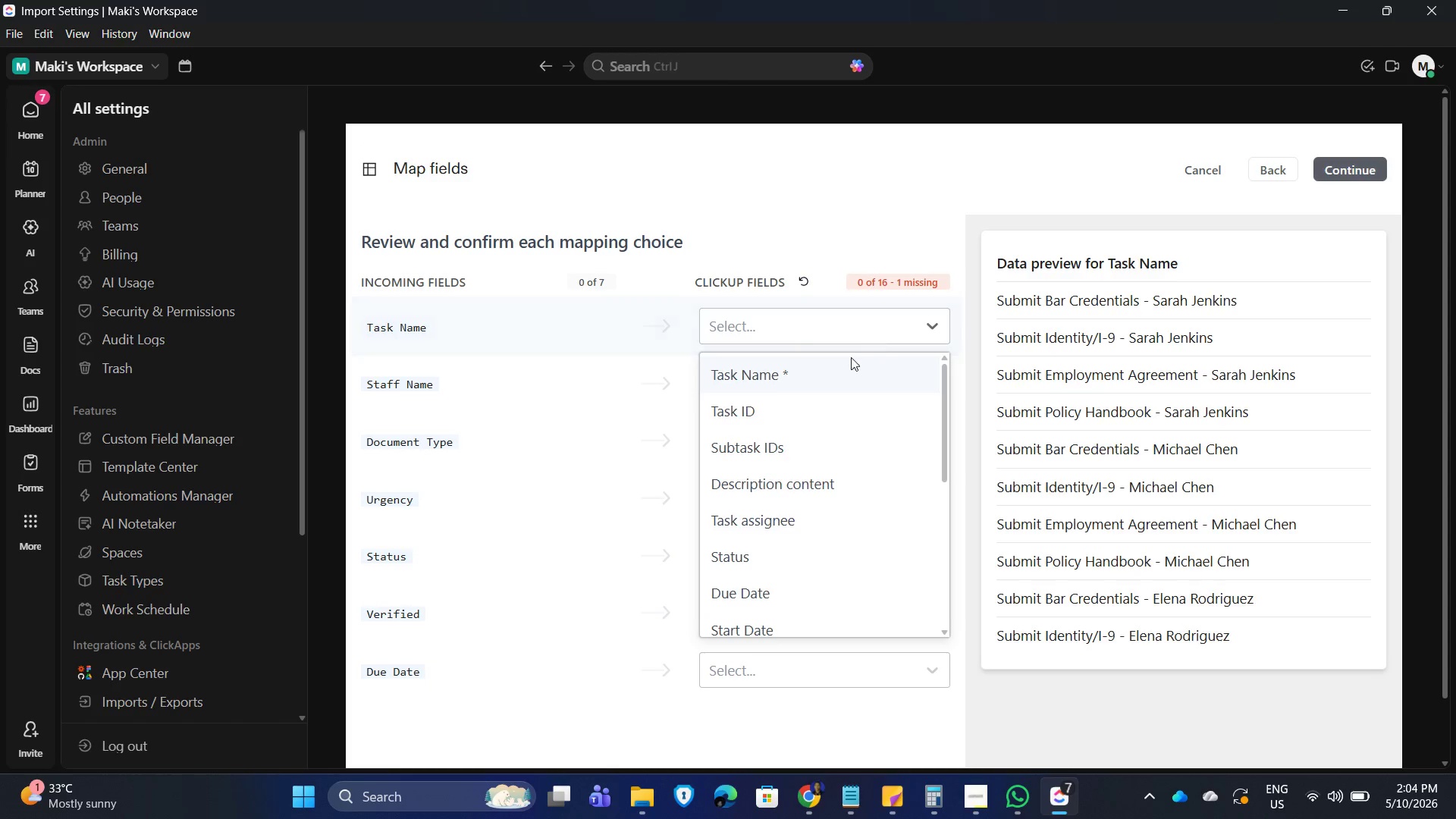 
left_click([841, 363])
 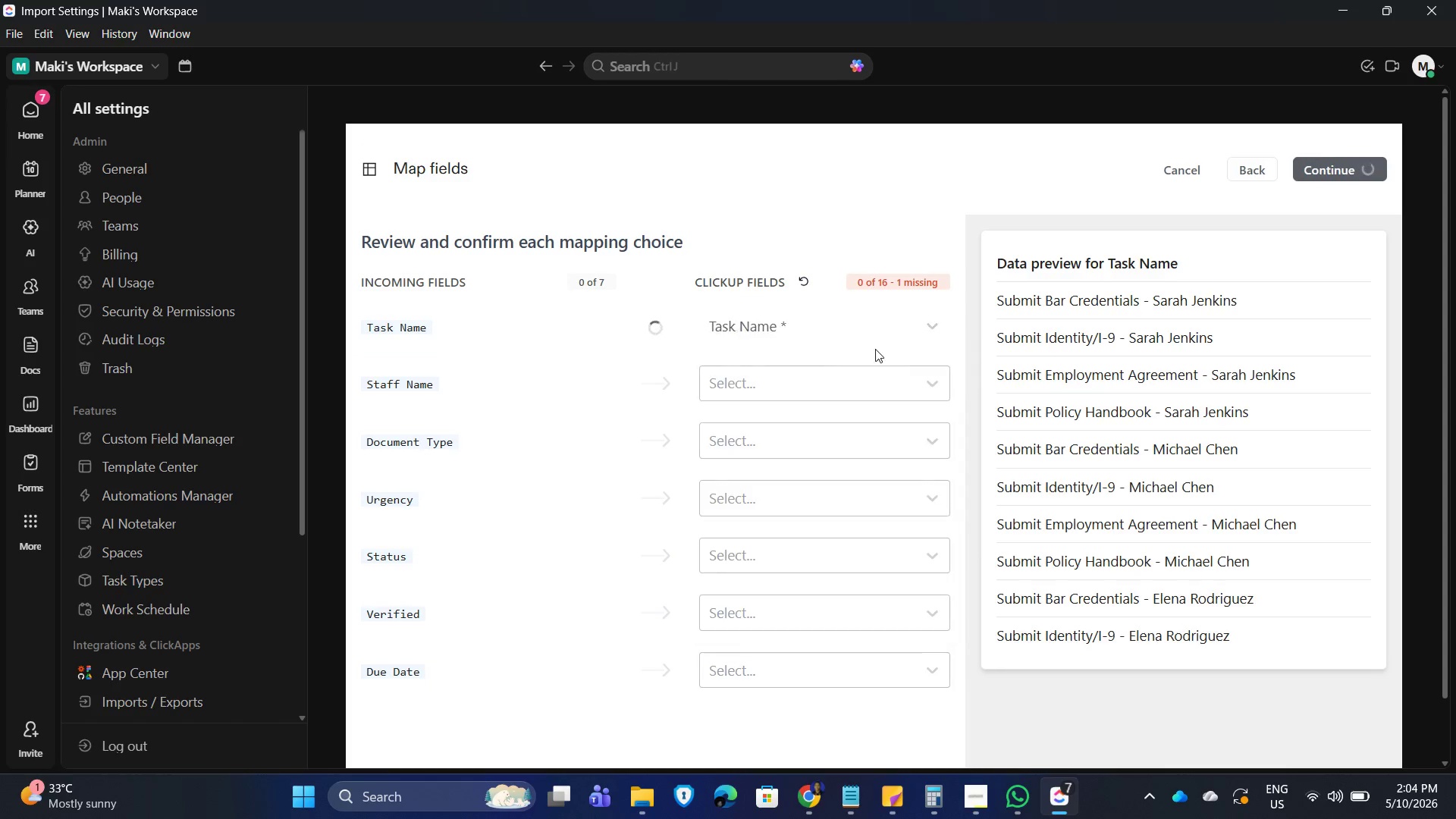 
mouse_move([883, 360])
 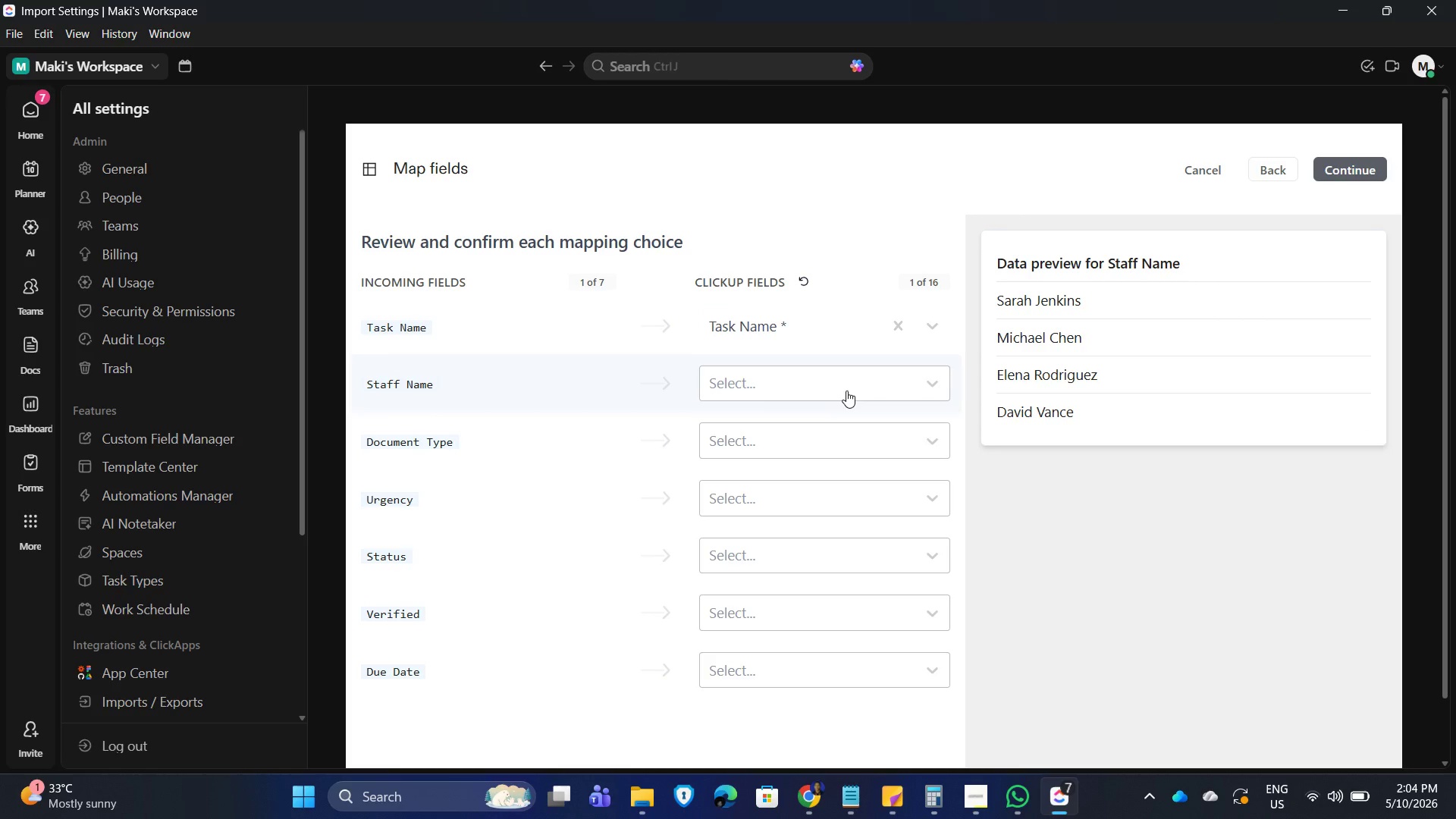 
left_click([846, 391])
 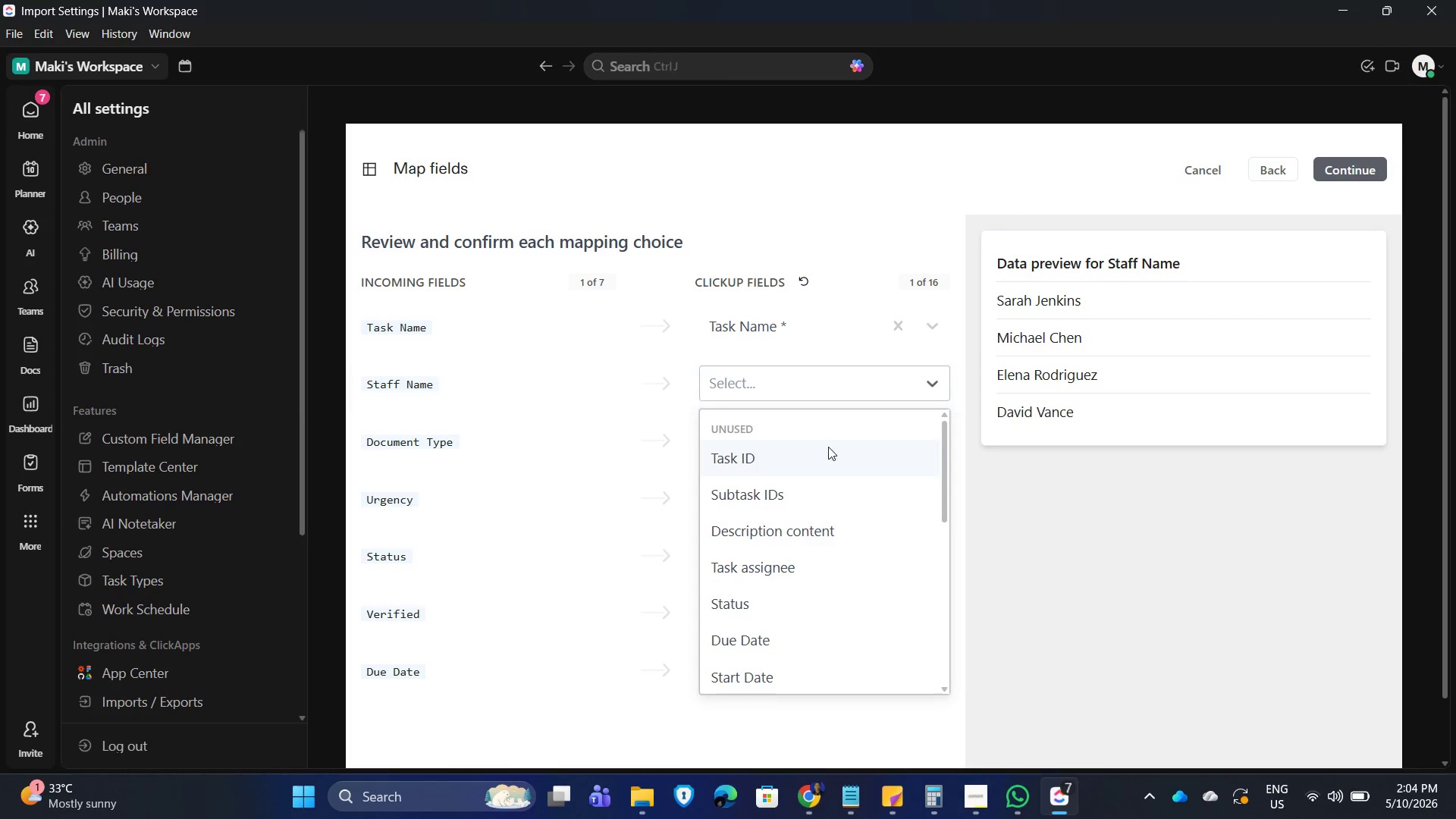 
scroll: coordinate [821, 468], scroll_direction: down, amount: 5.0
 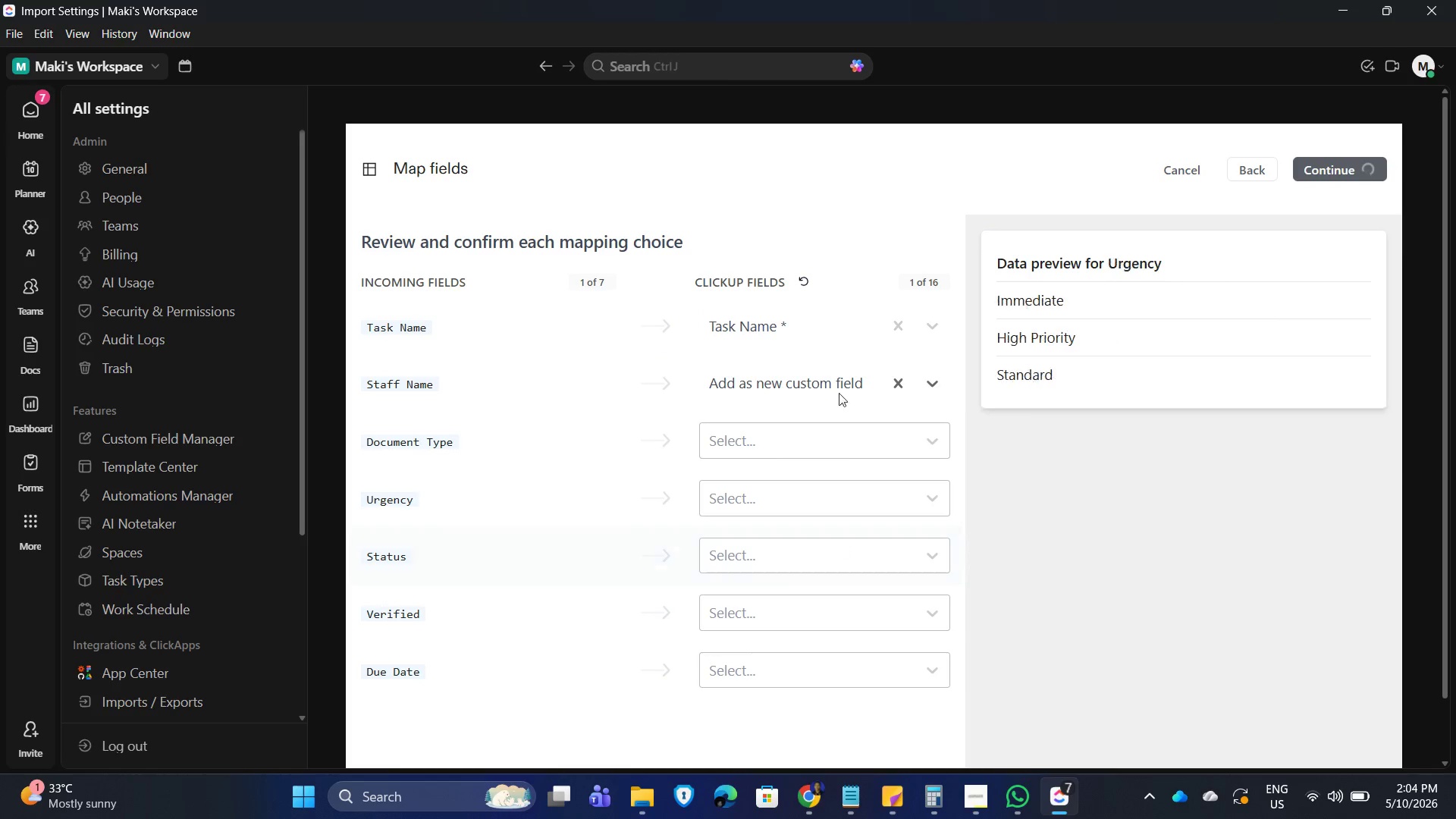 
wait(7.62)
 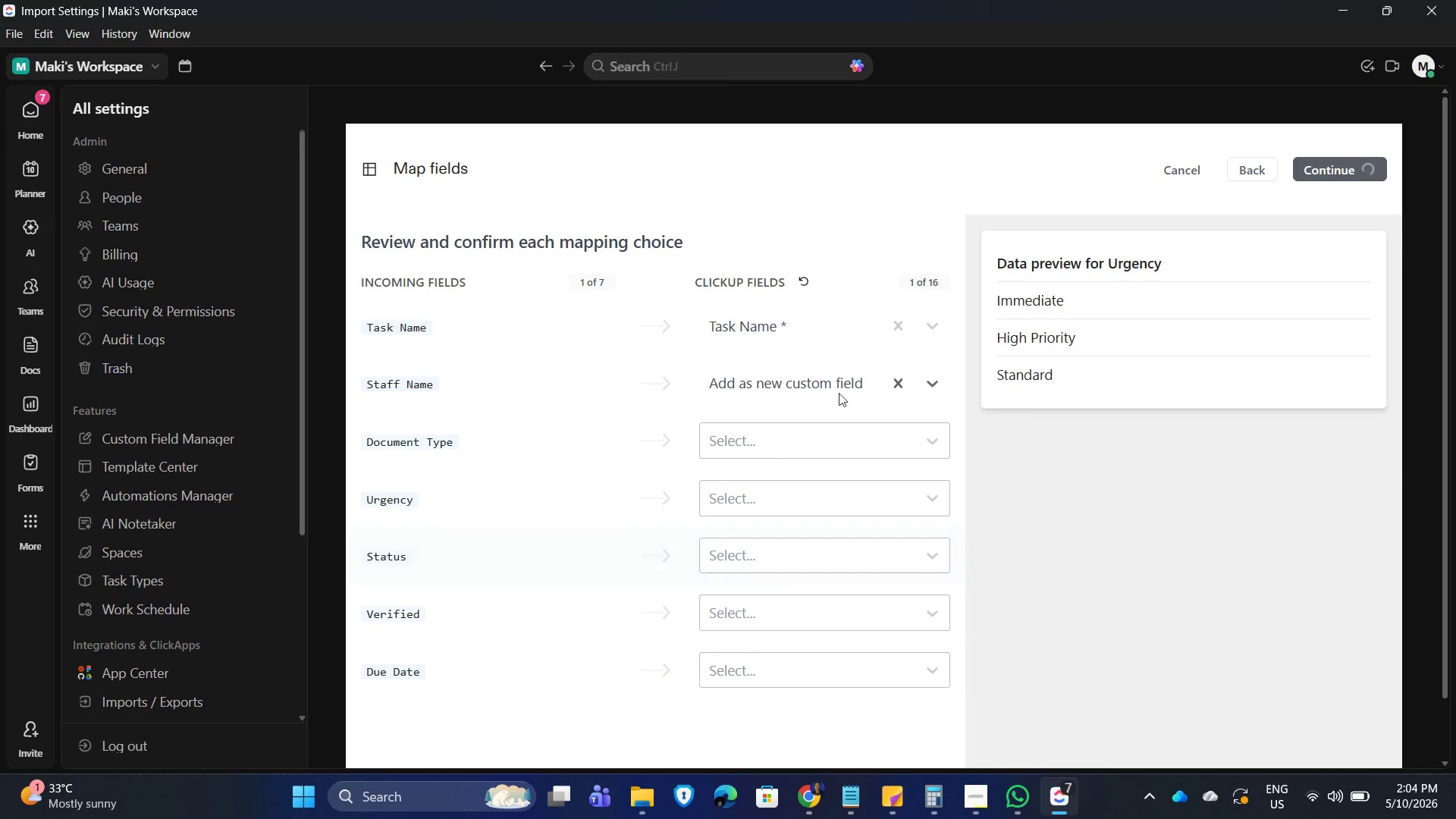 
left_click([811, 434])
 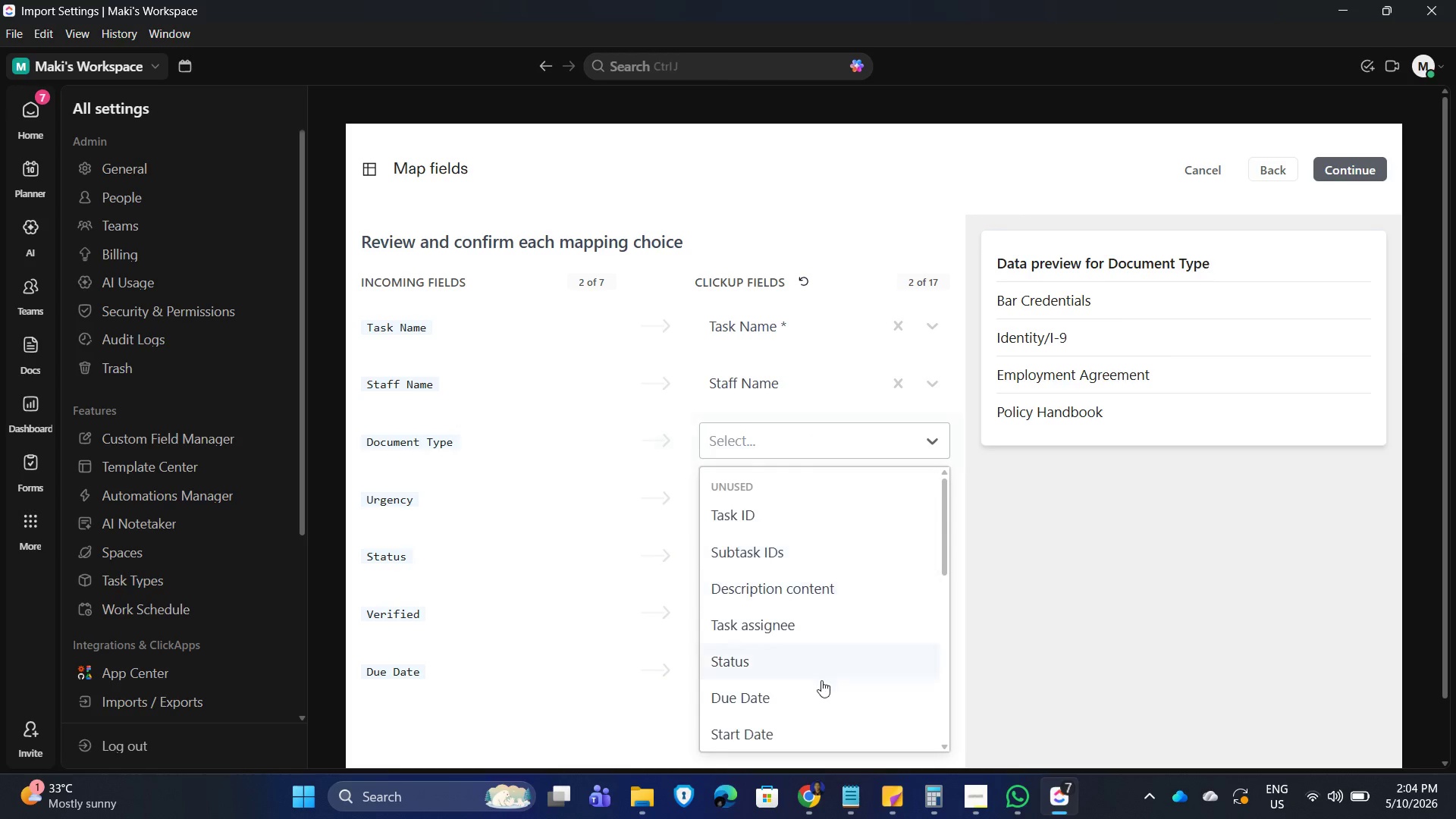 
scroll: coordinate [821, 686], scroll_direction: down, amount: 6.0
 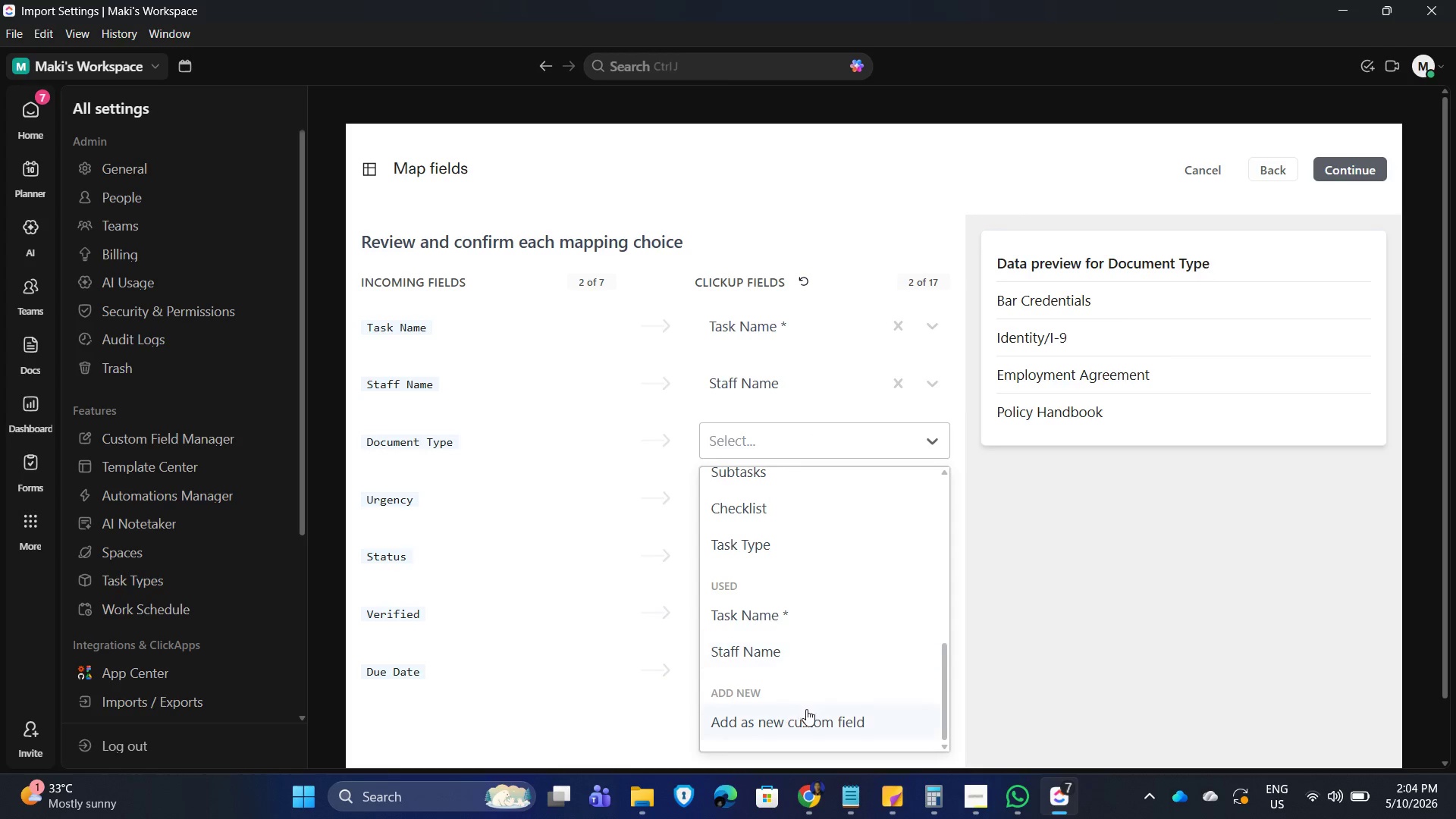 
left_click([808, 713])
 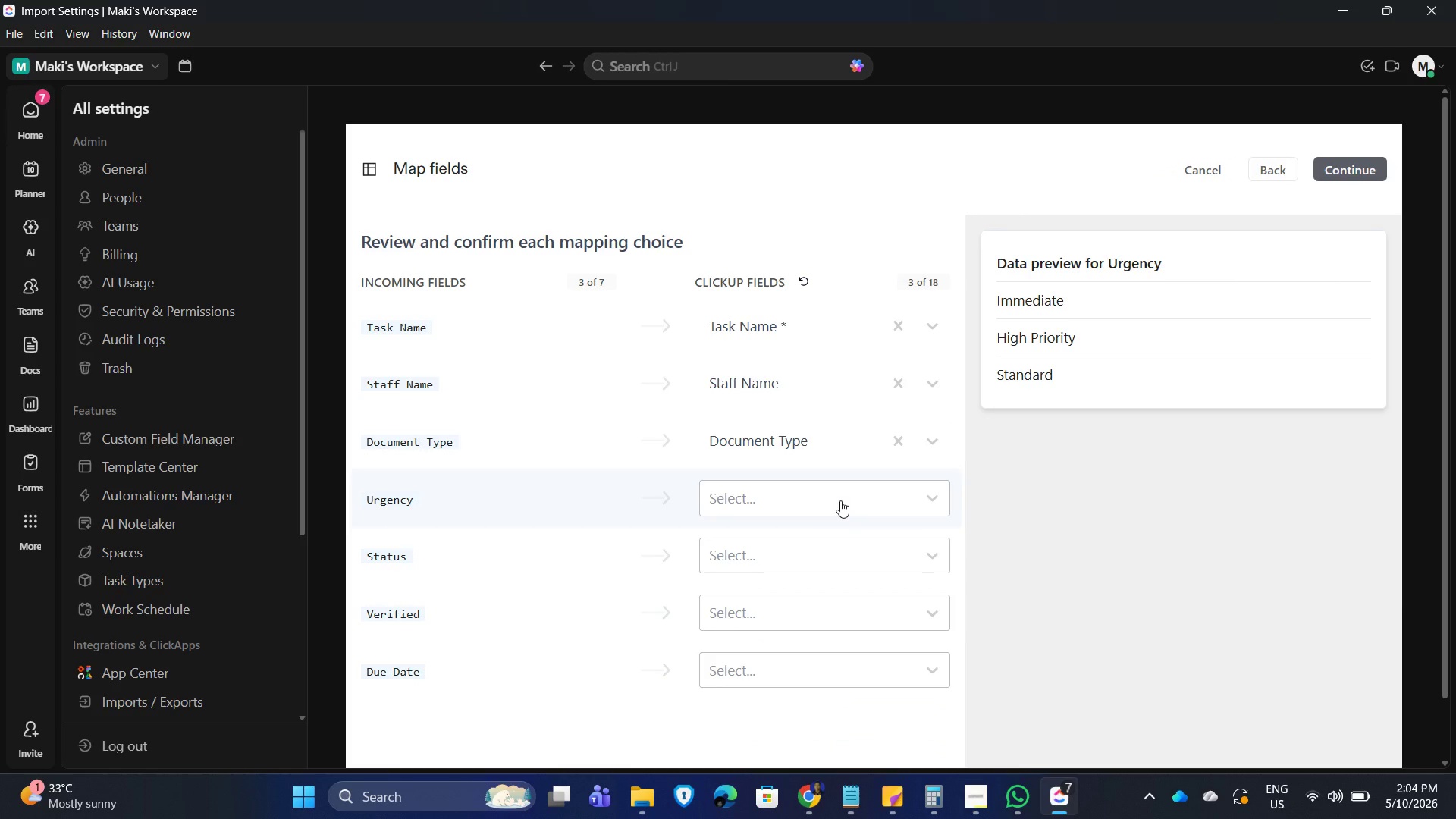 
wait(7.39)
 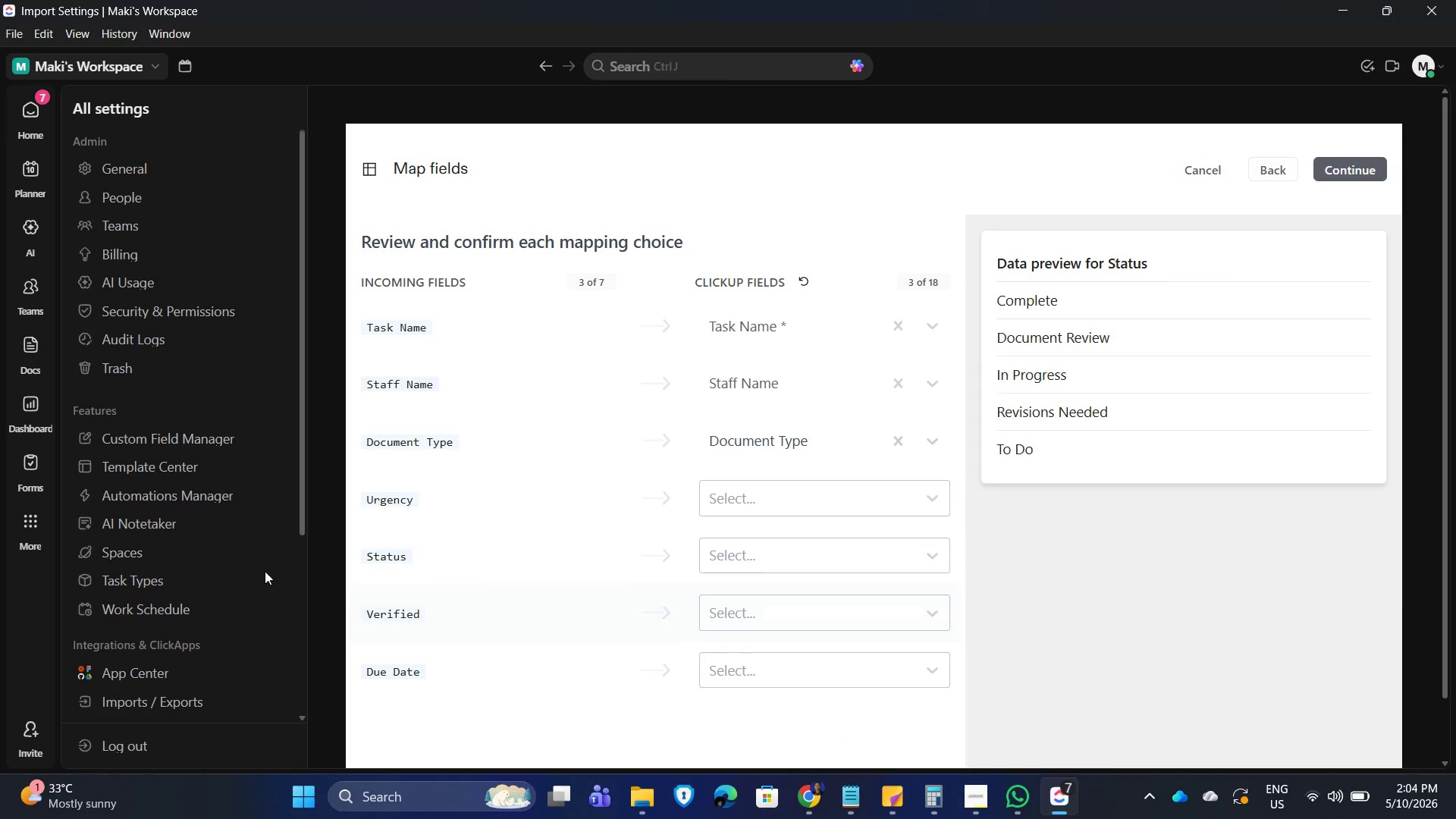 
scroll: coordinate [821, 355], scroll_direction: down, amount: 13.0
 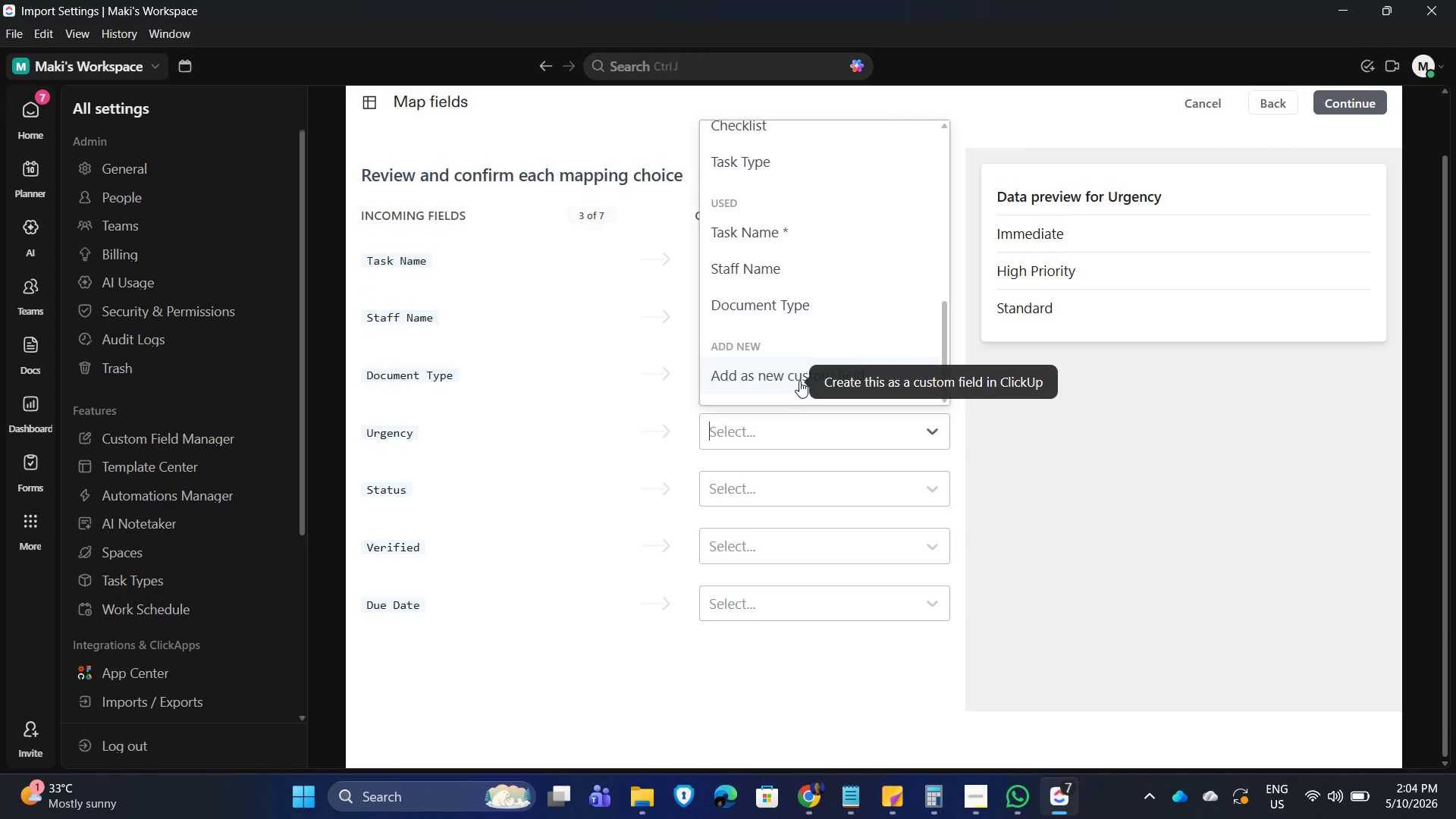 
left_click([801, 378])
 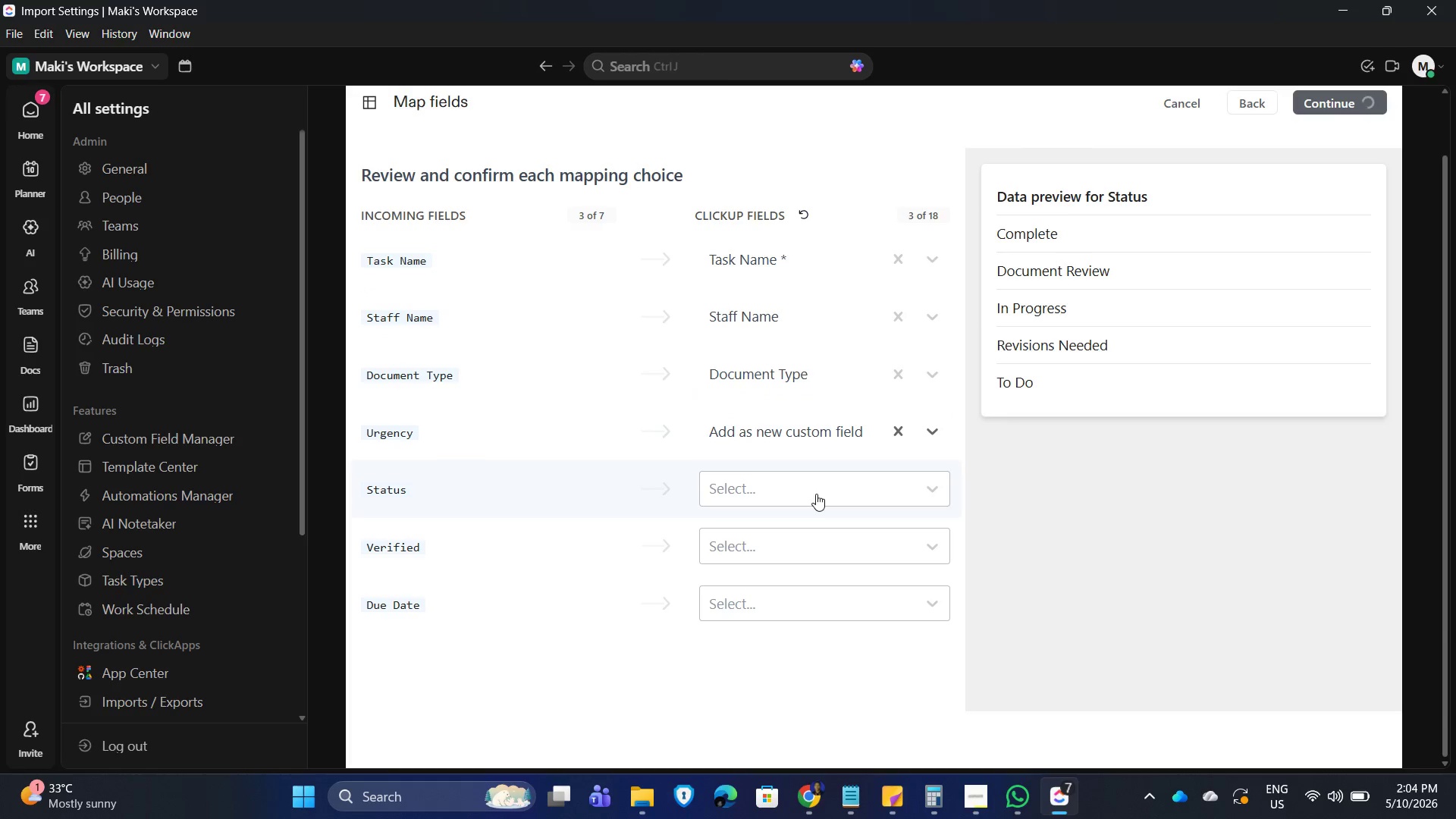 
left_click([816, 494])
 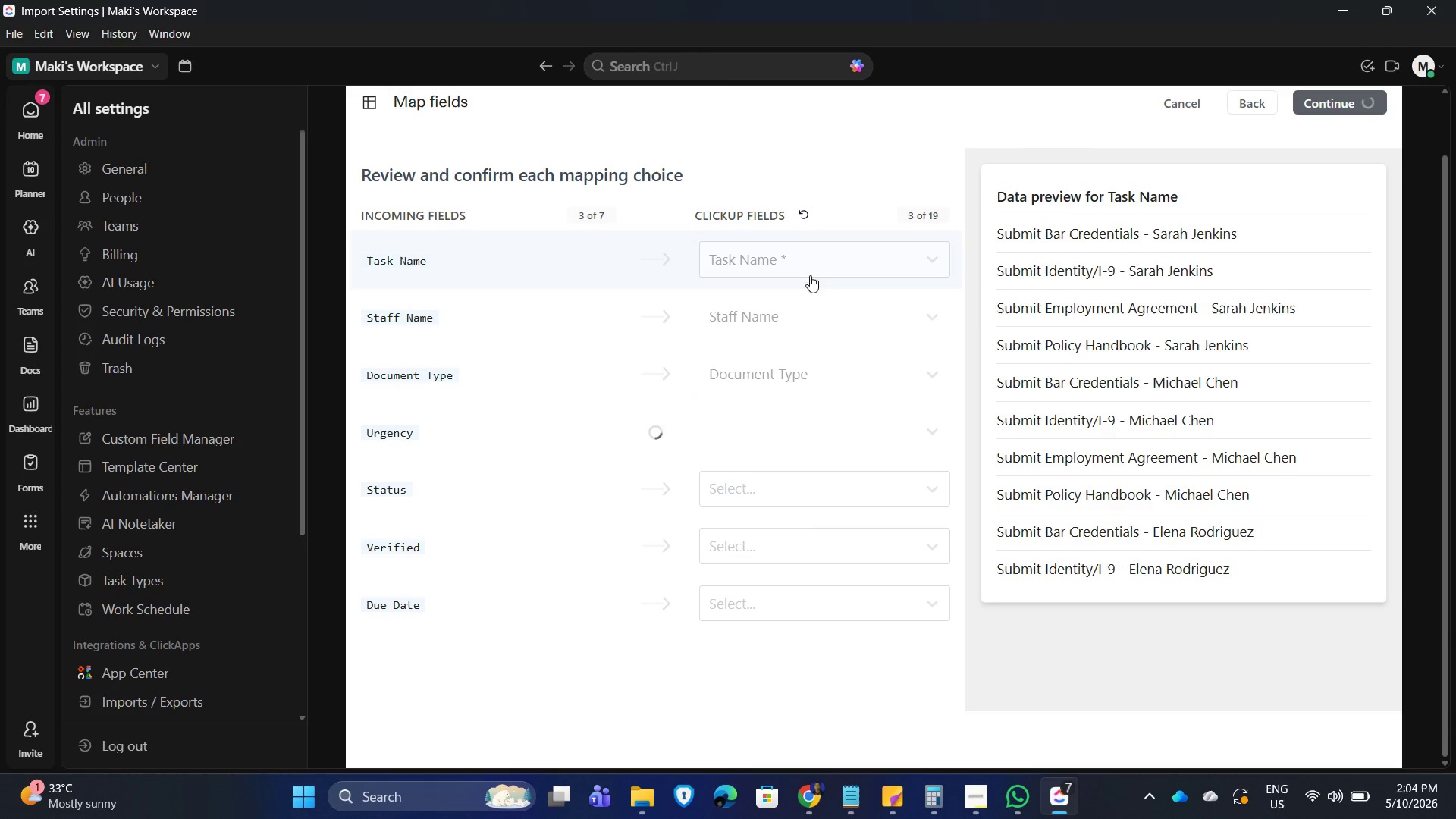 
mouse_move([793, 291])
 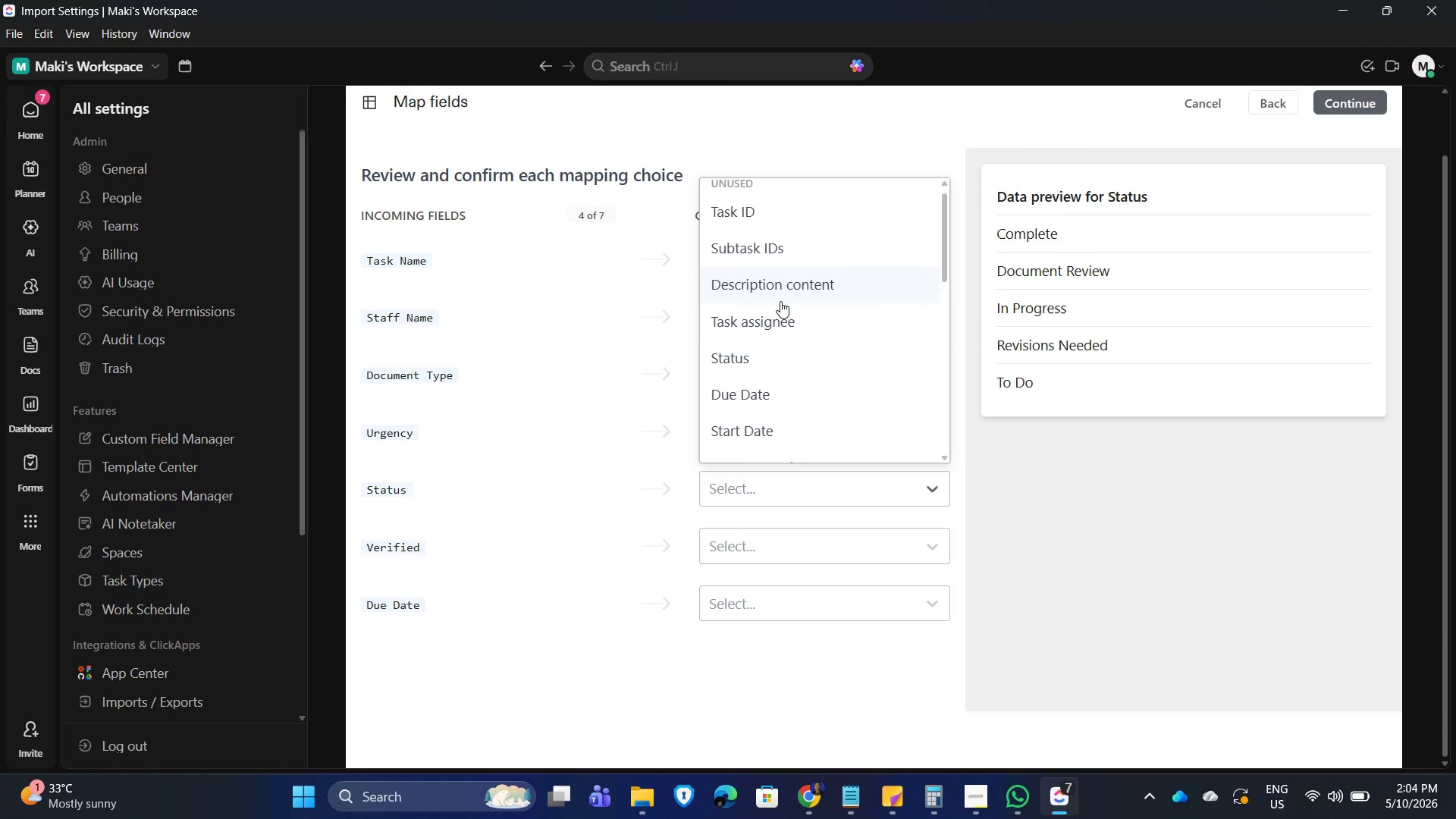 
scroll: coordinate [783, 378], scroll_direction: down, amount: 1.0
 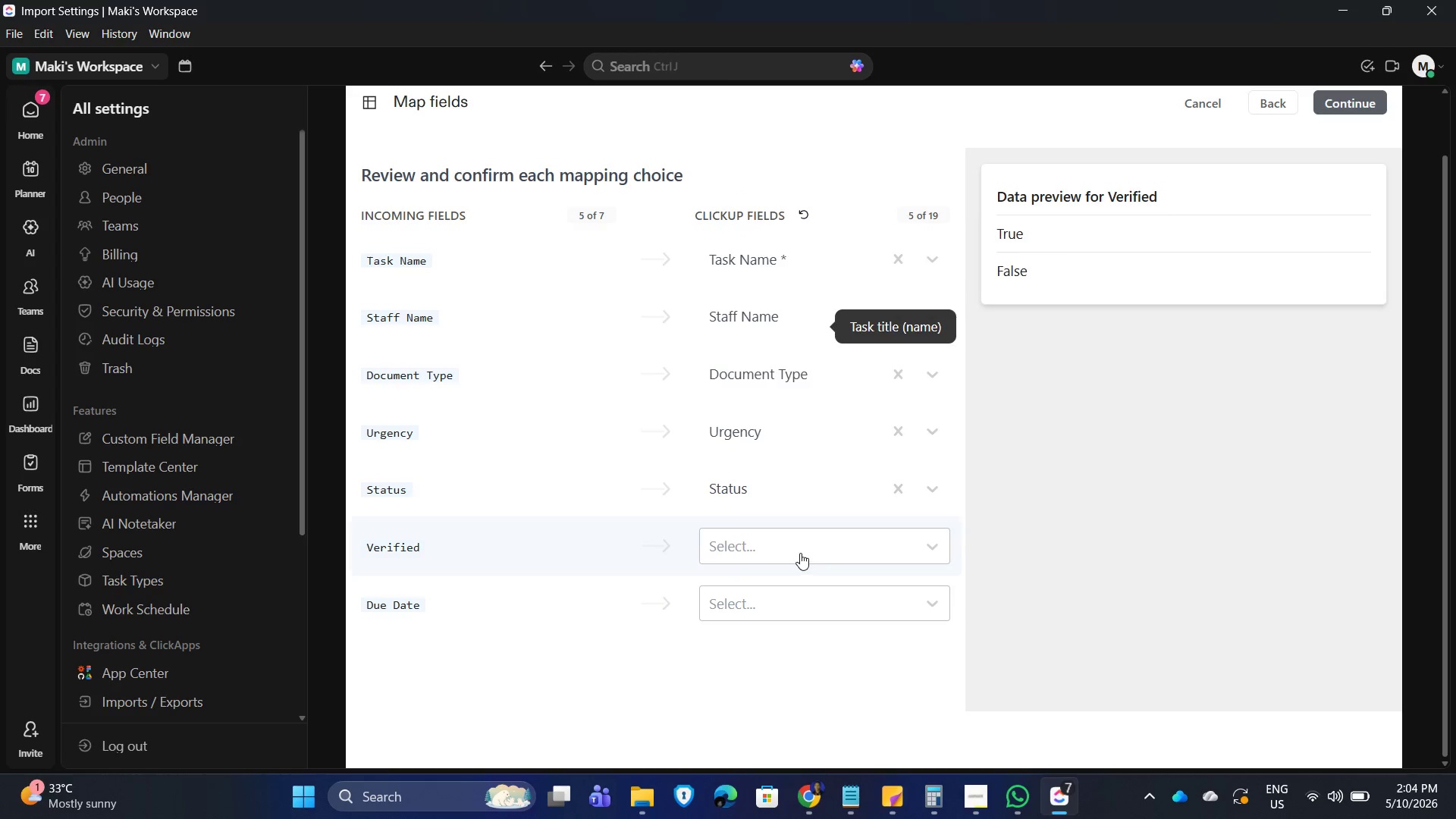 
left_click([800, 553])
 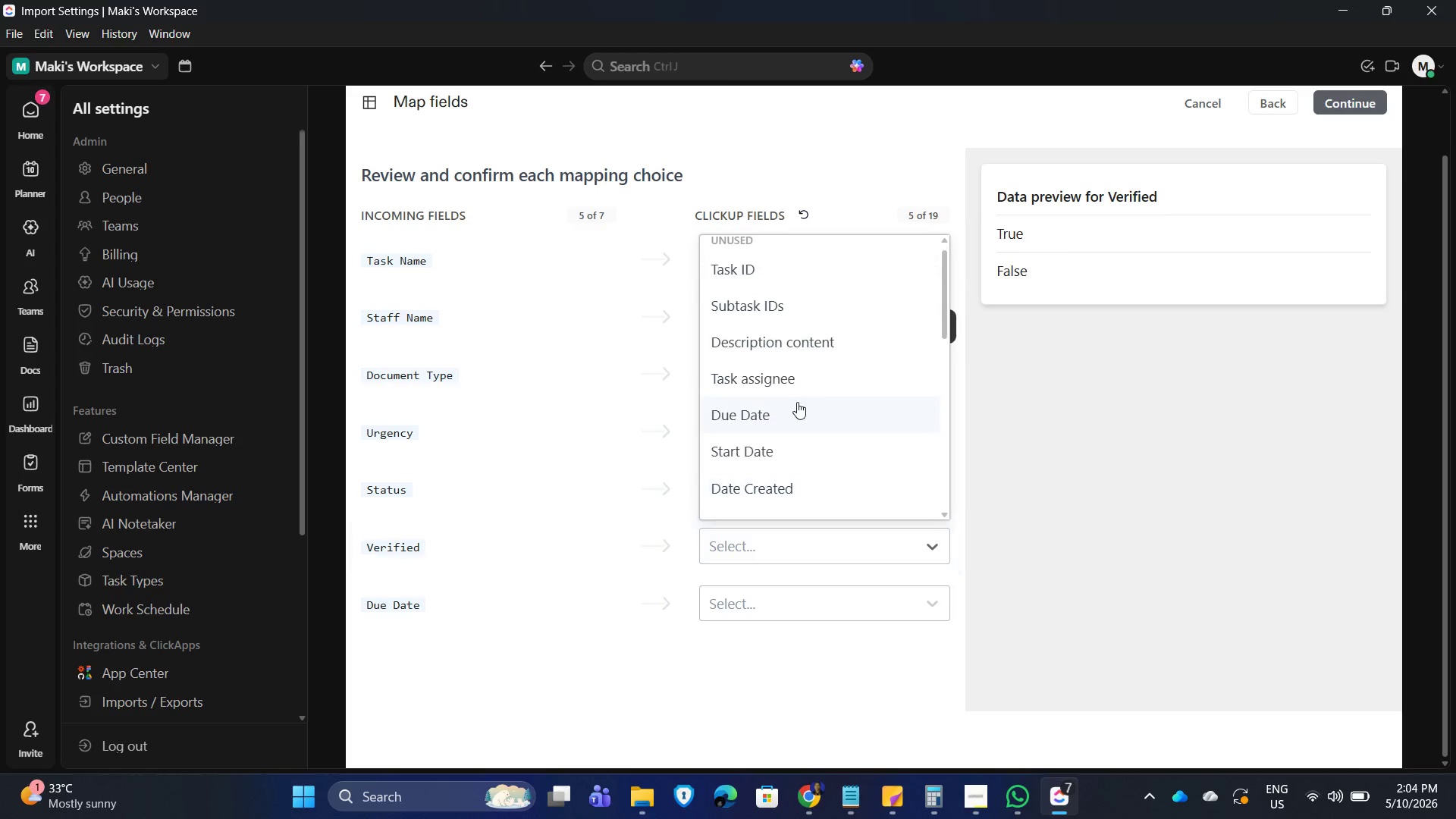 
left_click([799, 493])
 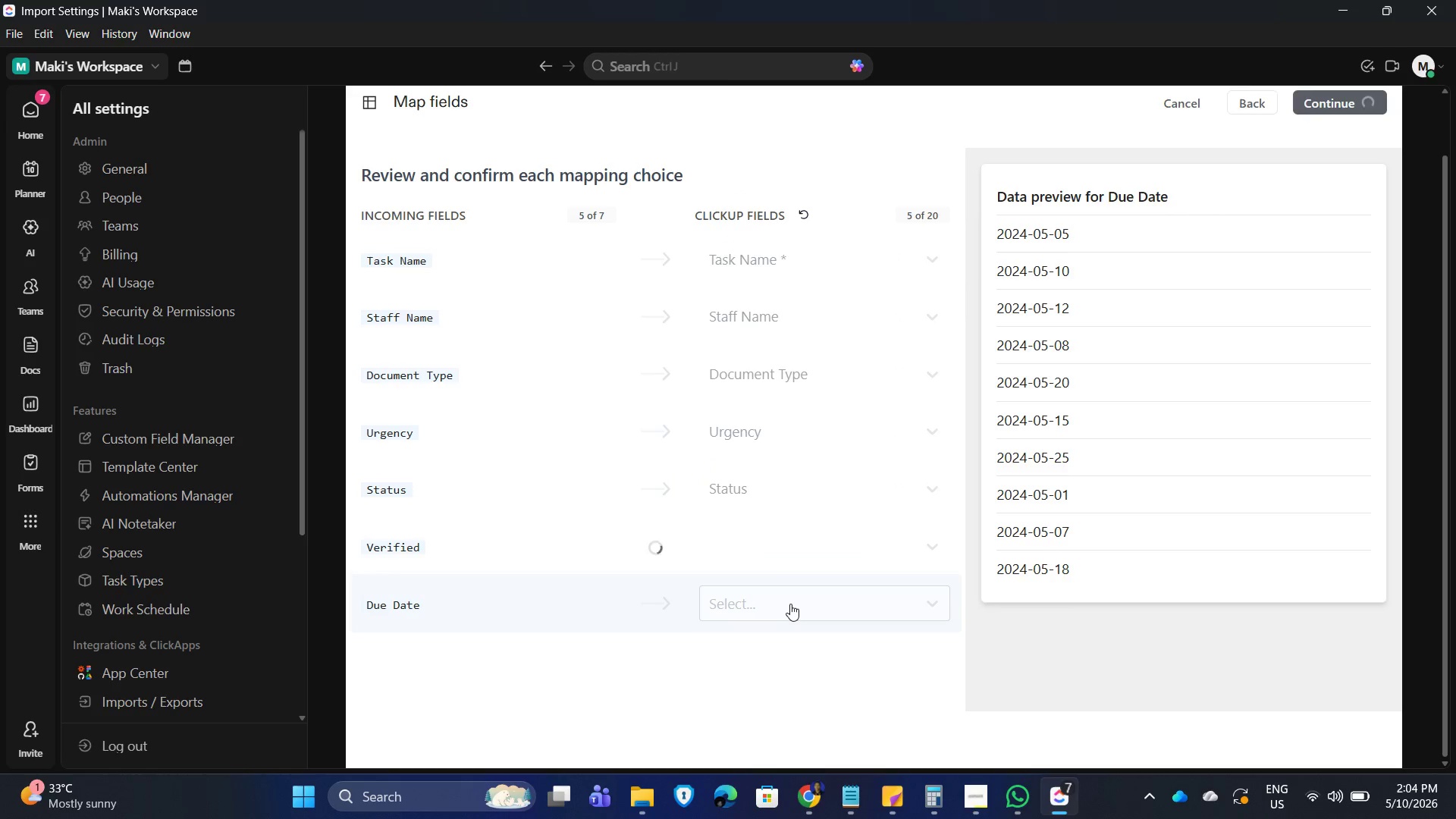 
scroll: coordinate [796, 479], scroll_direction: down, amount: 11.0
 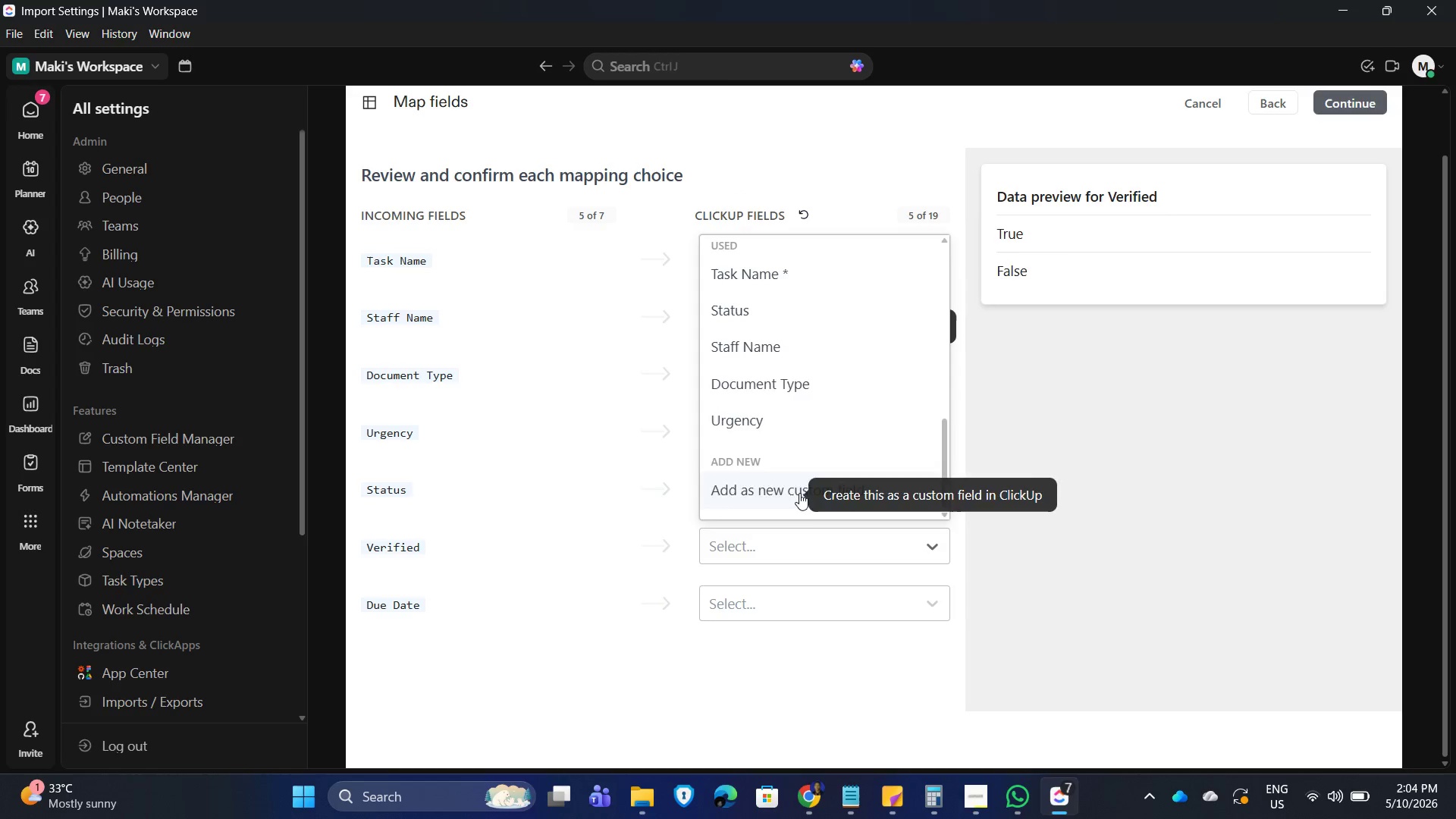 
left_click([790, 604])
 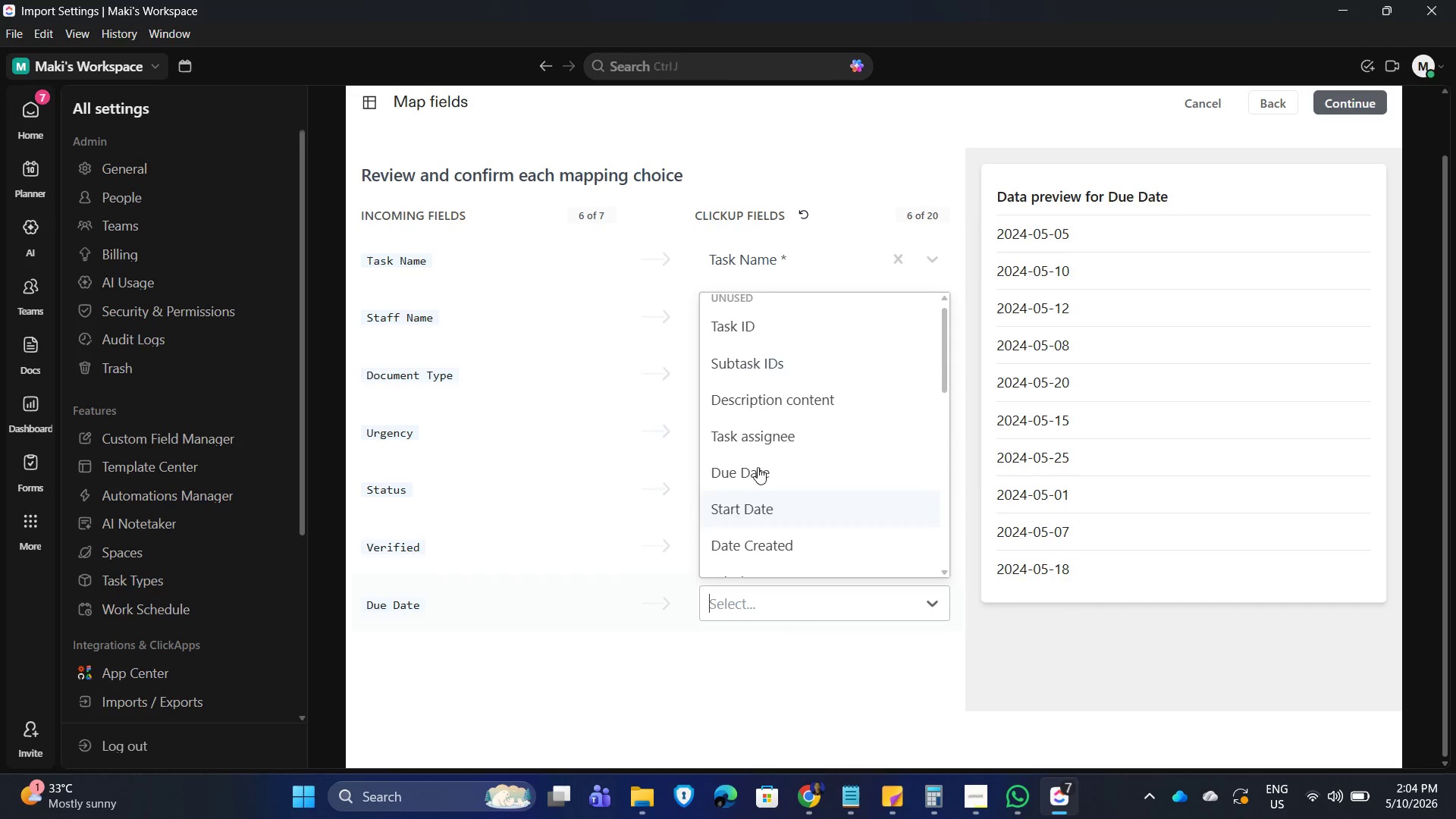 
scroll: coordinate [760, 478], scroll_direction: down, amount: 9.0
 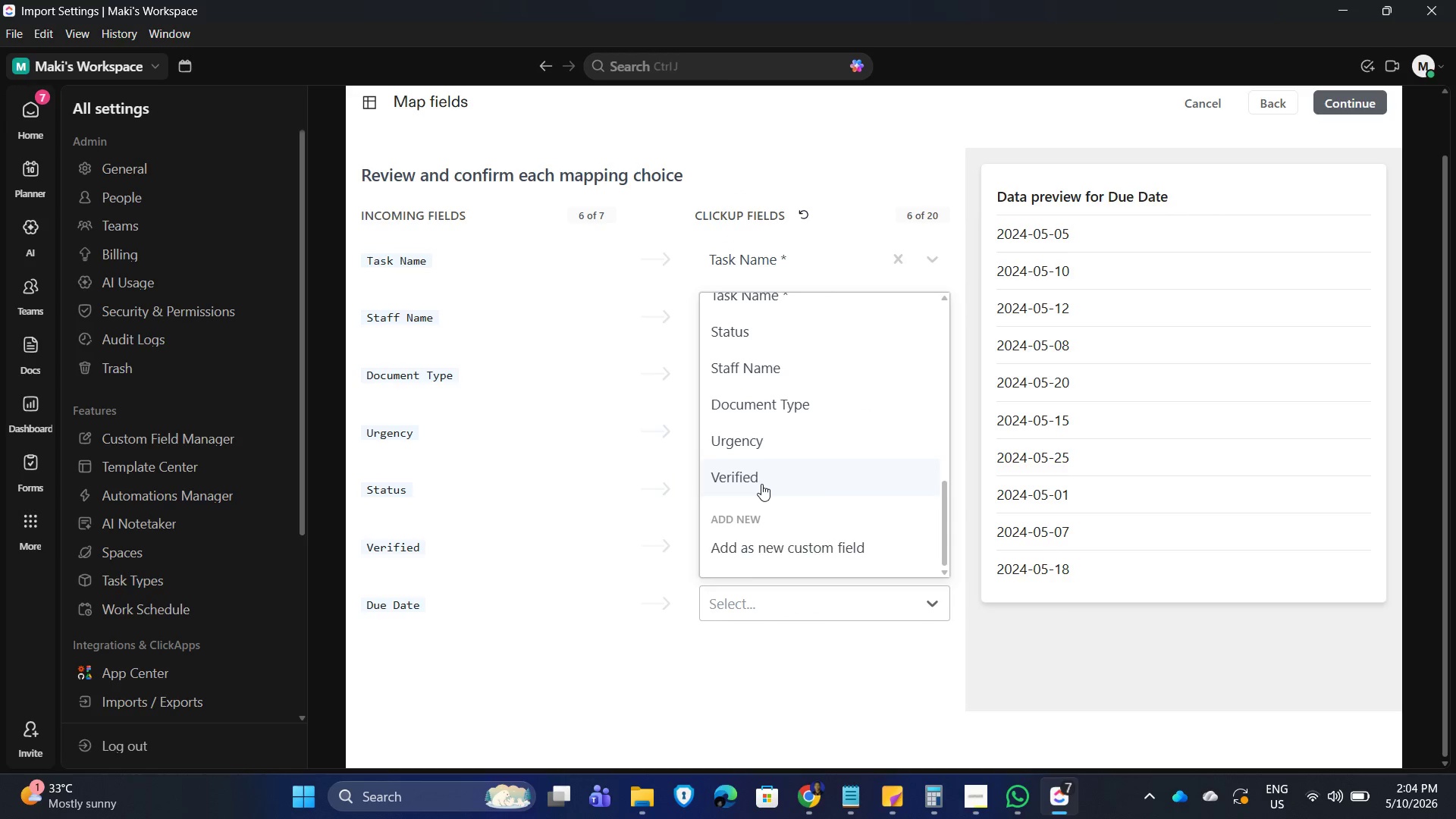 
scroll: coordinate [786, 528], scroll_direction: up, amount: 8.0
 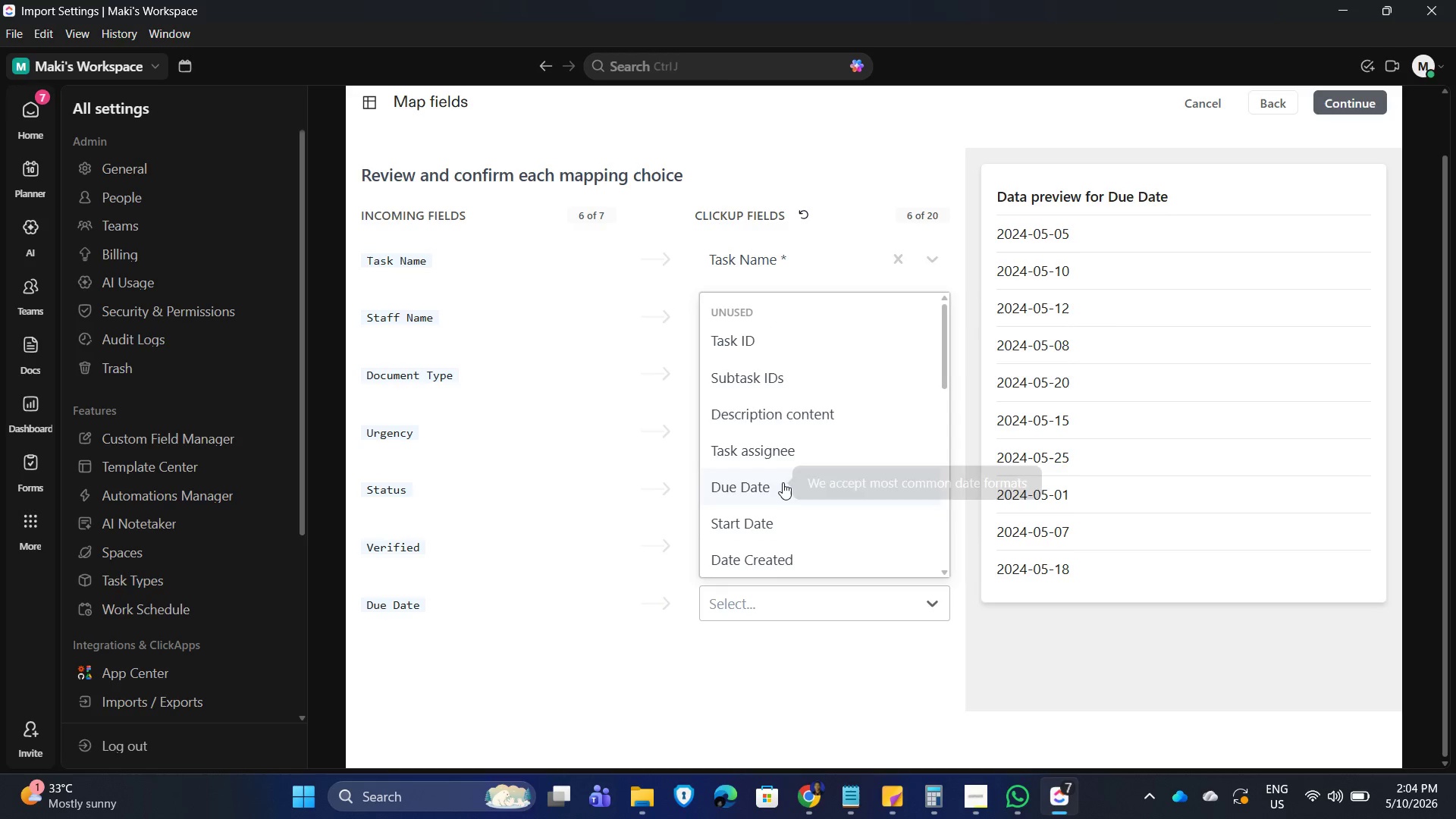 
left_click([784, 482])
 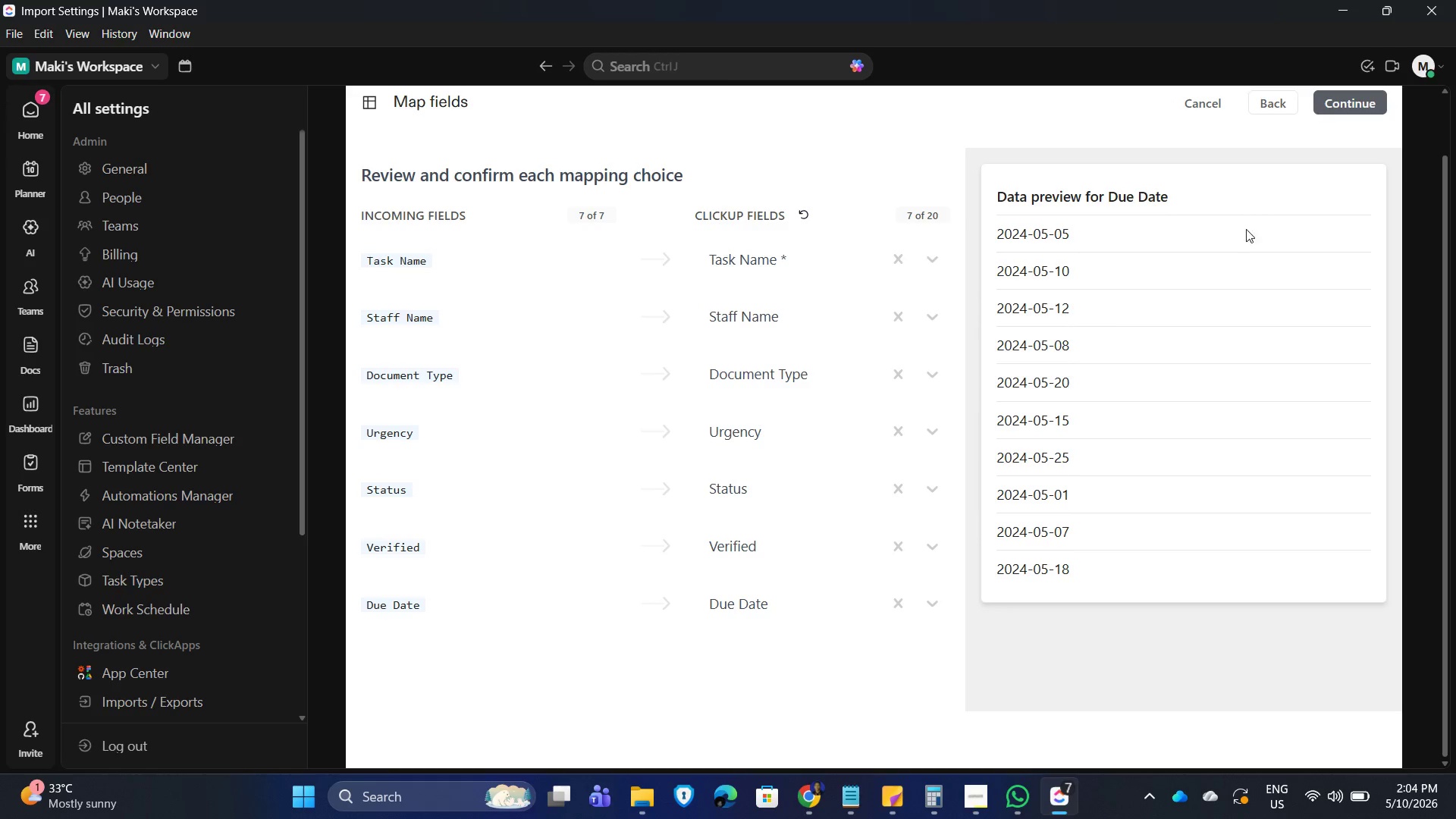 
left_click([1360, 102])
 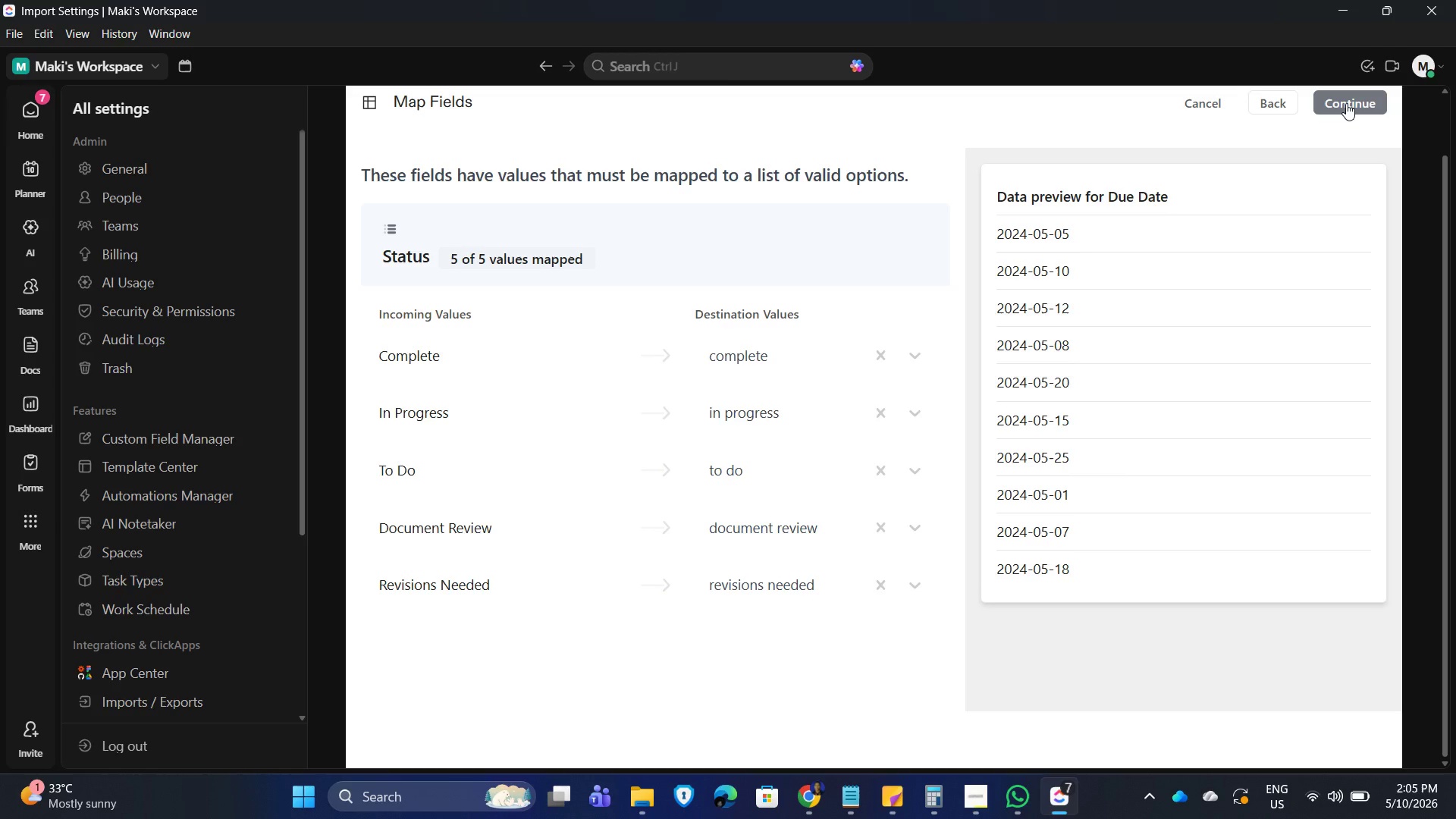 
wait(11.42)
 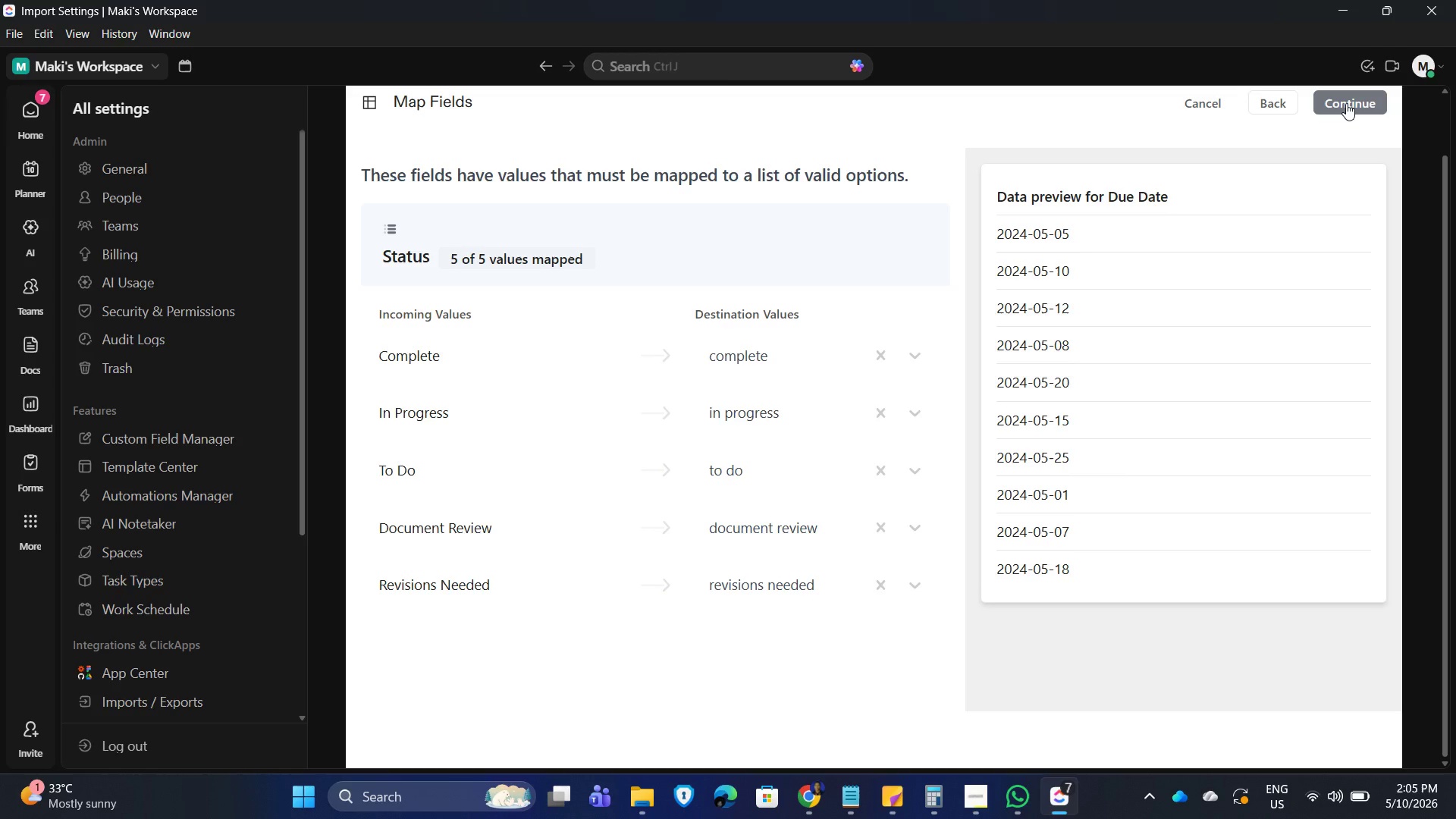 
left_click([1355, 102])
 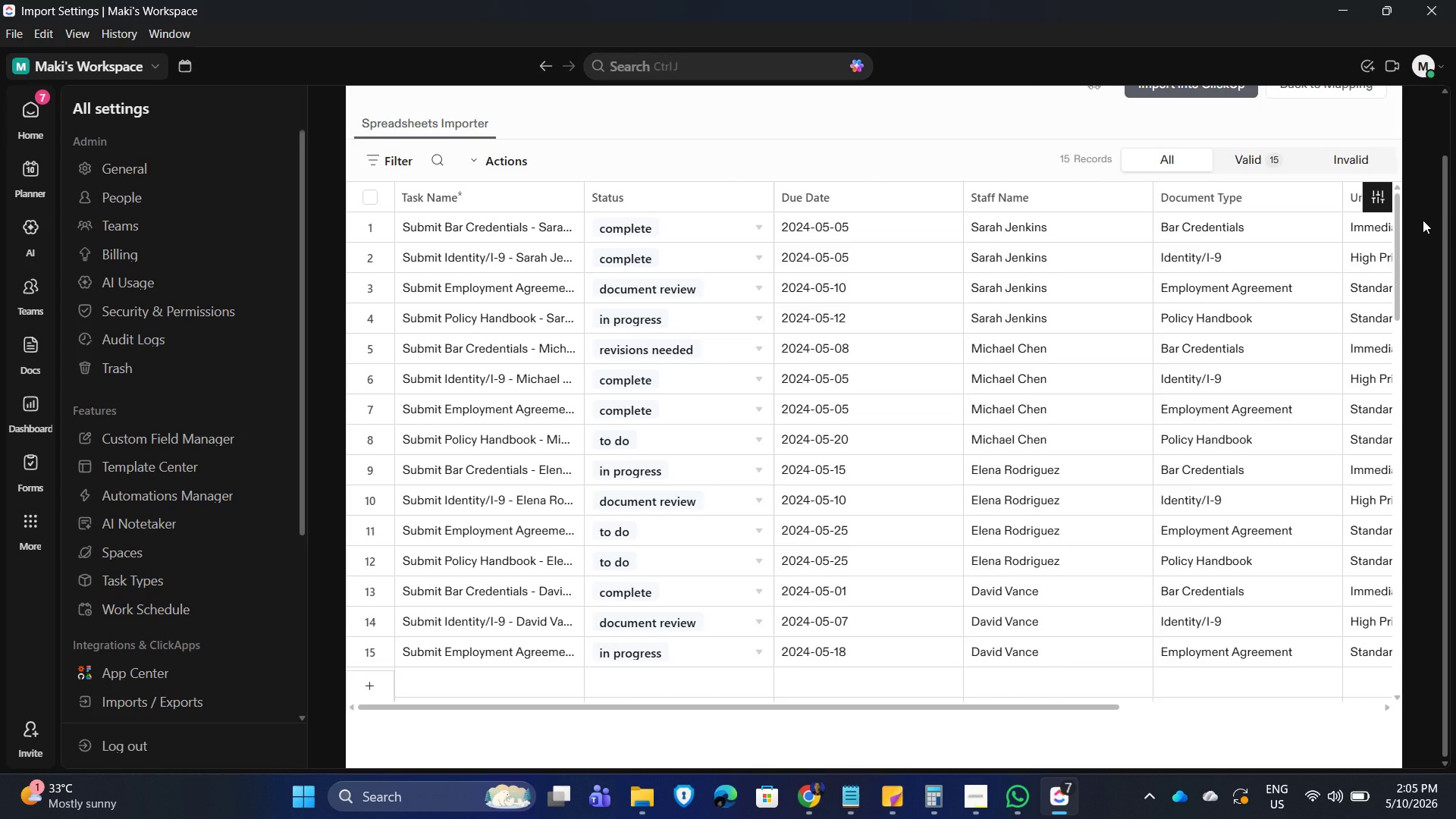 
wait(31.2)
 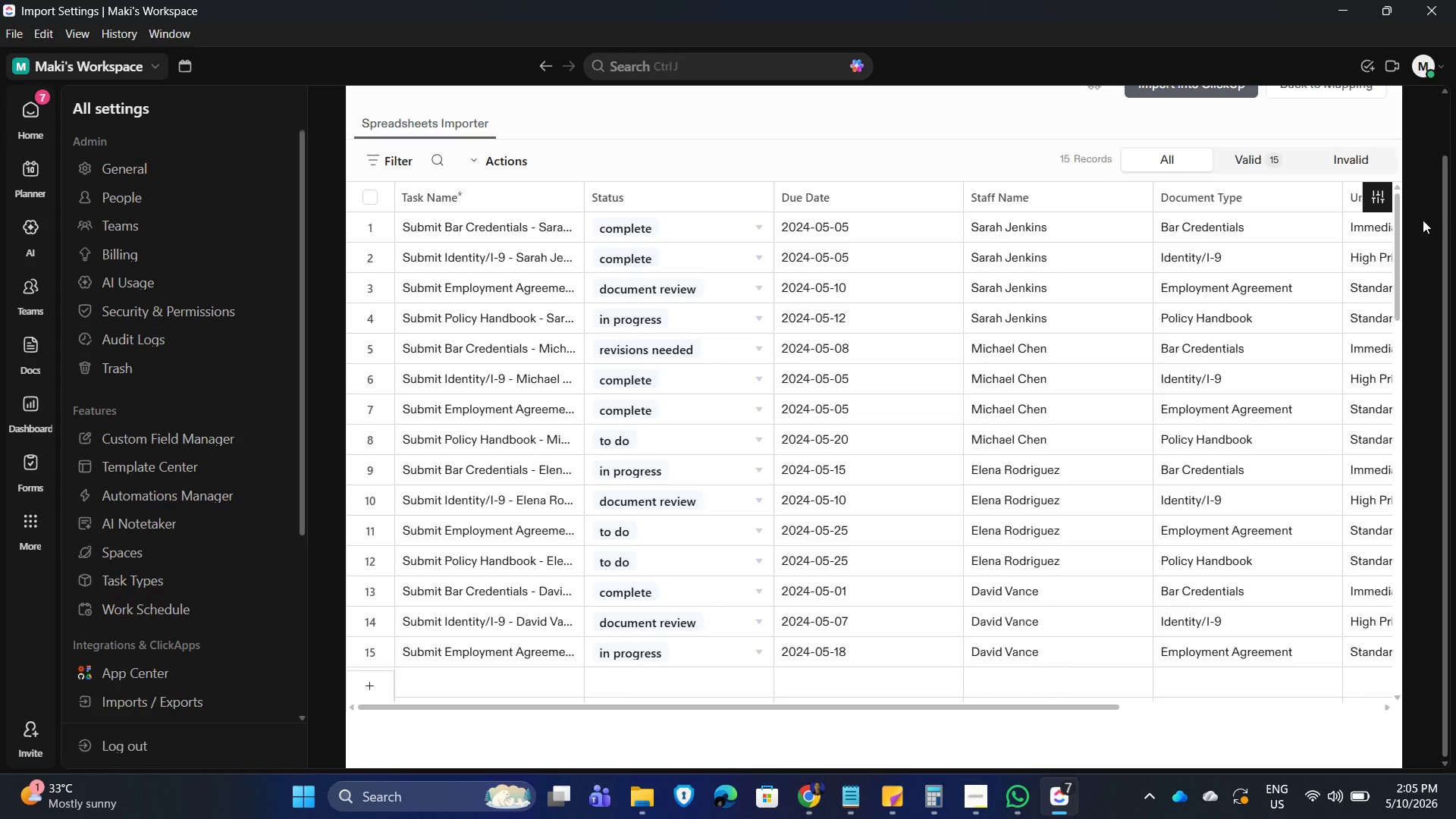 
scroll: coordinate [1282, 287], scroll_direction: up, amount: 3.0
 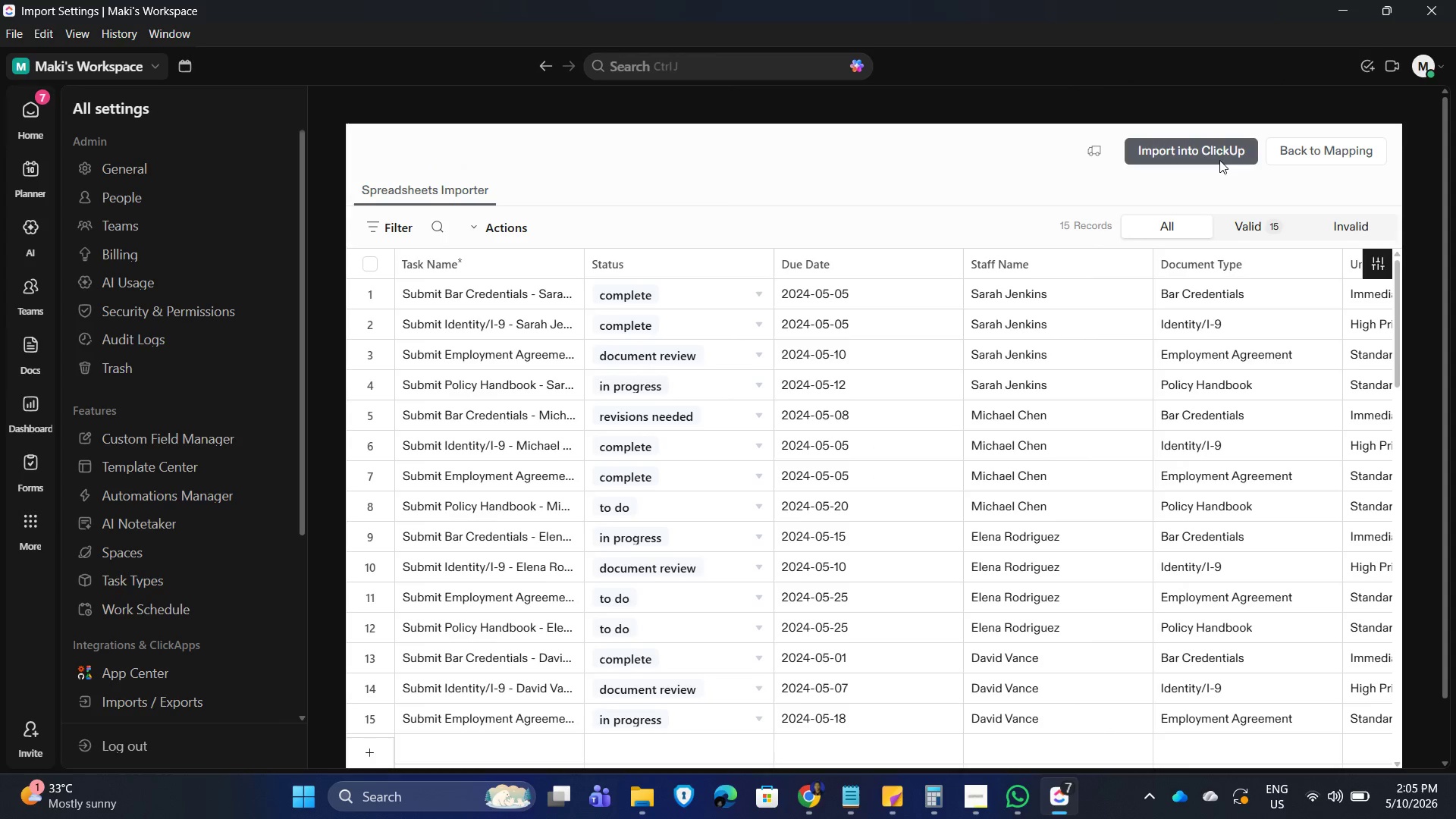 
left_click([1194, 143])
 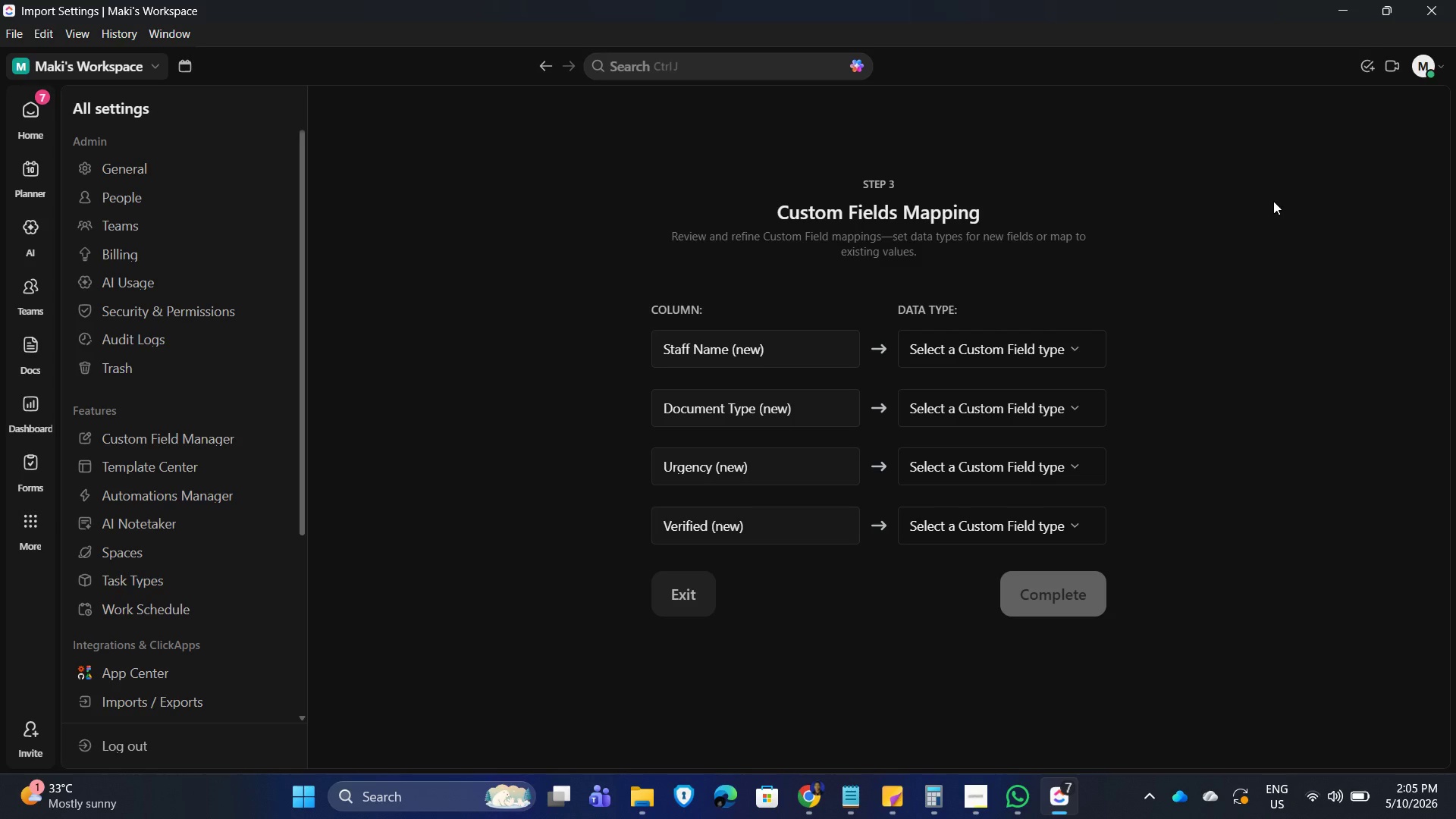 
wait(19.53)
 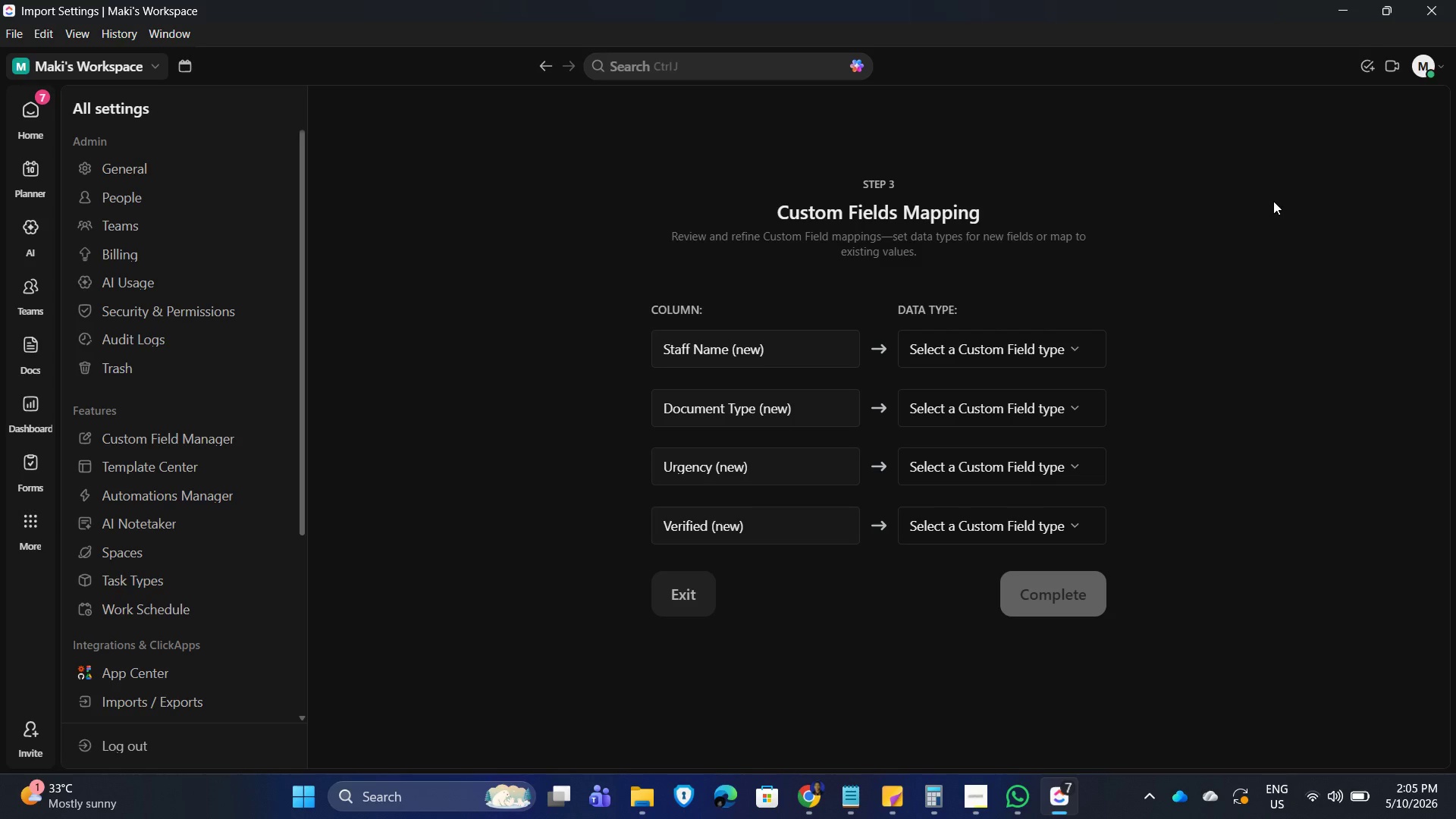 
left_click([1035, 358])
 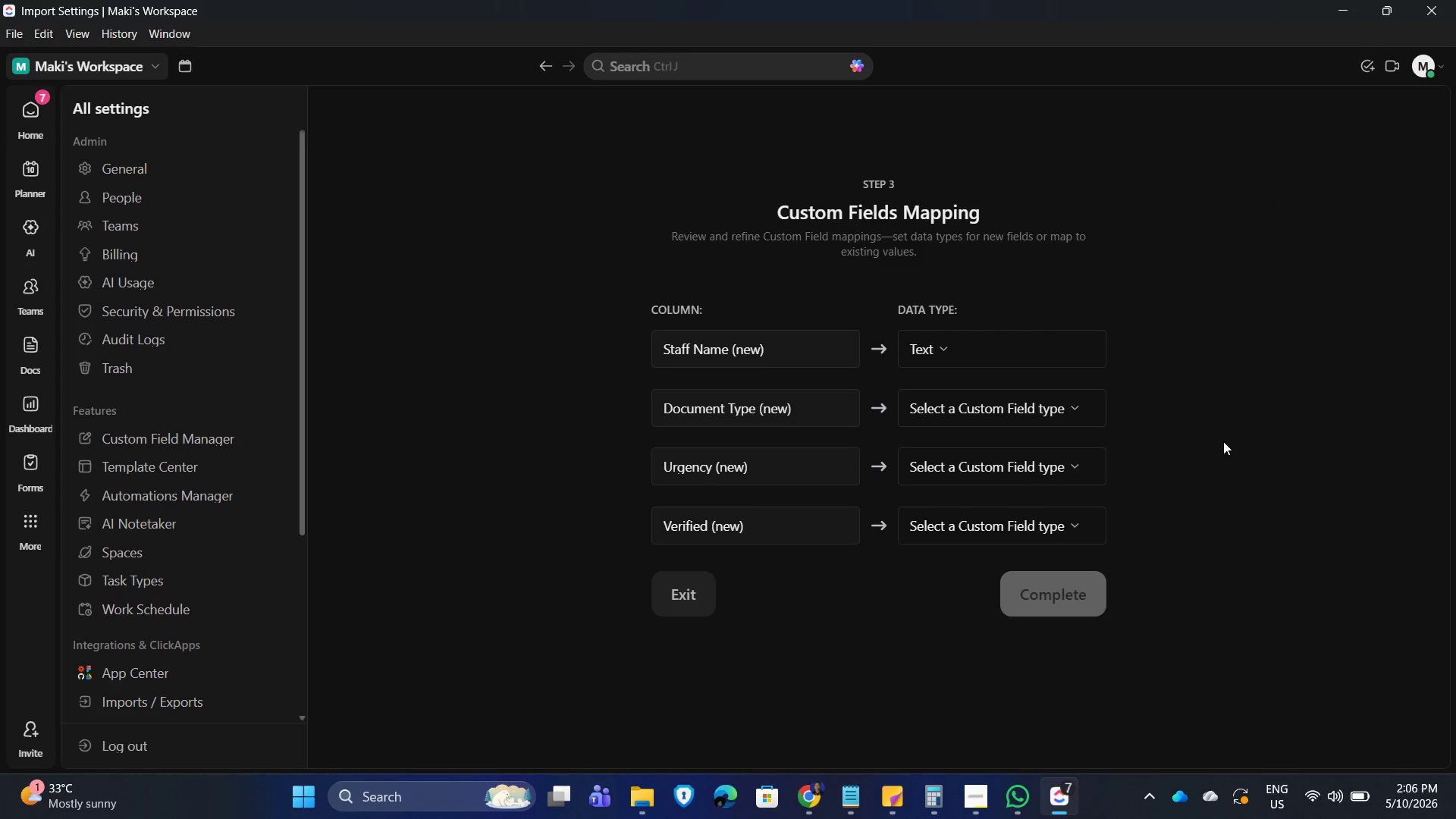 
wait(8.22)
 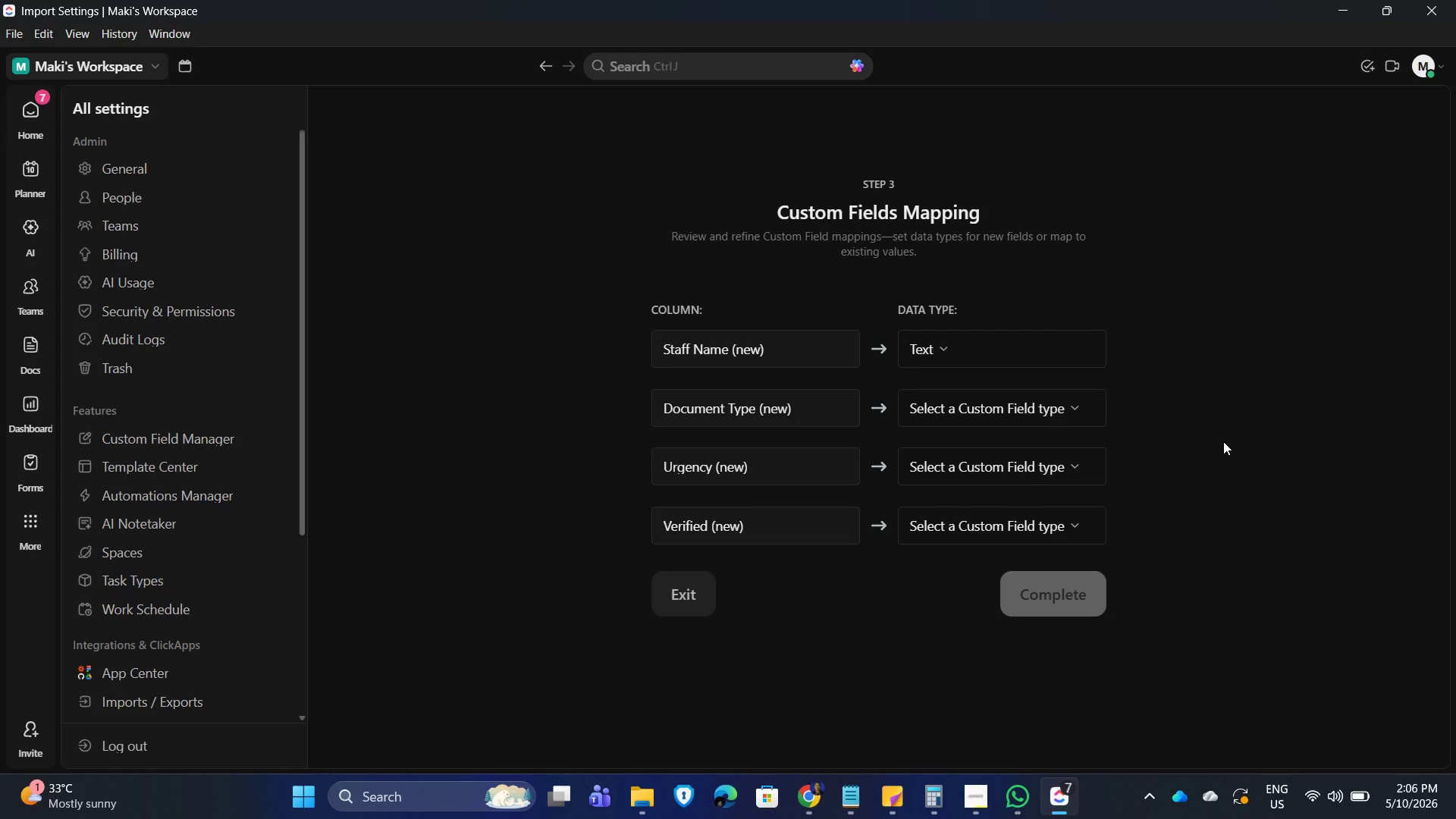 
left_click([984, 799])